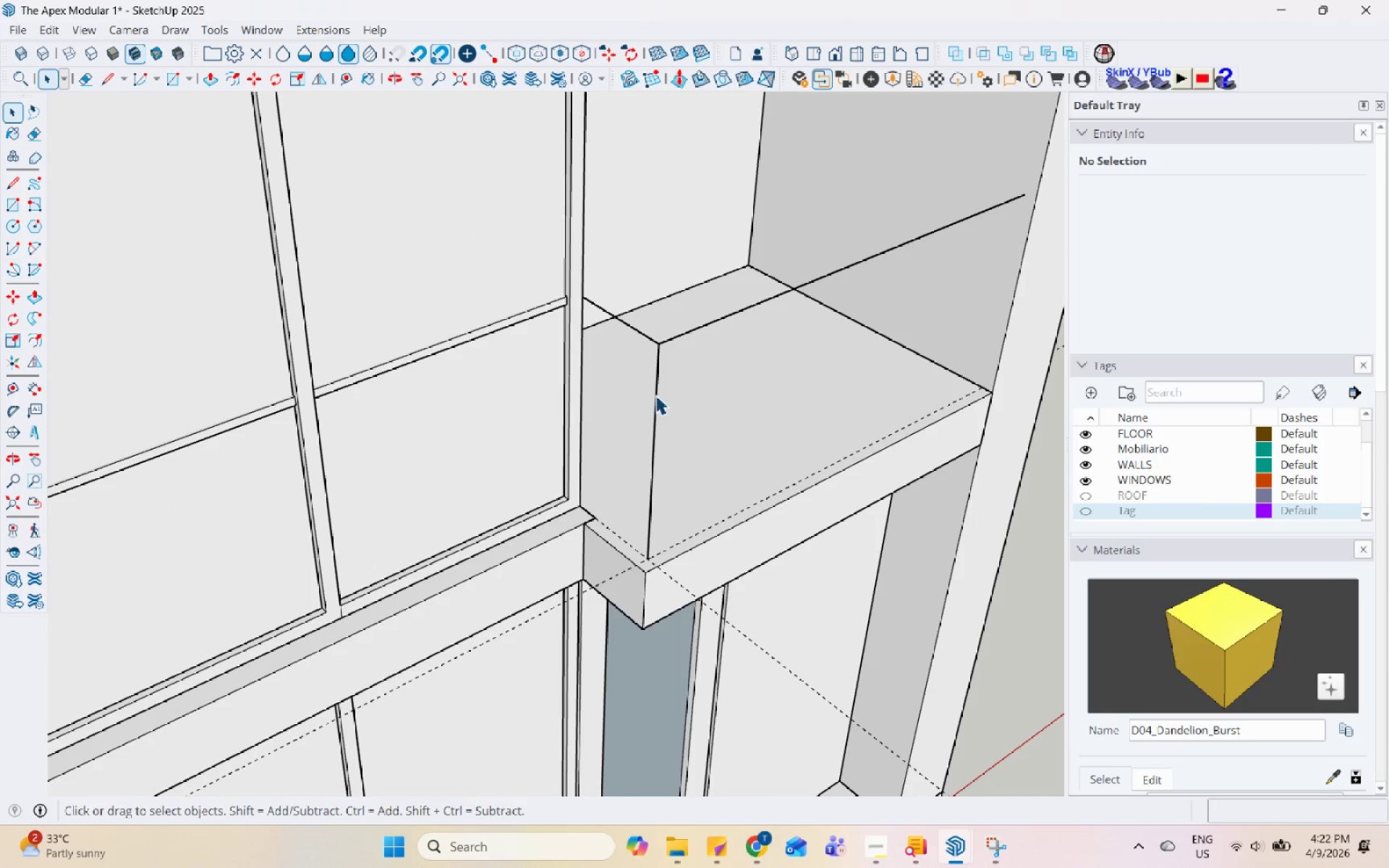 
left_click([653, 395])
 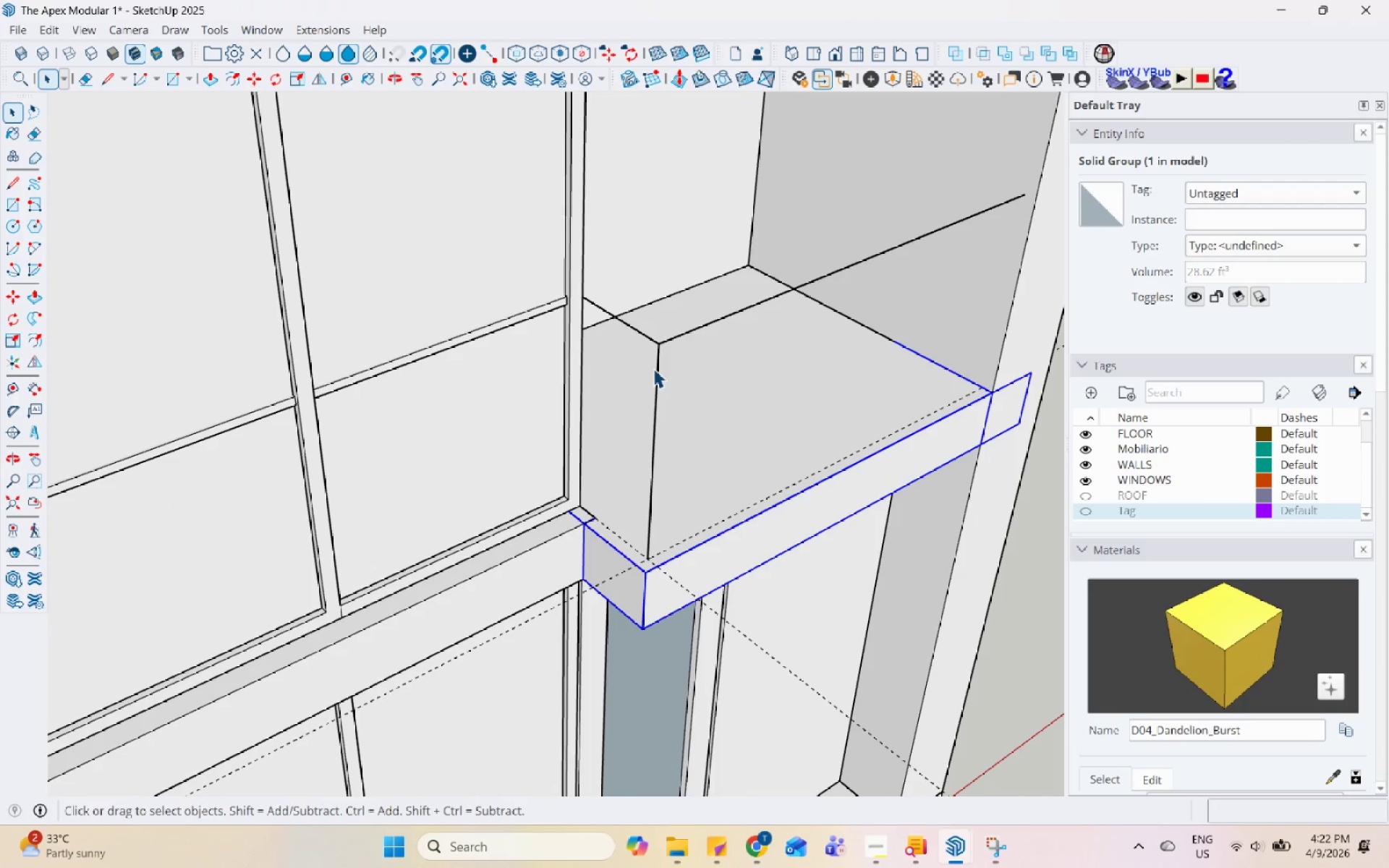 
double_click([658, 365])
 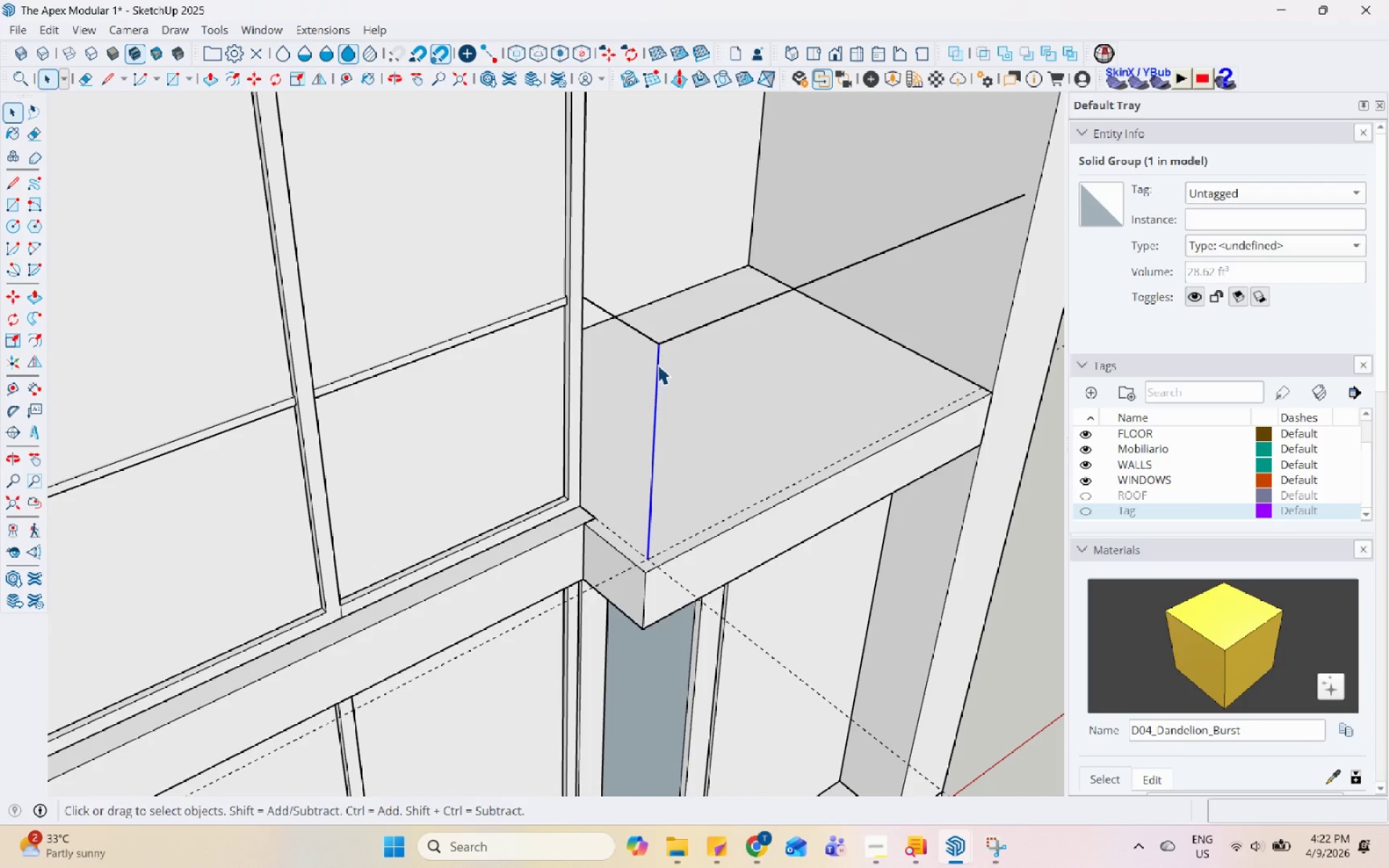 
right_click([658, 365])
 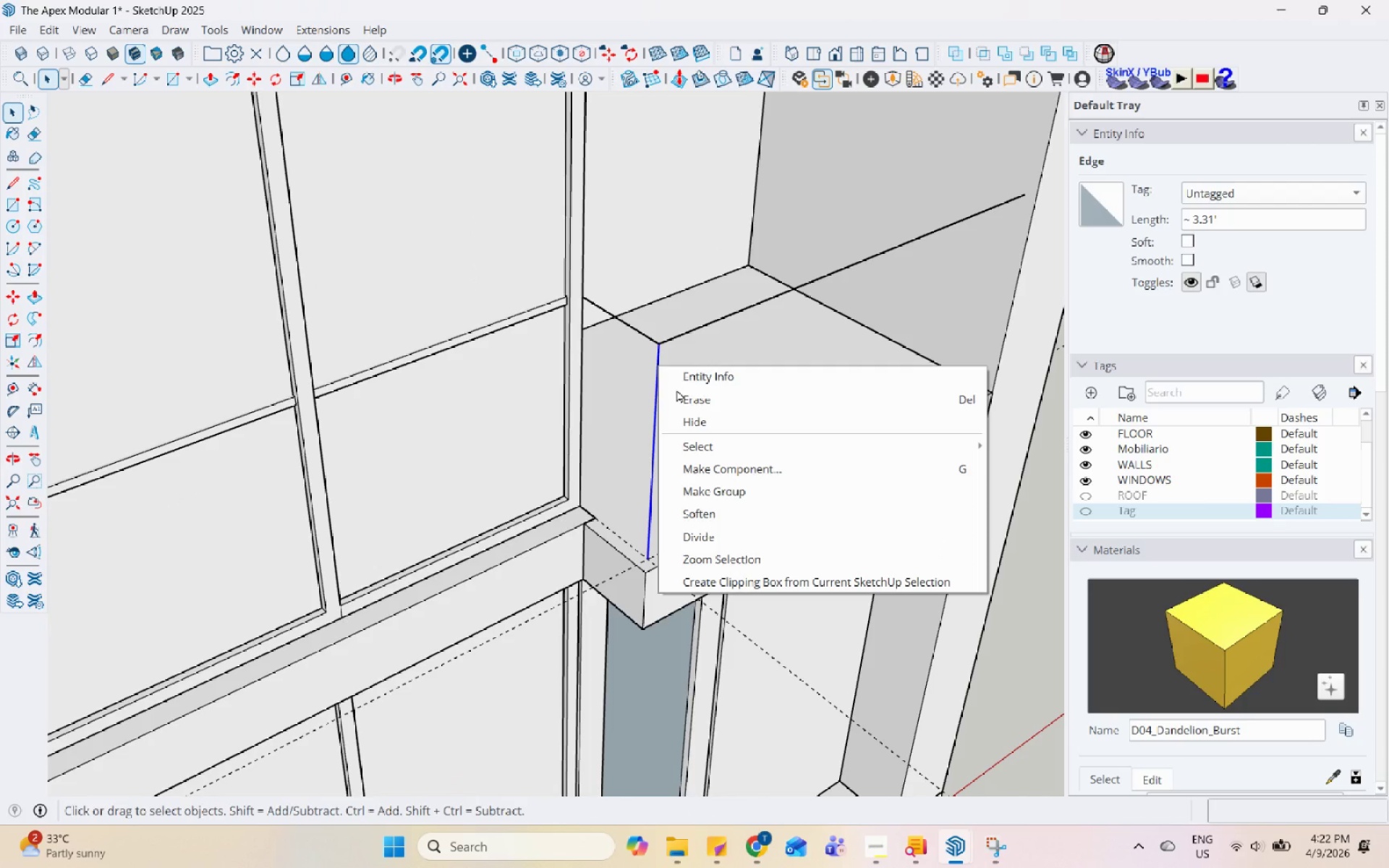 
left_click([679, 392])
 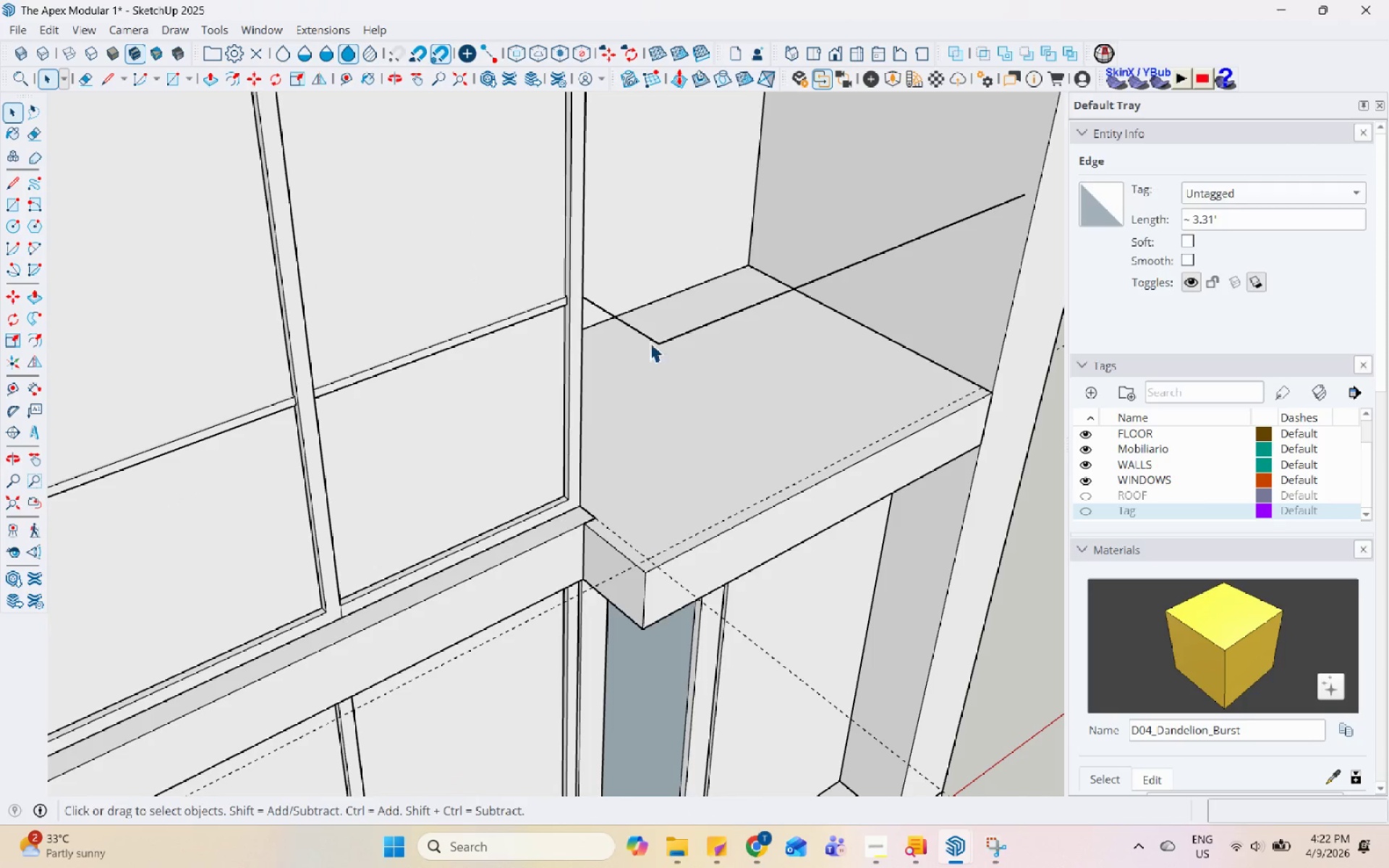 
scroll: coordinate [622, 277], scroll_direction: up, amount: 4.0
 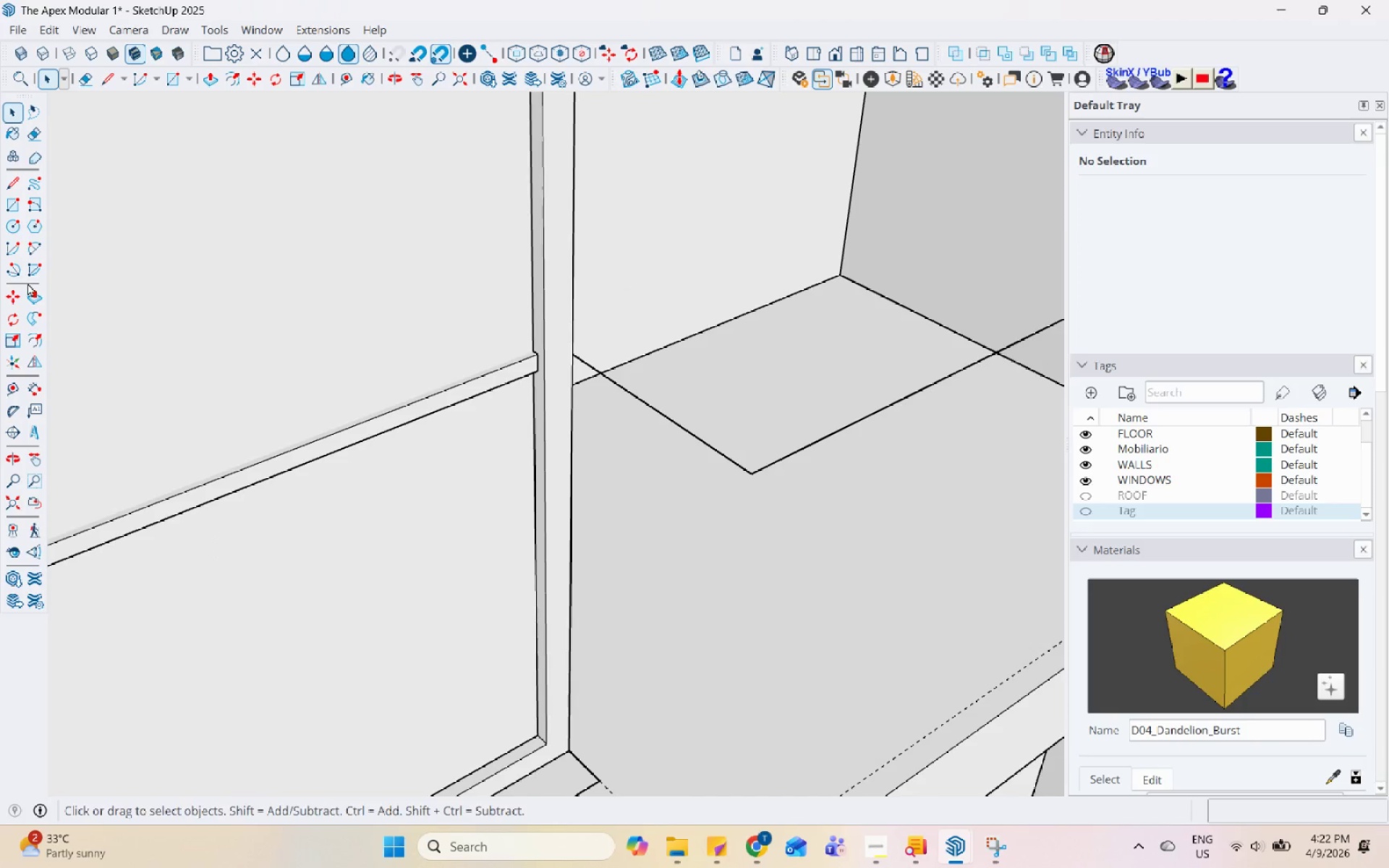 
left_click([17, 206])
 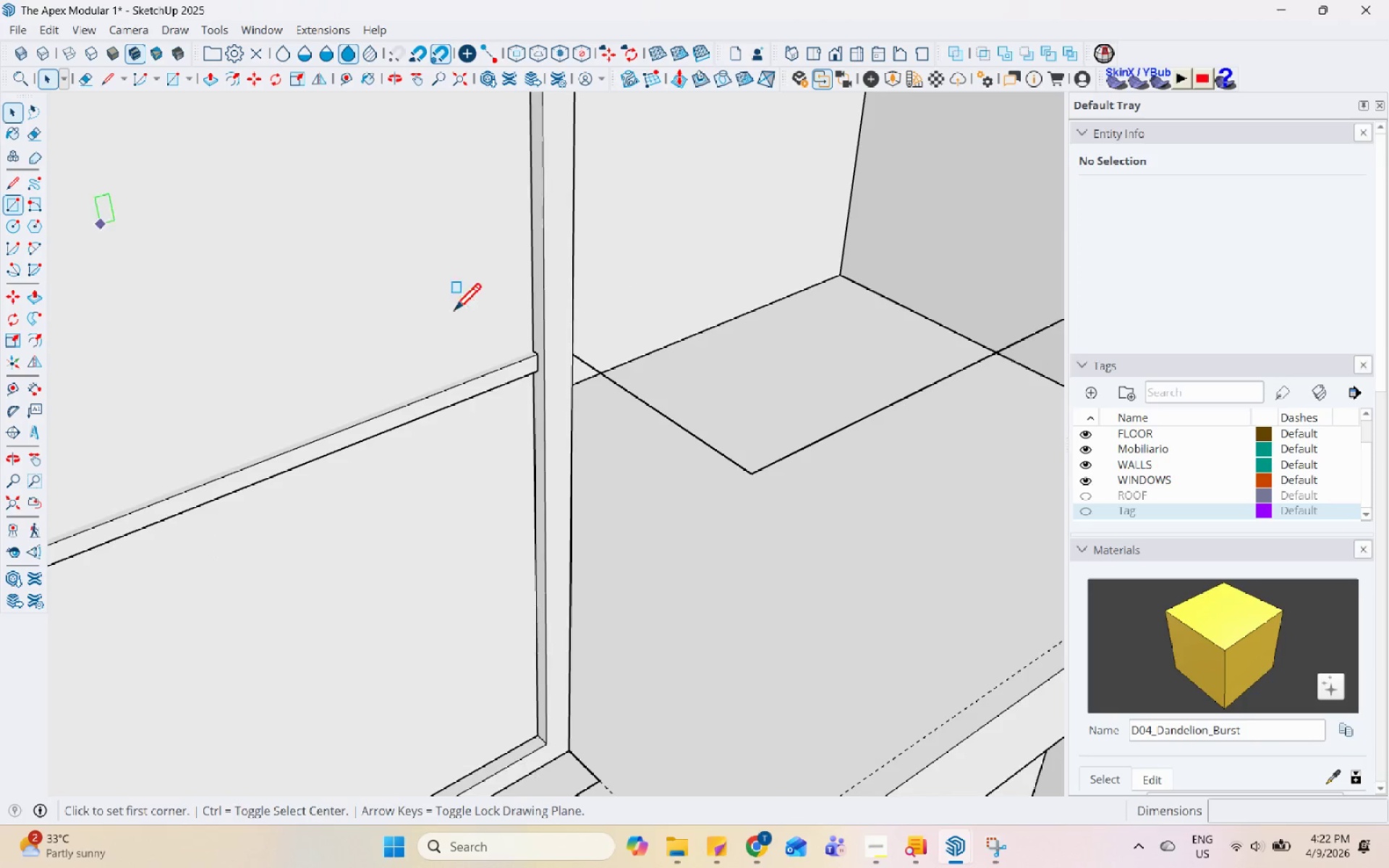 
left_click([574, 367])
 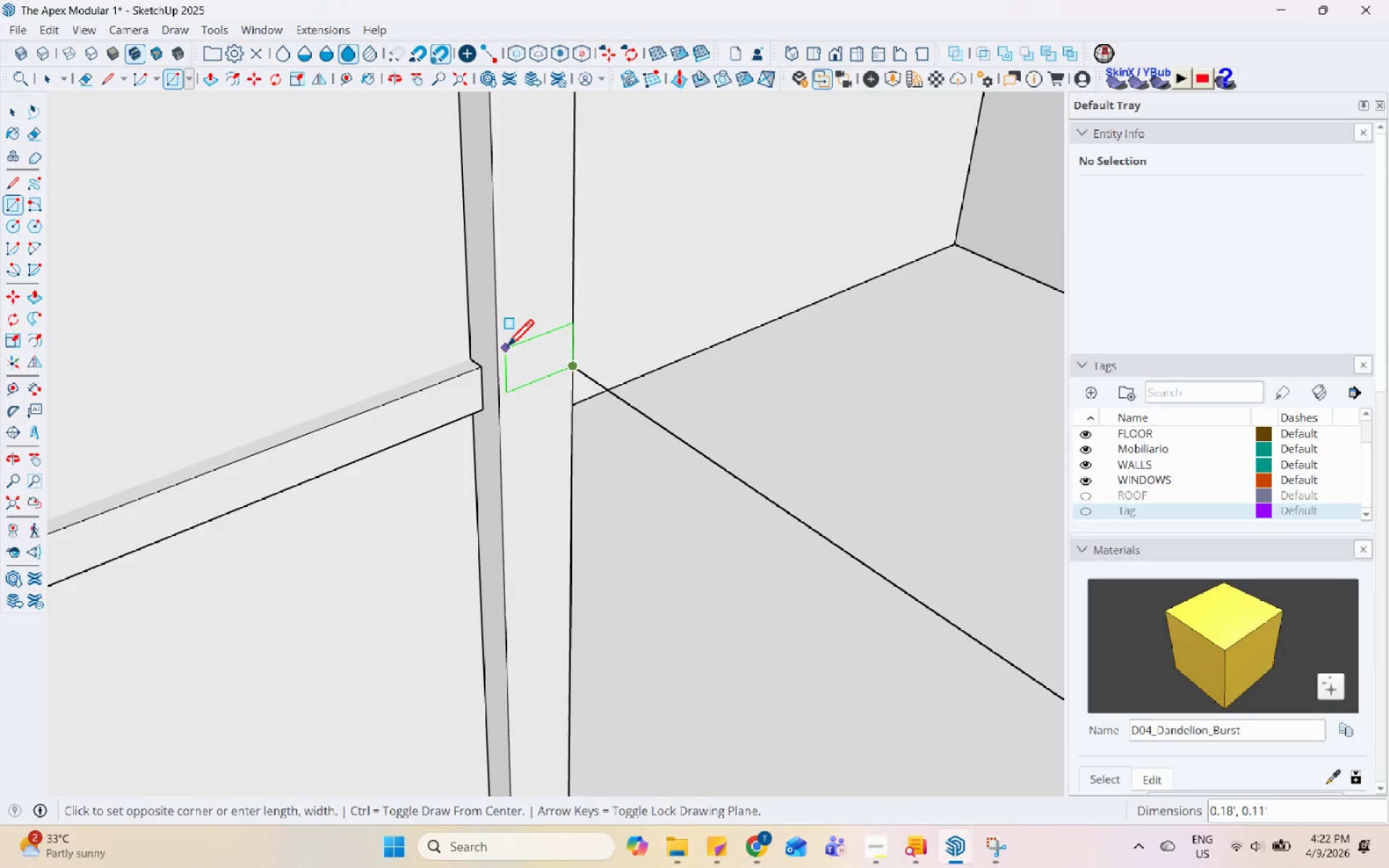 
scroll: coordinate [572, 366], scroll_direction: up, amount: 10.0
 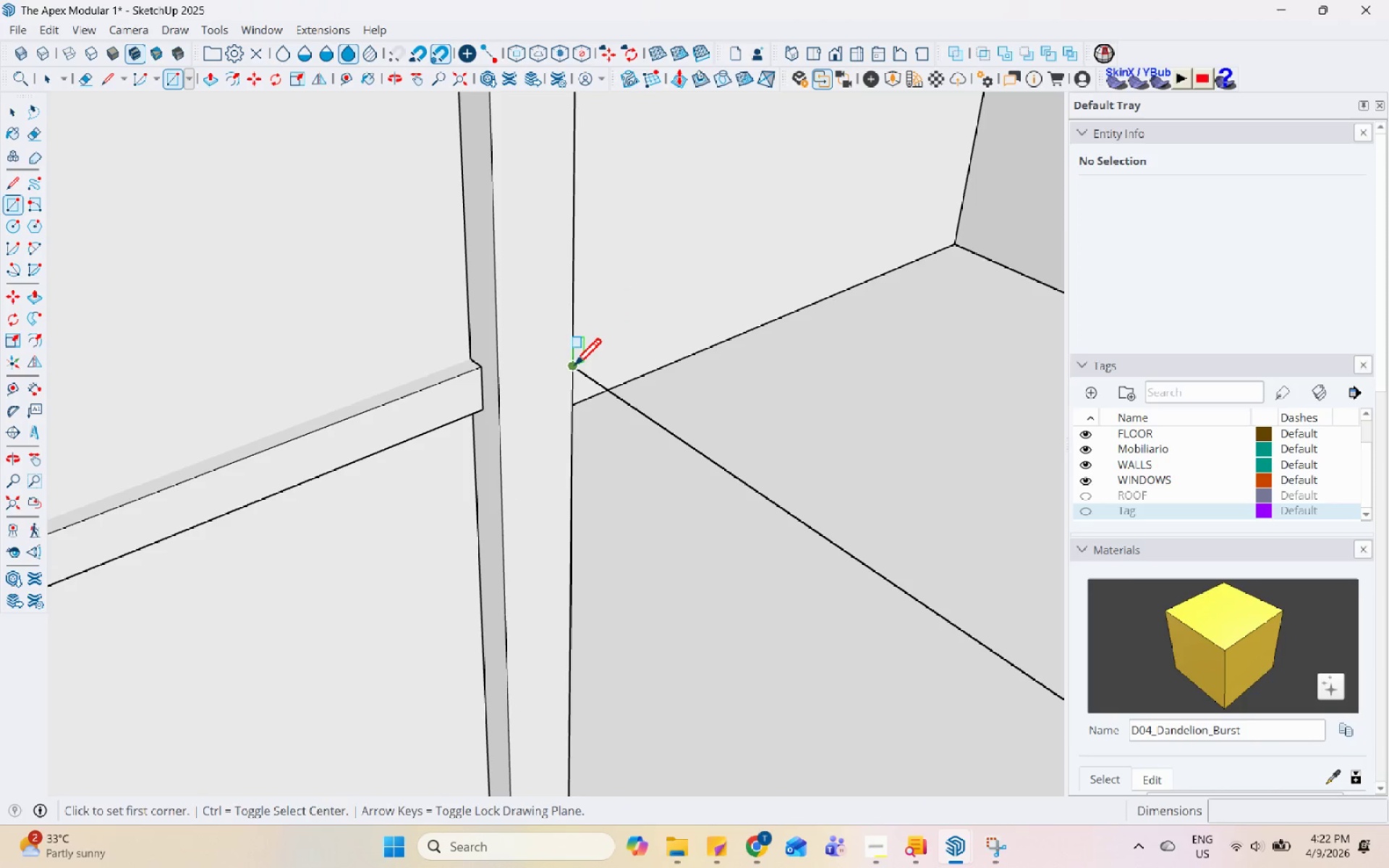 
key(Space)
 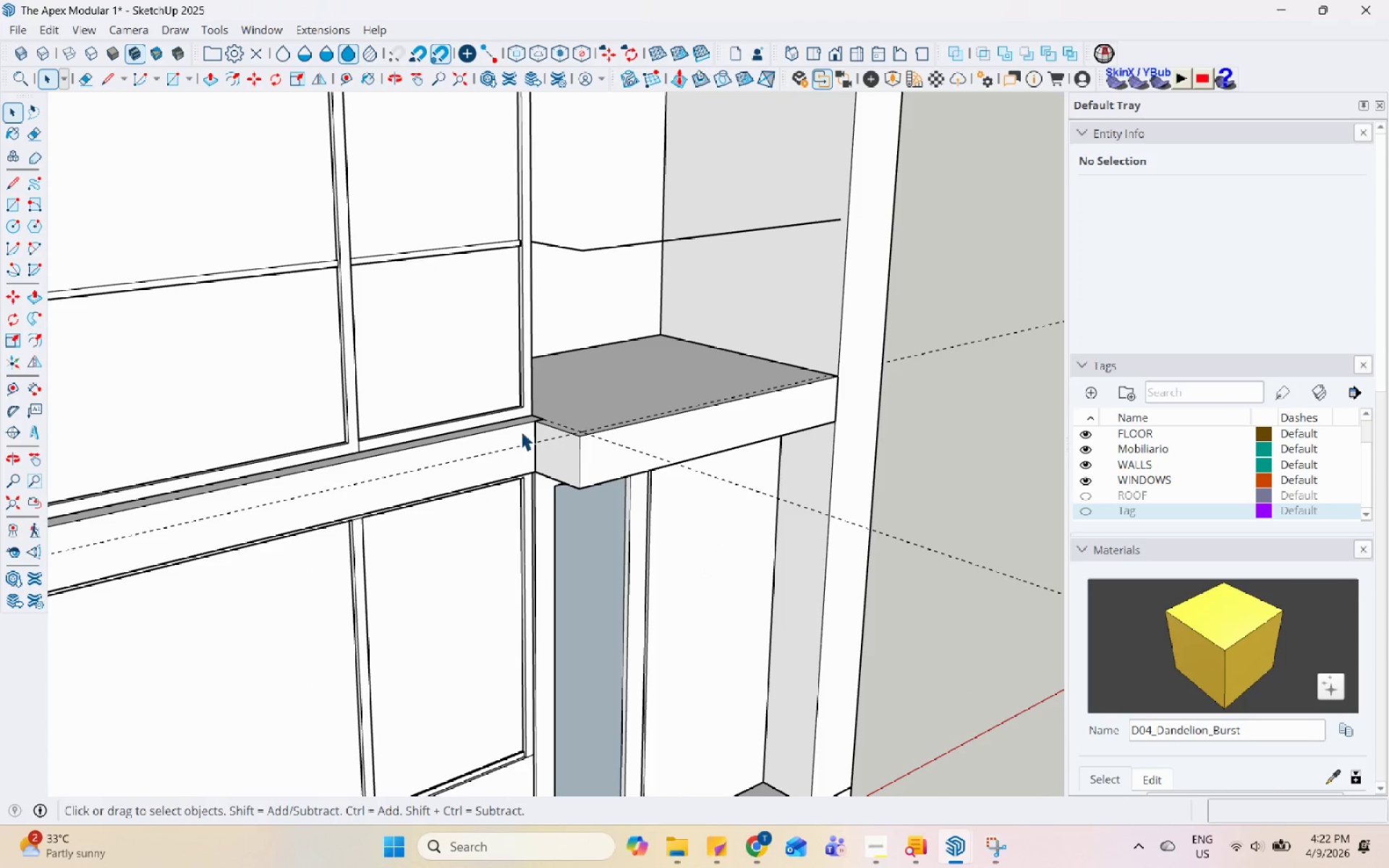 
scroll: coordinate [604, 367], scroll_direction: down, amount: 23.0
 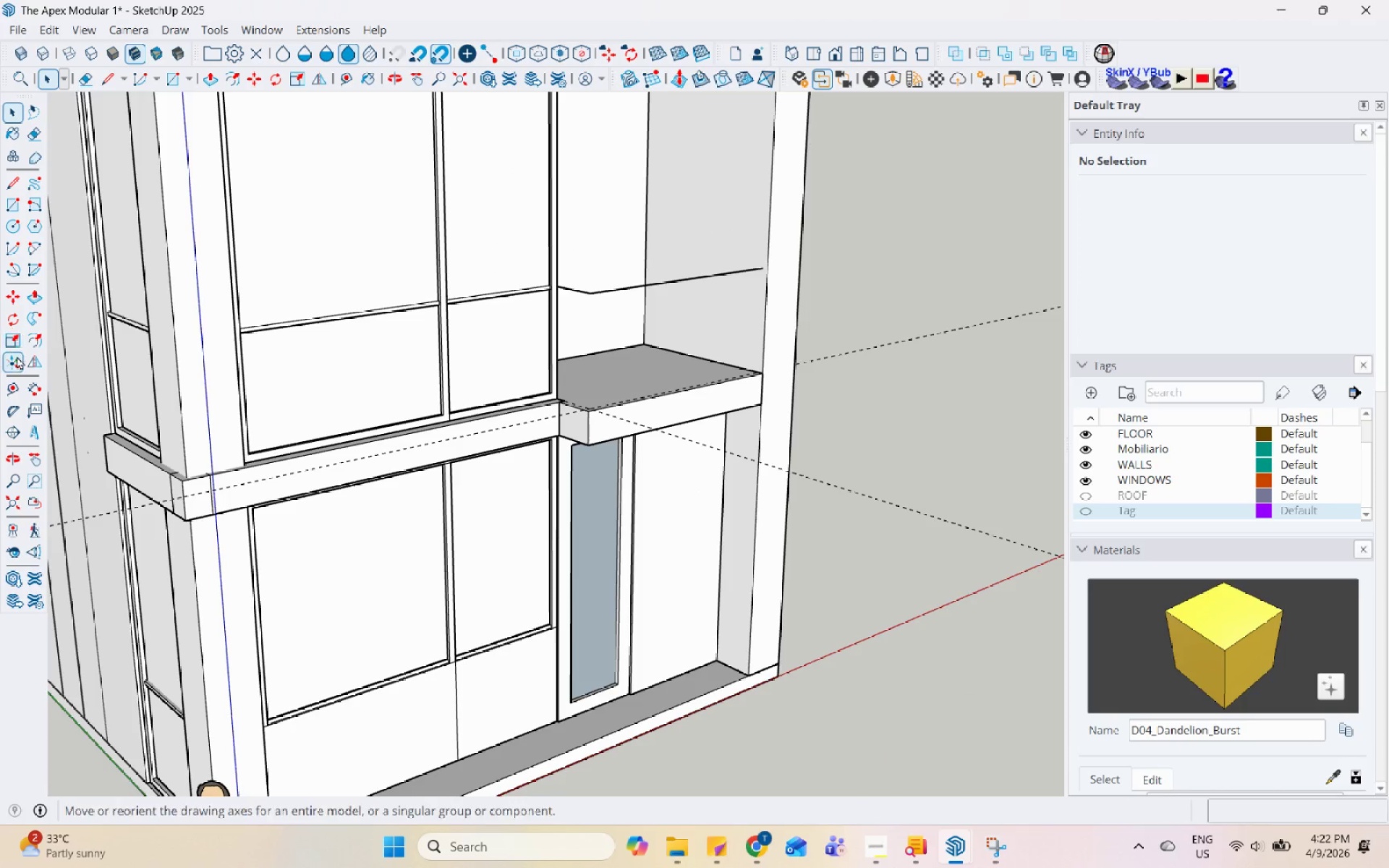 
left_click([13, 394])
 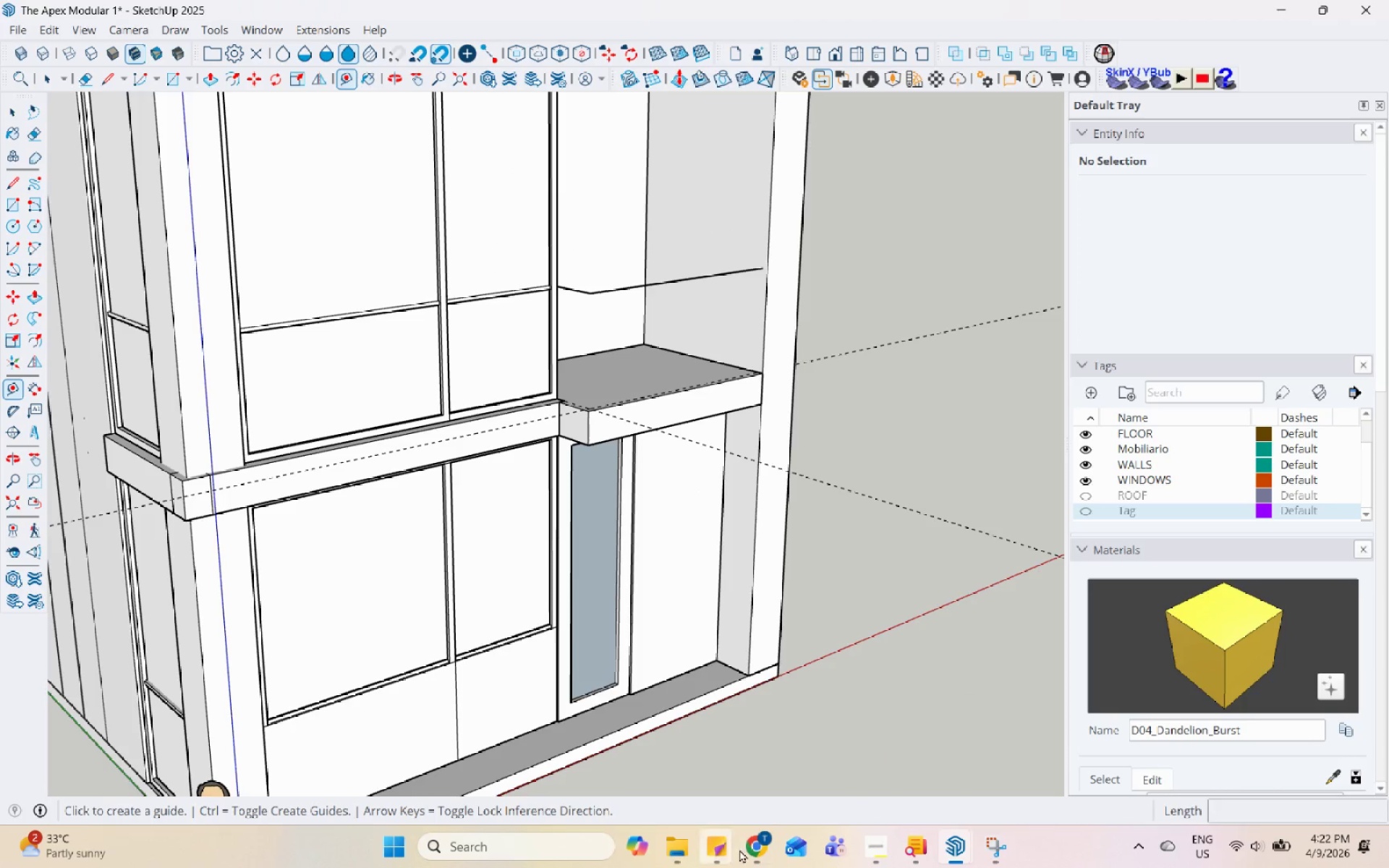 
left_click([745, 854])
 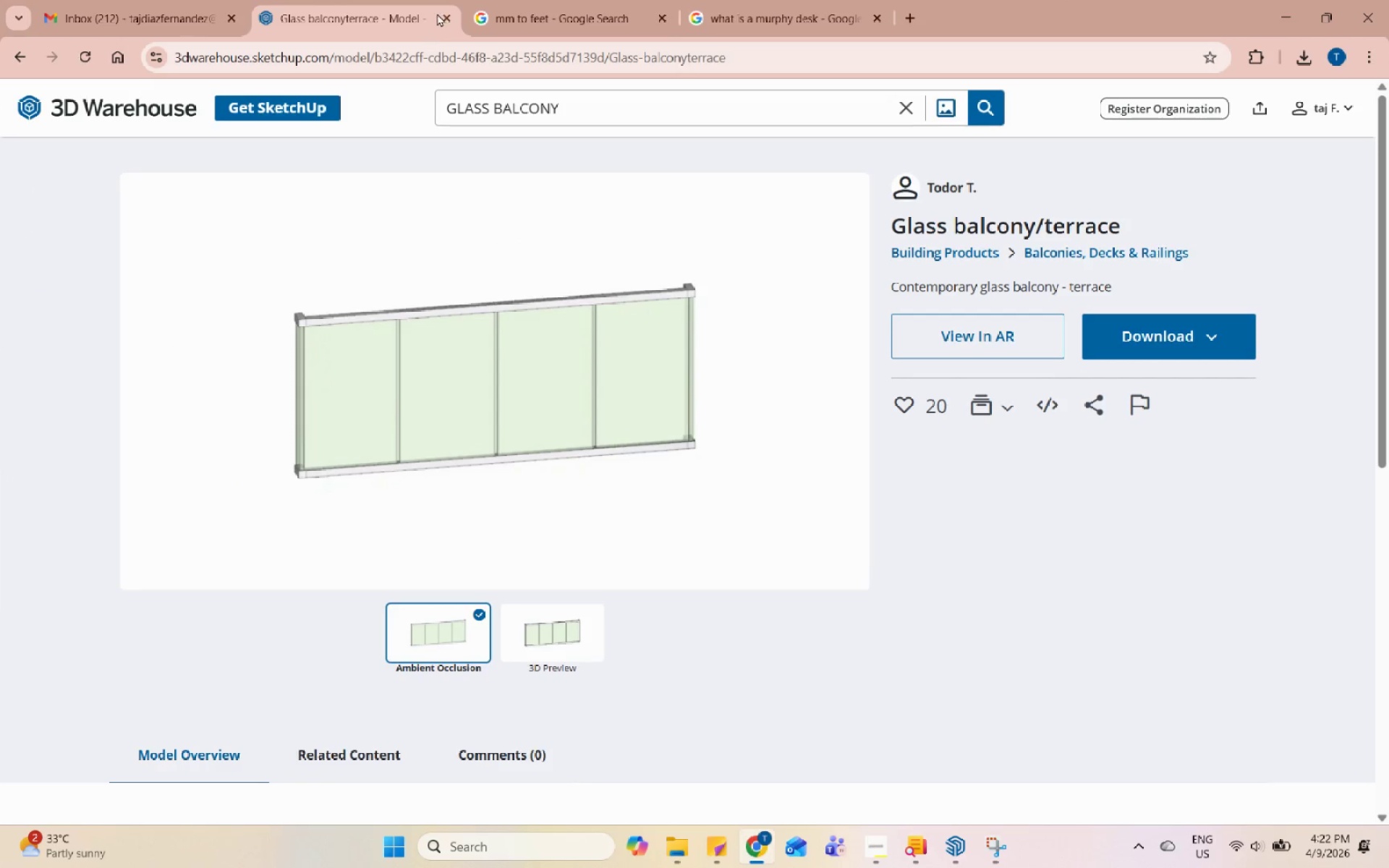 
left_click([531, 0])
 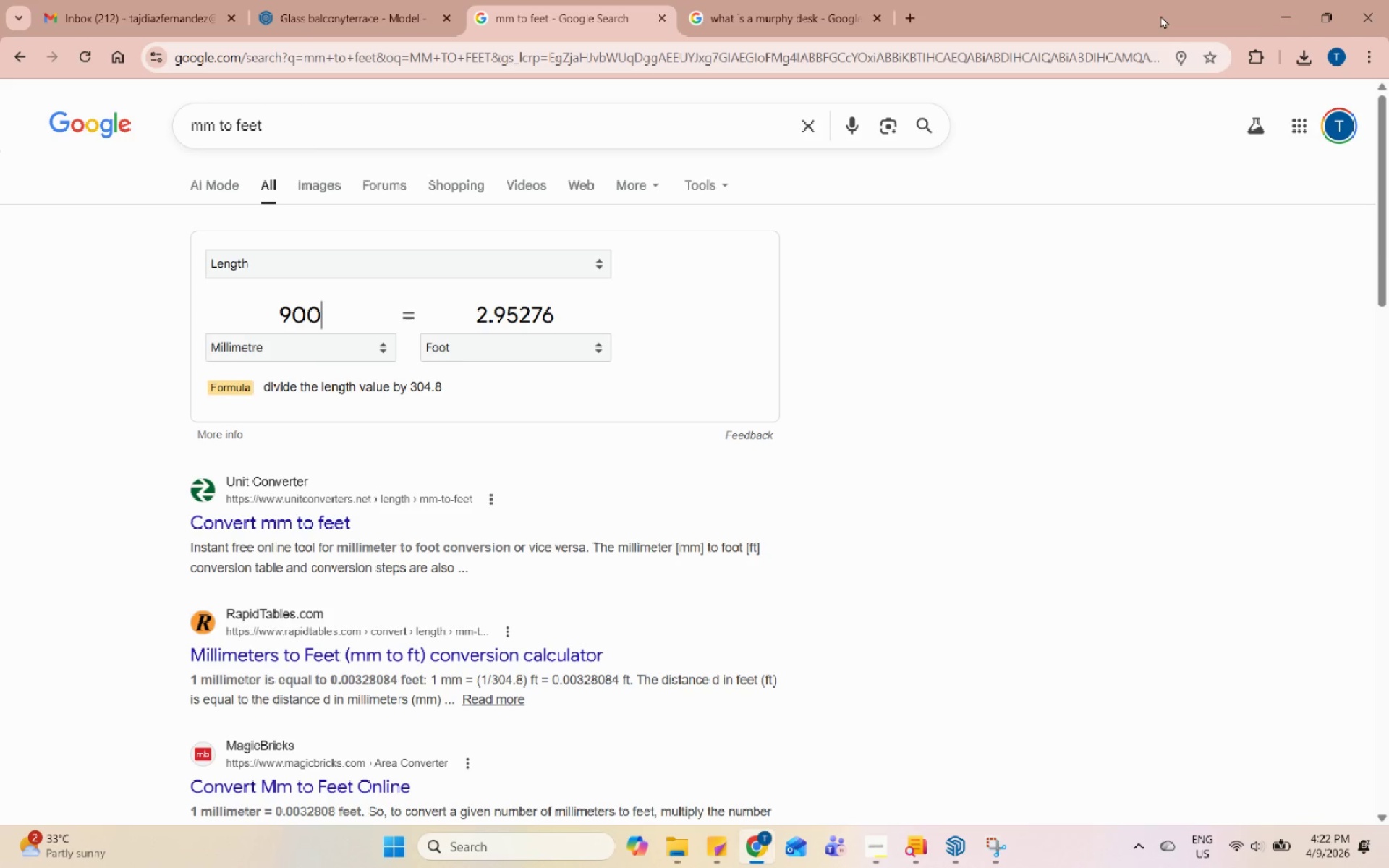 
left_click([1286, 25])
 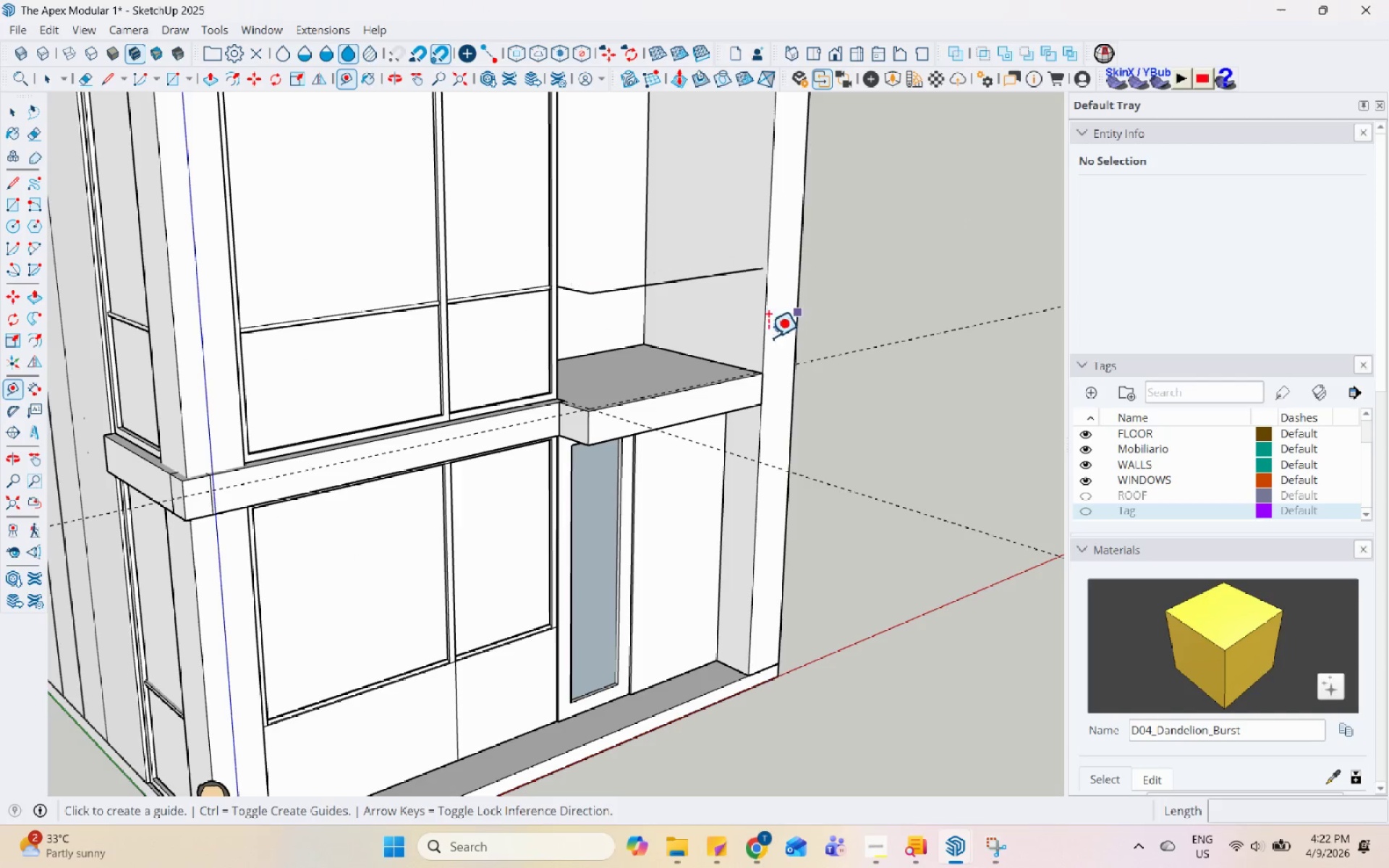 
scroll: coordinate [469, 477], scroll_direction: up, amount: 13.0
 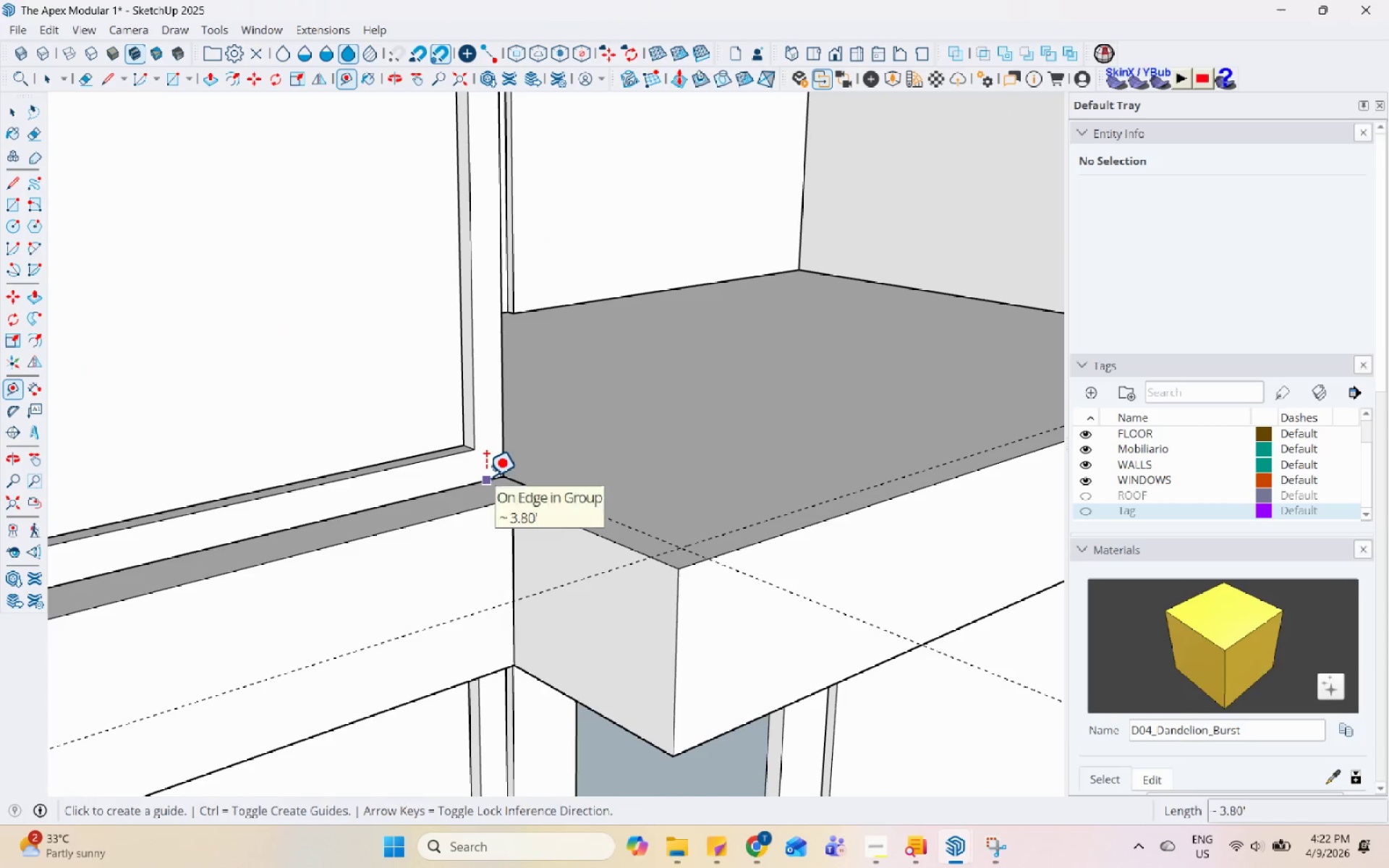 
scroll: coordinate [505, 464], scroll_direction: down, amount: 9.0
 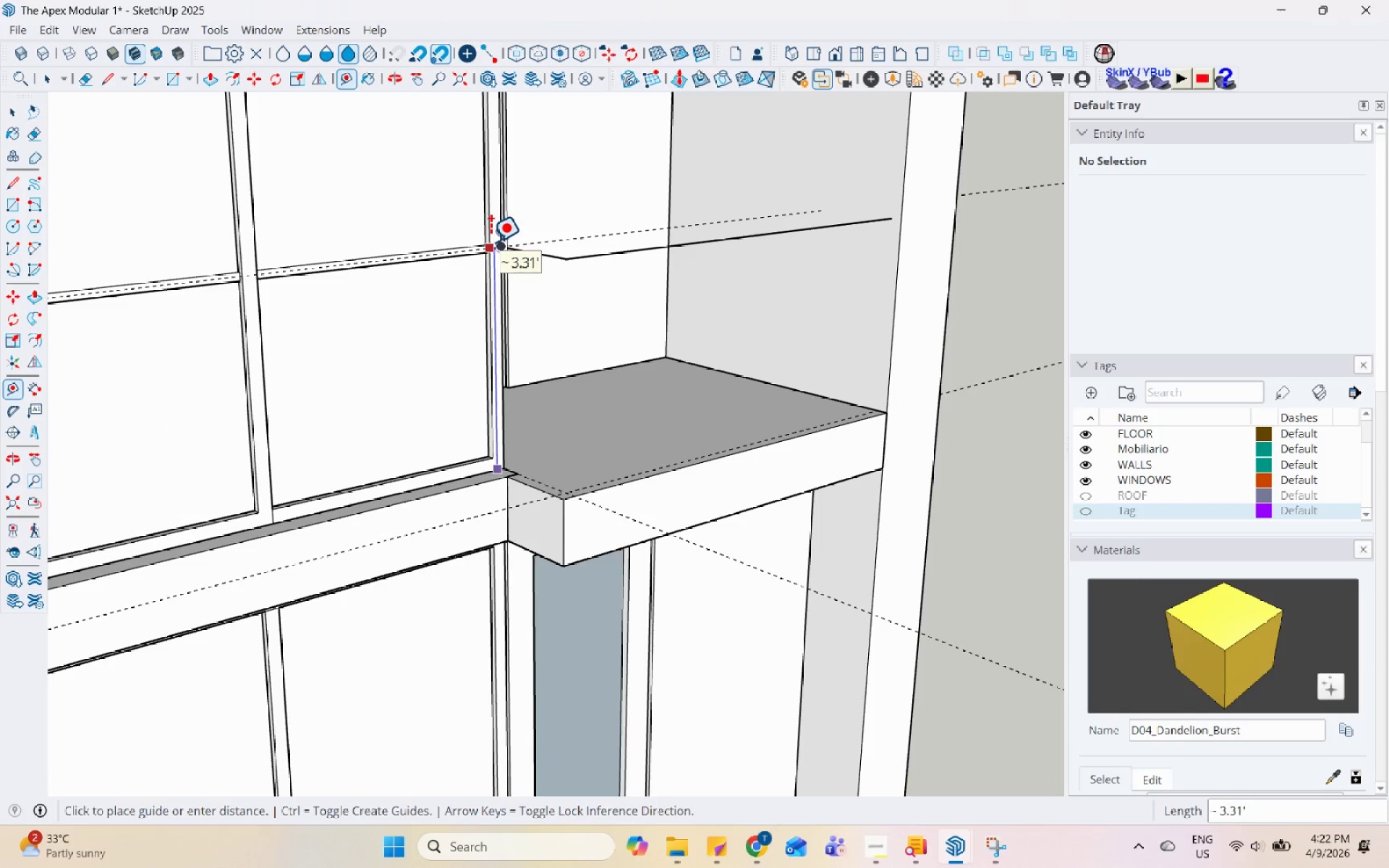 
key(Space)
 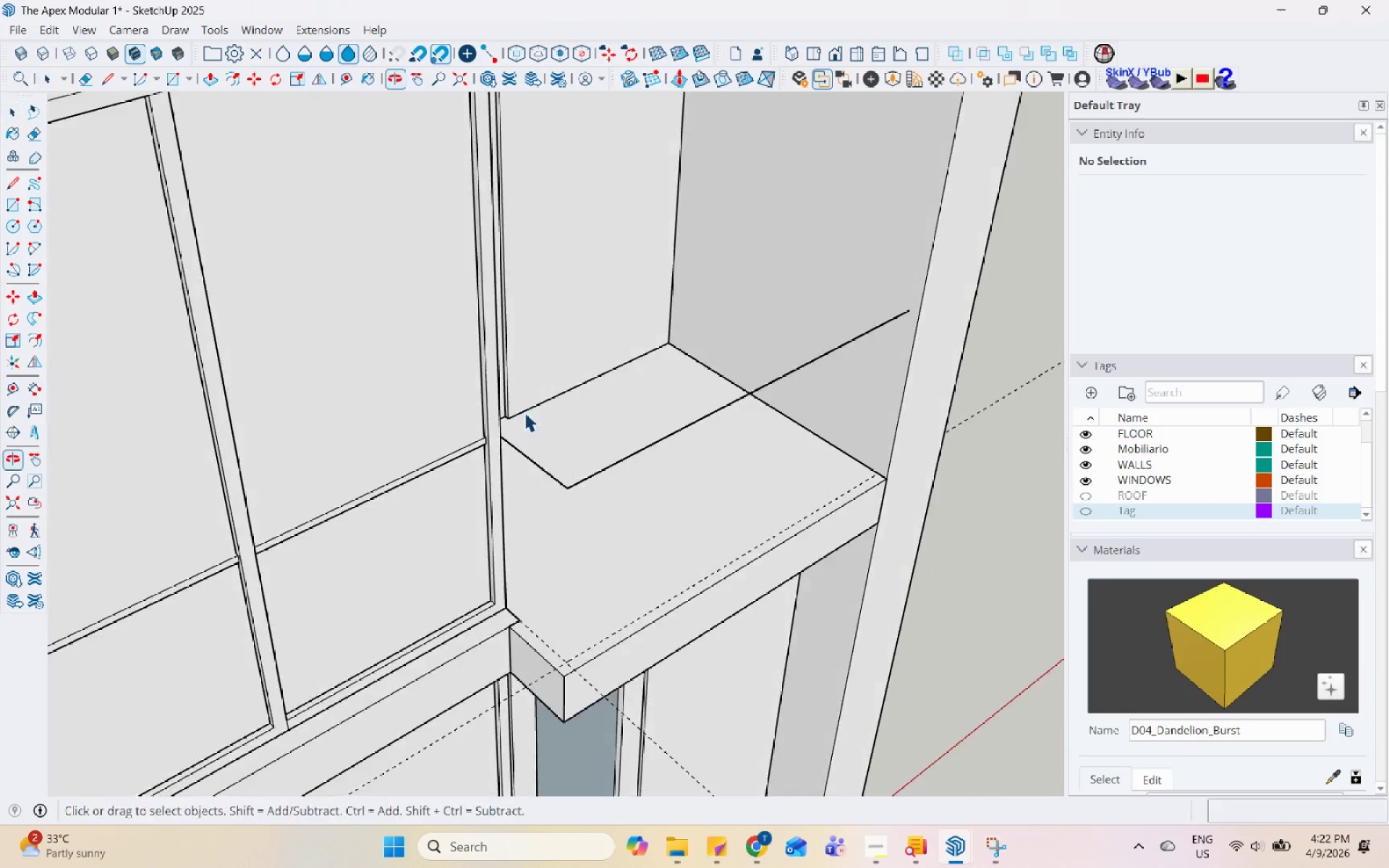 
scroll: coordinate [496, 461], scroll_direction: up, amount: 4.0
 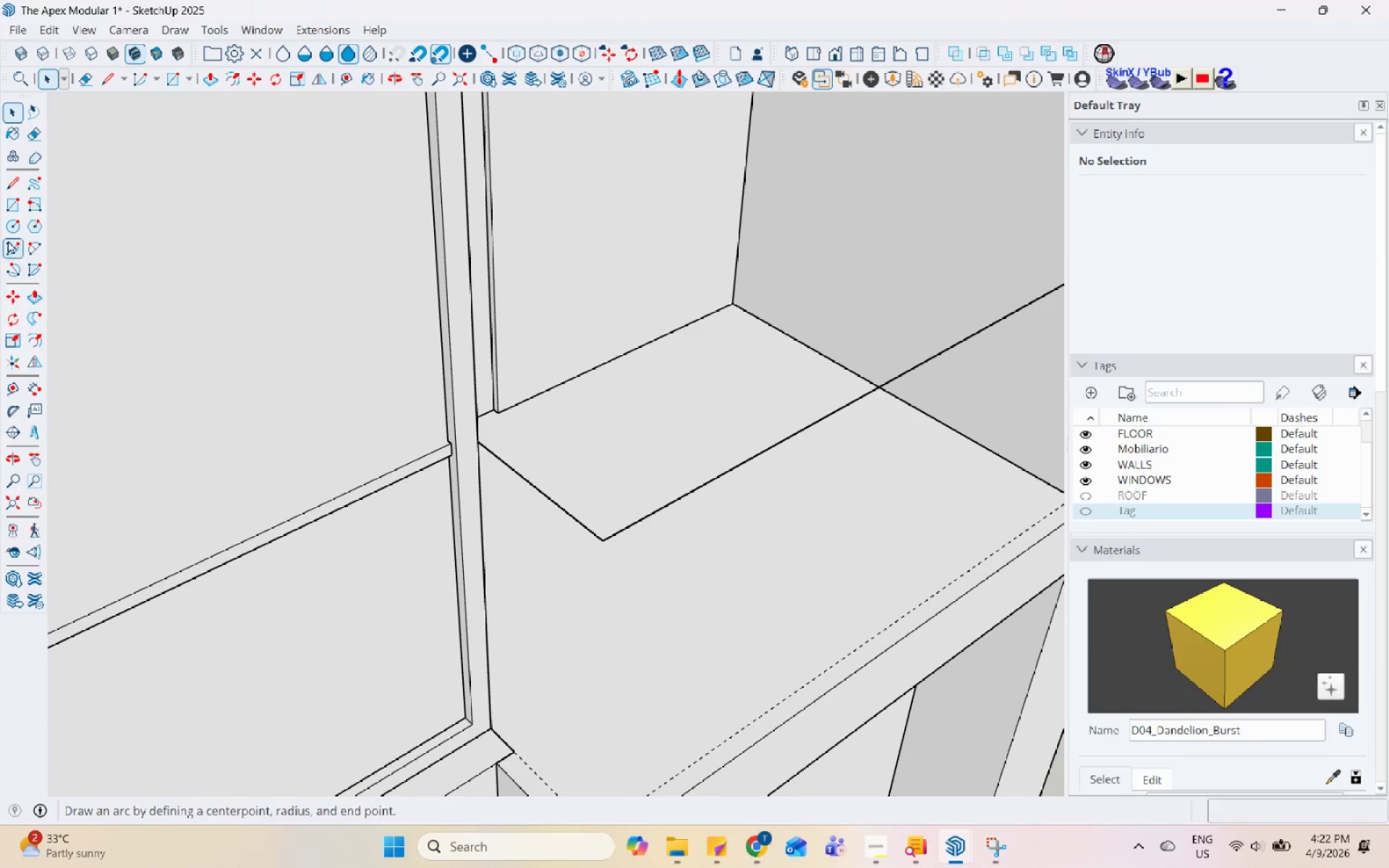 
left_click([13, 207])
 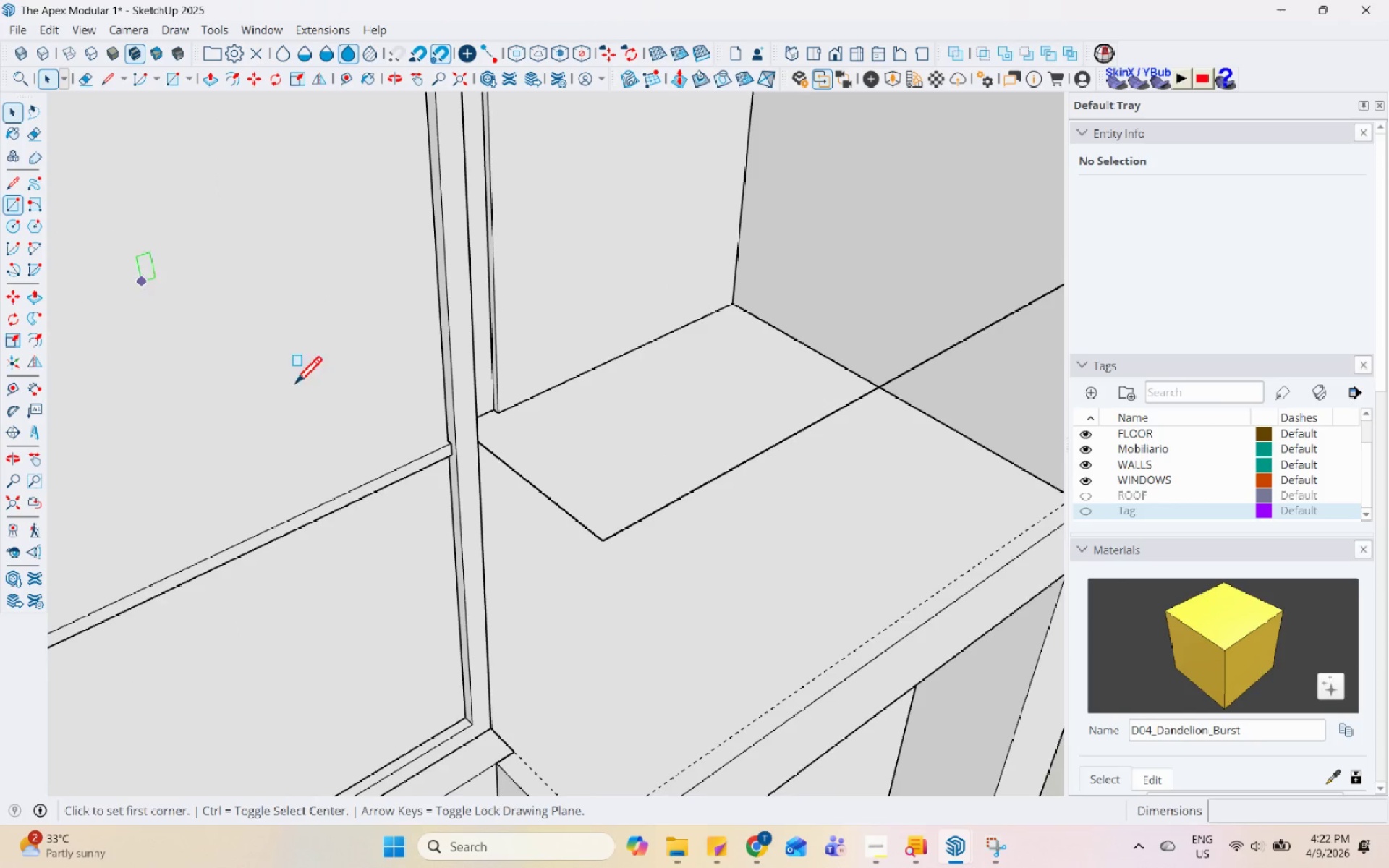 
scroll: coordinate [469, 441], scroll_direction: up, amount: 7.0
 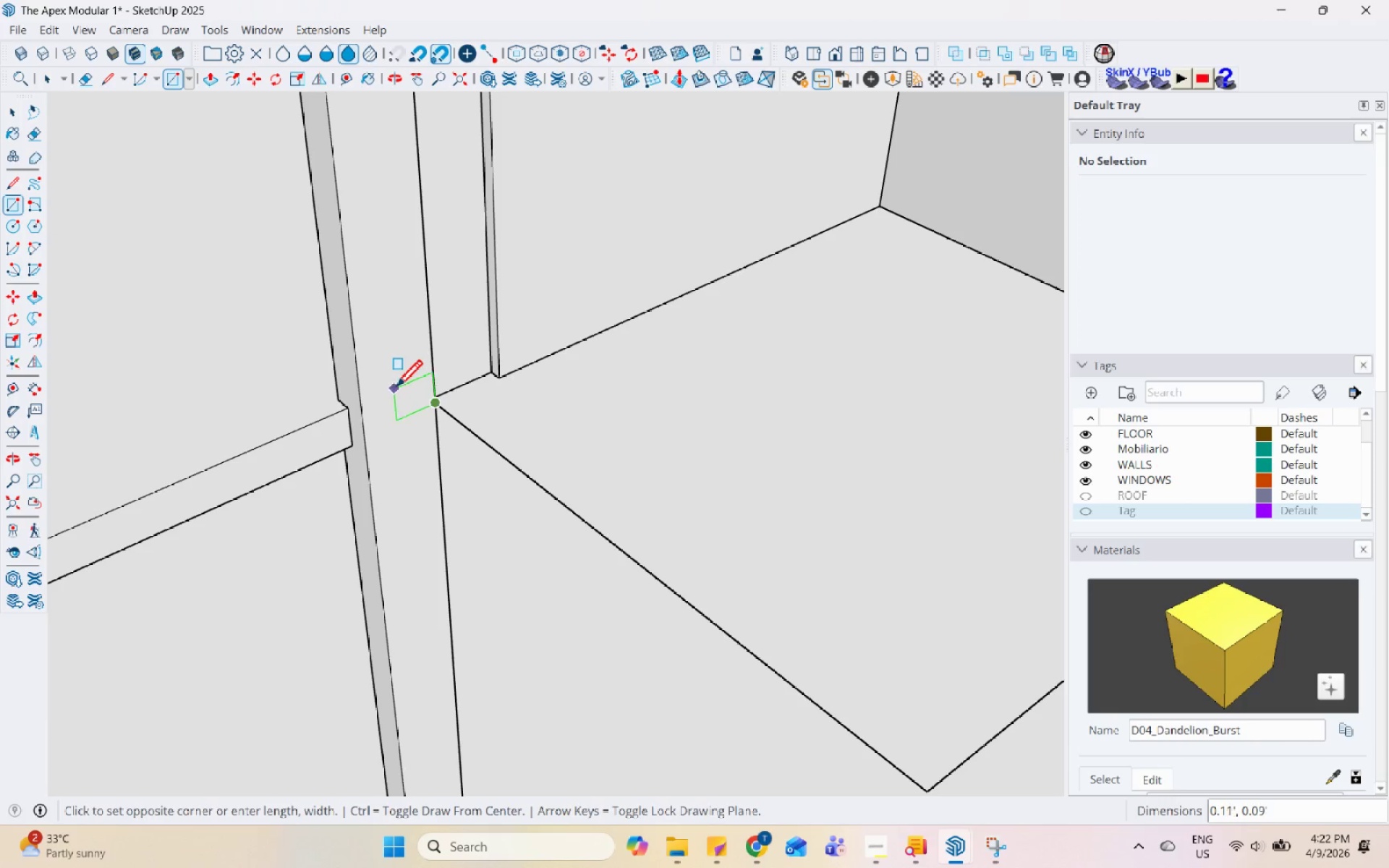 
left_click([391, 386])
 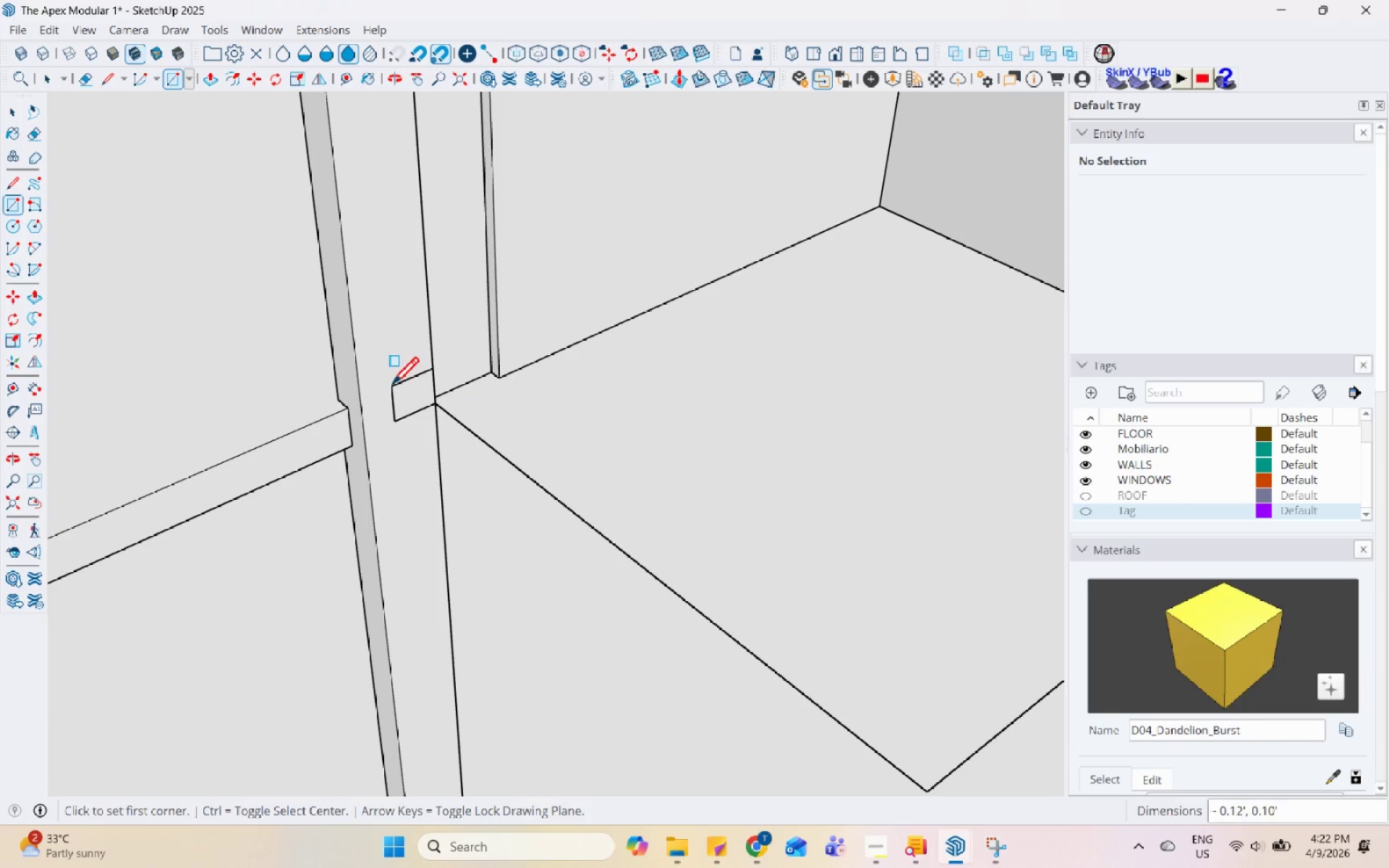 
key(Space)
 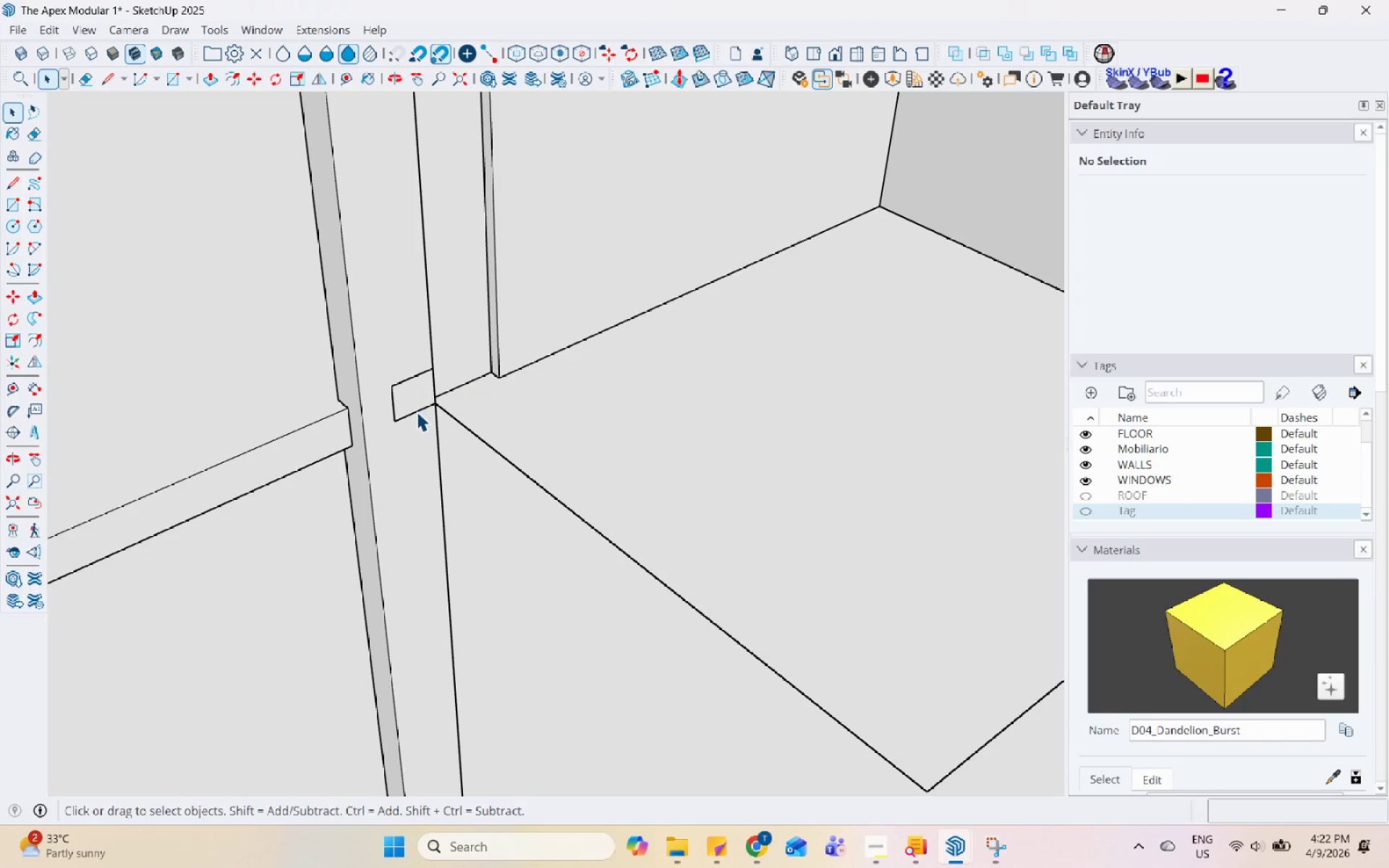 
left_click([415, 397])
 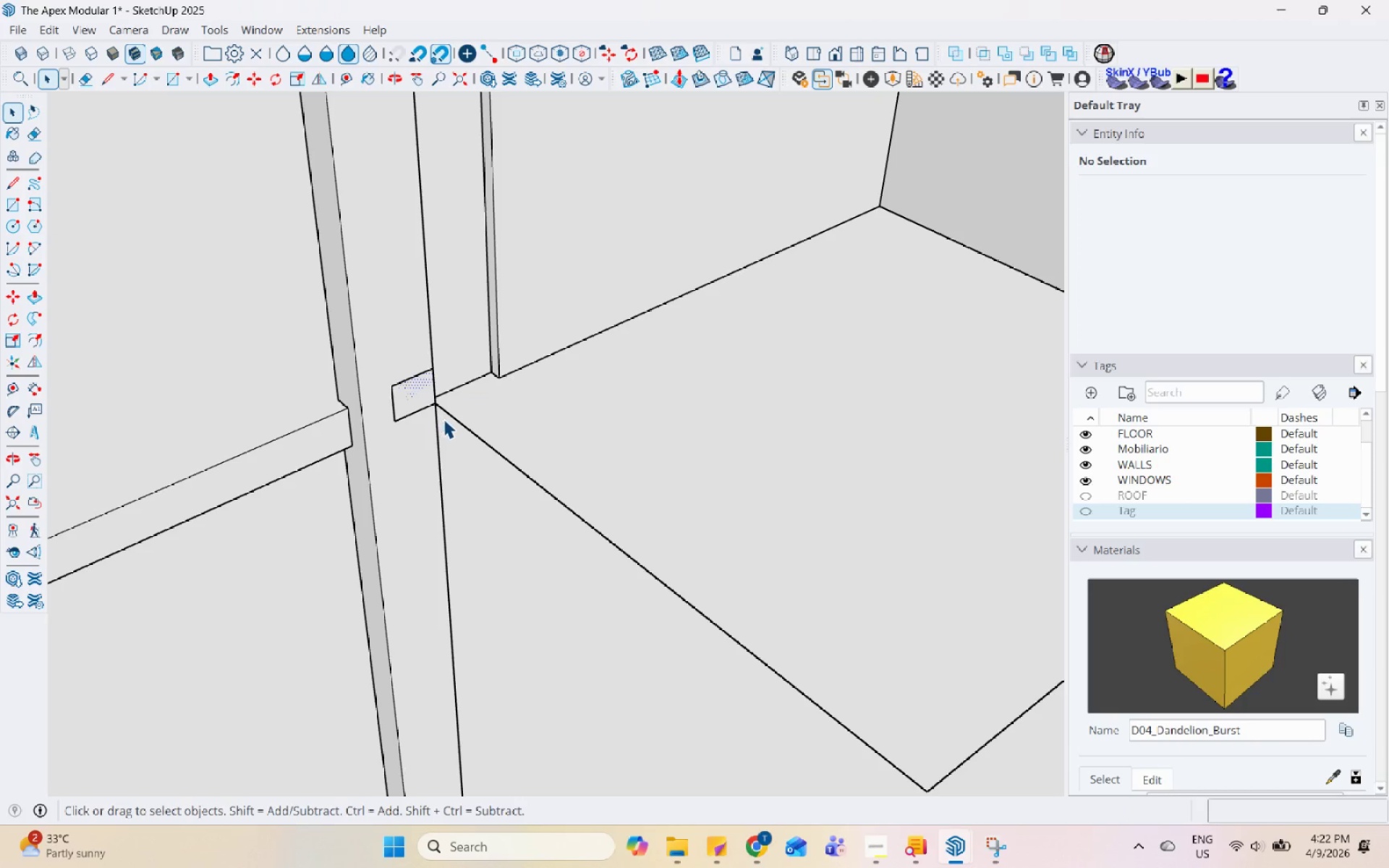 
hold_key(key=ControlLeft, duration=1.02)
left_click([453, 420])
 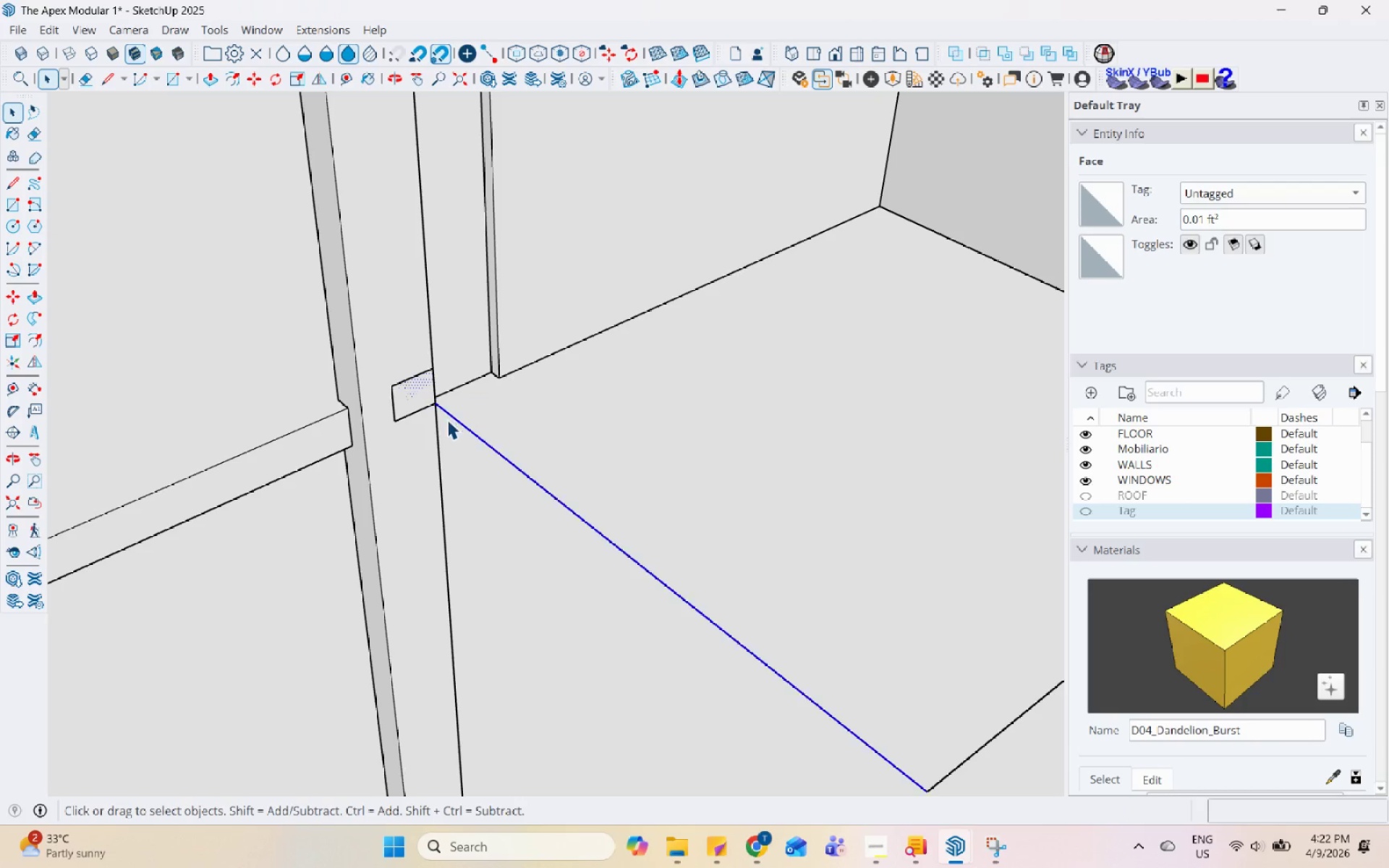 
scroll: coordinate [417, 430], scroll_direction: down, amount: 6.0
 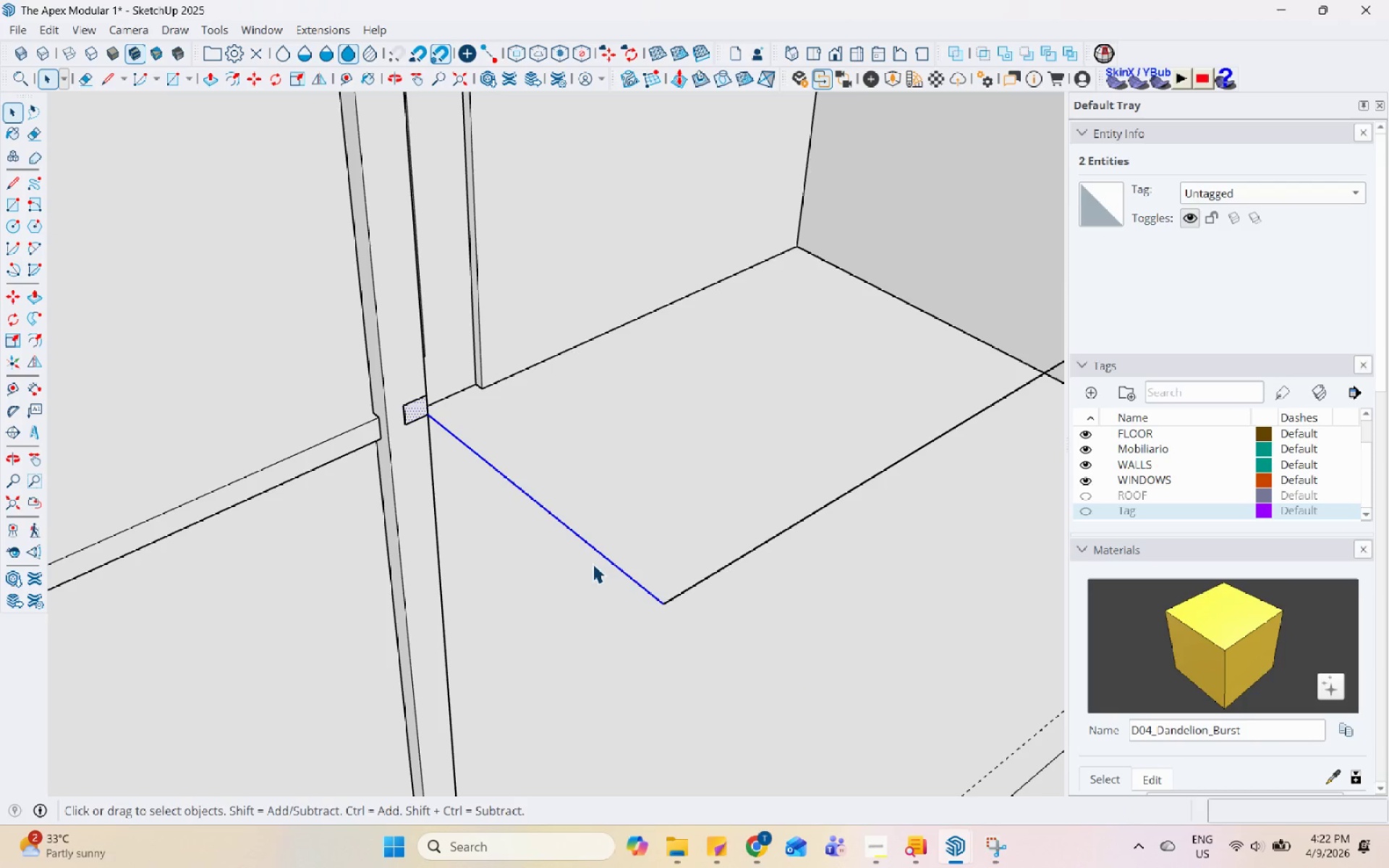 
left_click([599, 557])
 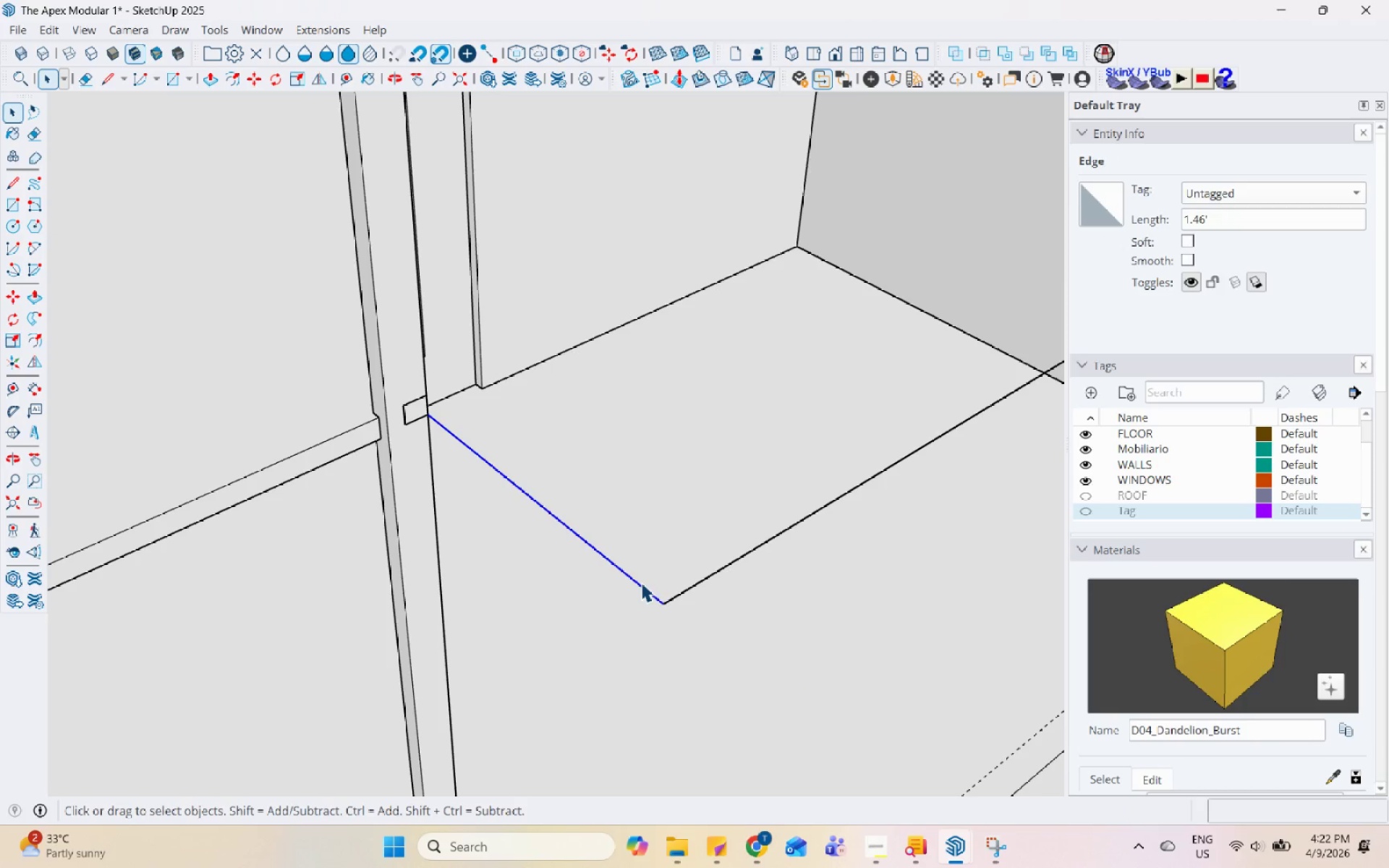 
hold_key(key=ControlLeft, duration=0.36)
left_click([672, 596])
 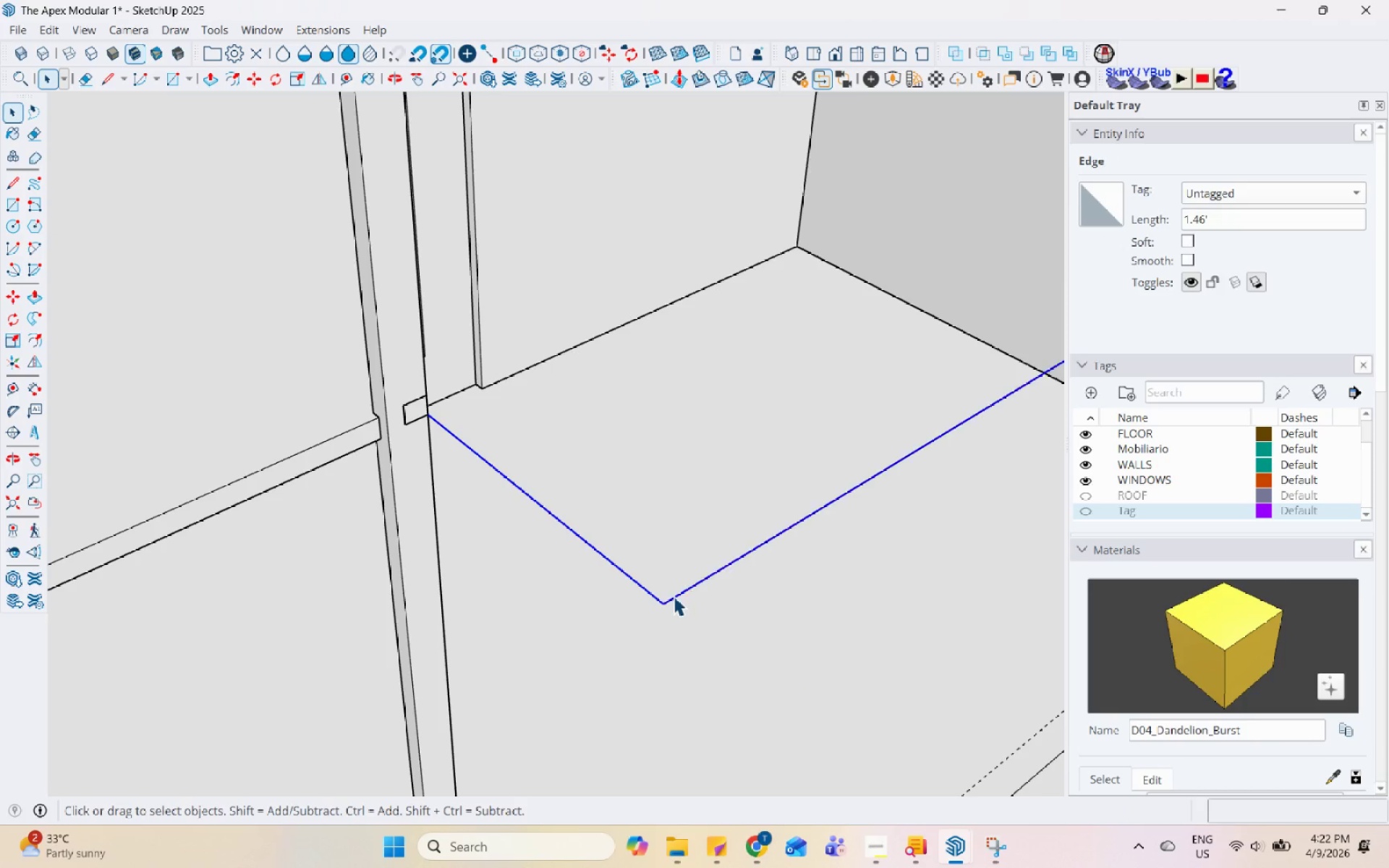 
scroll: coordinate [415, 278], scroll_direction: down, amount: 13.0
 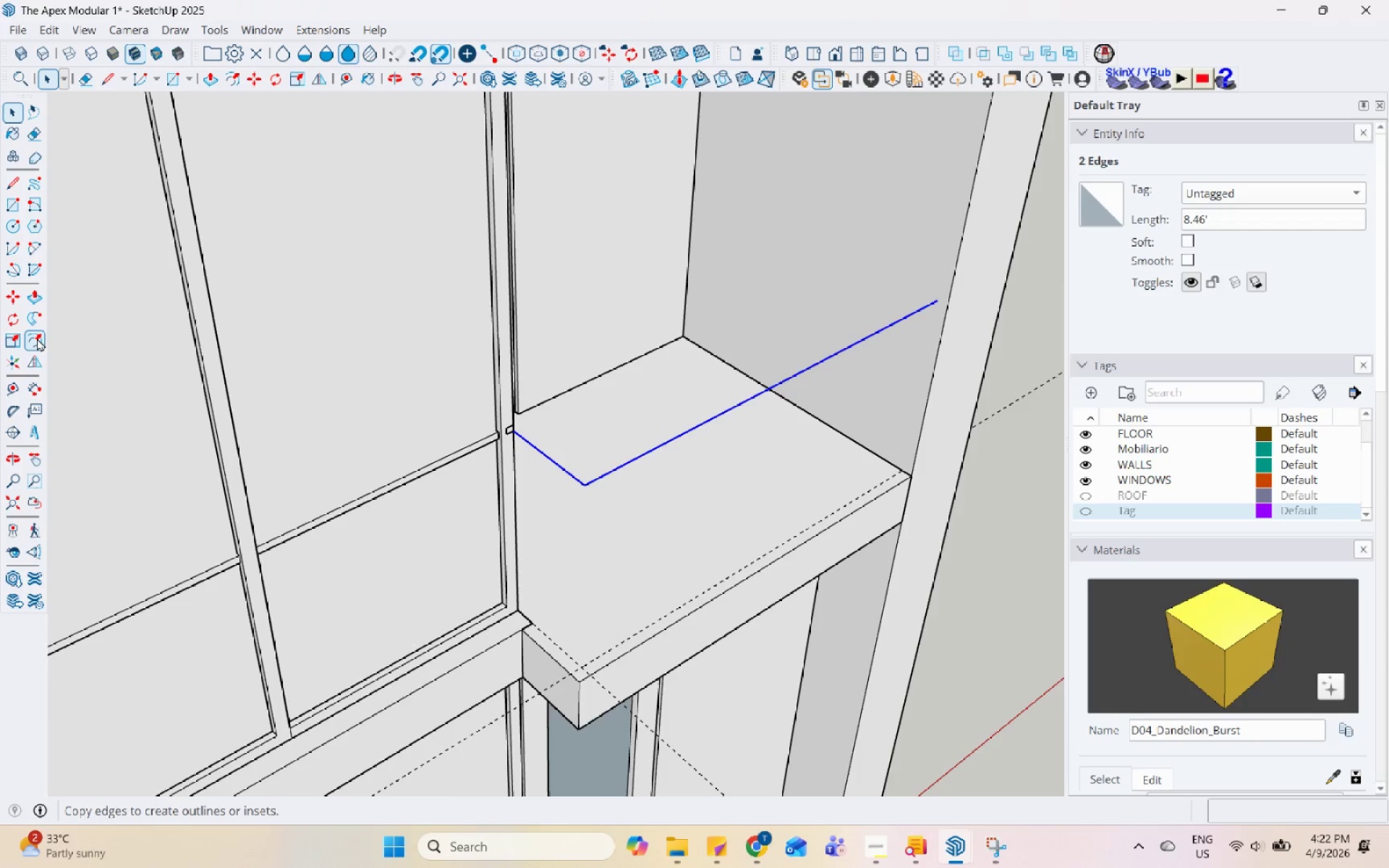 
left_click([37, 338])
 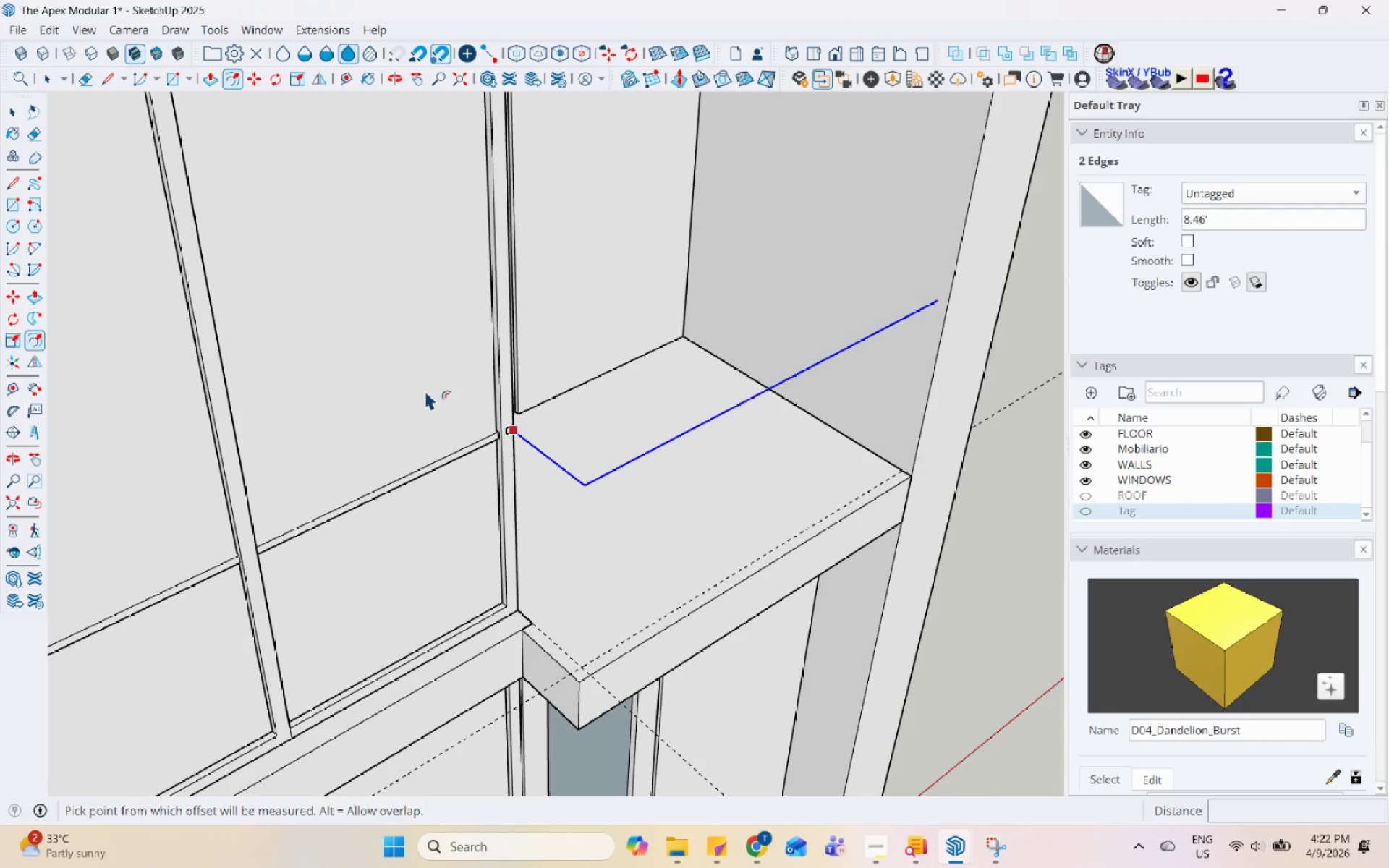 
scroll: coordinate [514, 409], scroll_direction: up, amount: 10.0
 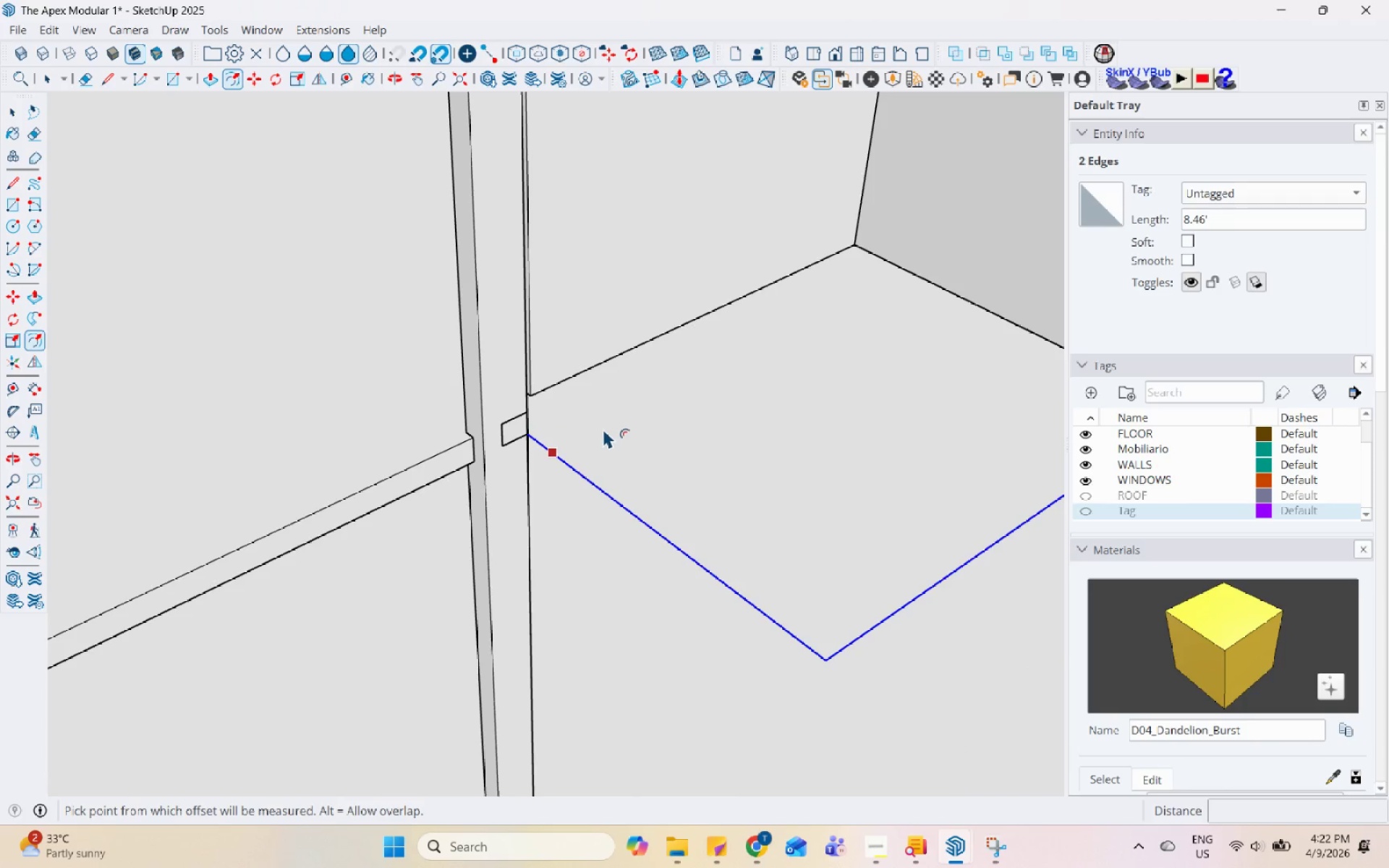 
key(Space)
 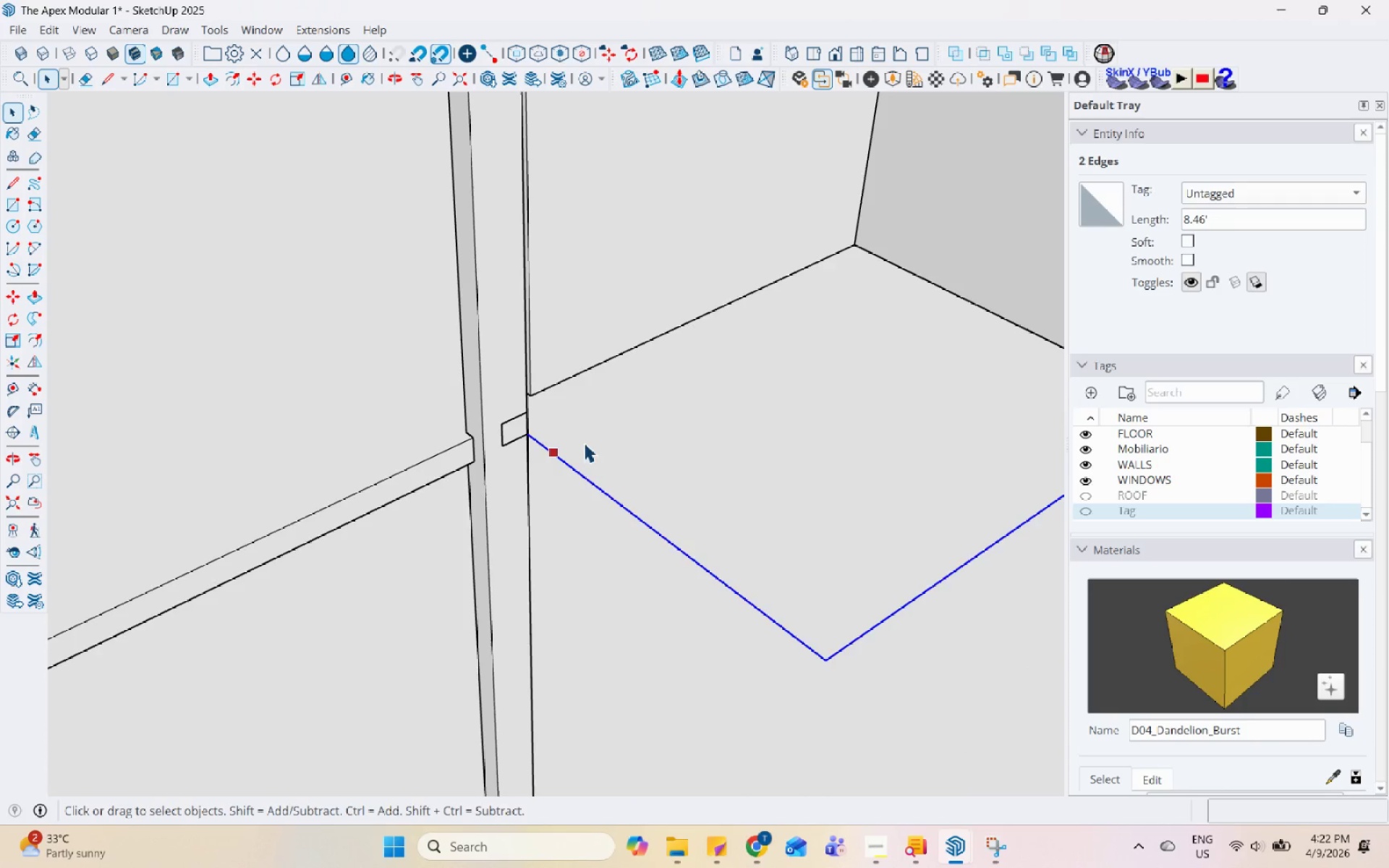 
scroll: coordinate [482, 494], scroll_direction: down, amount: 4.0
 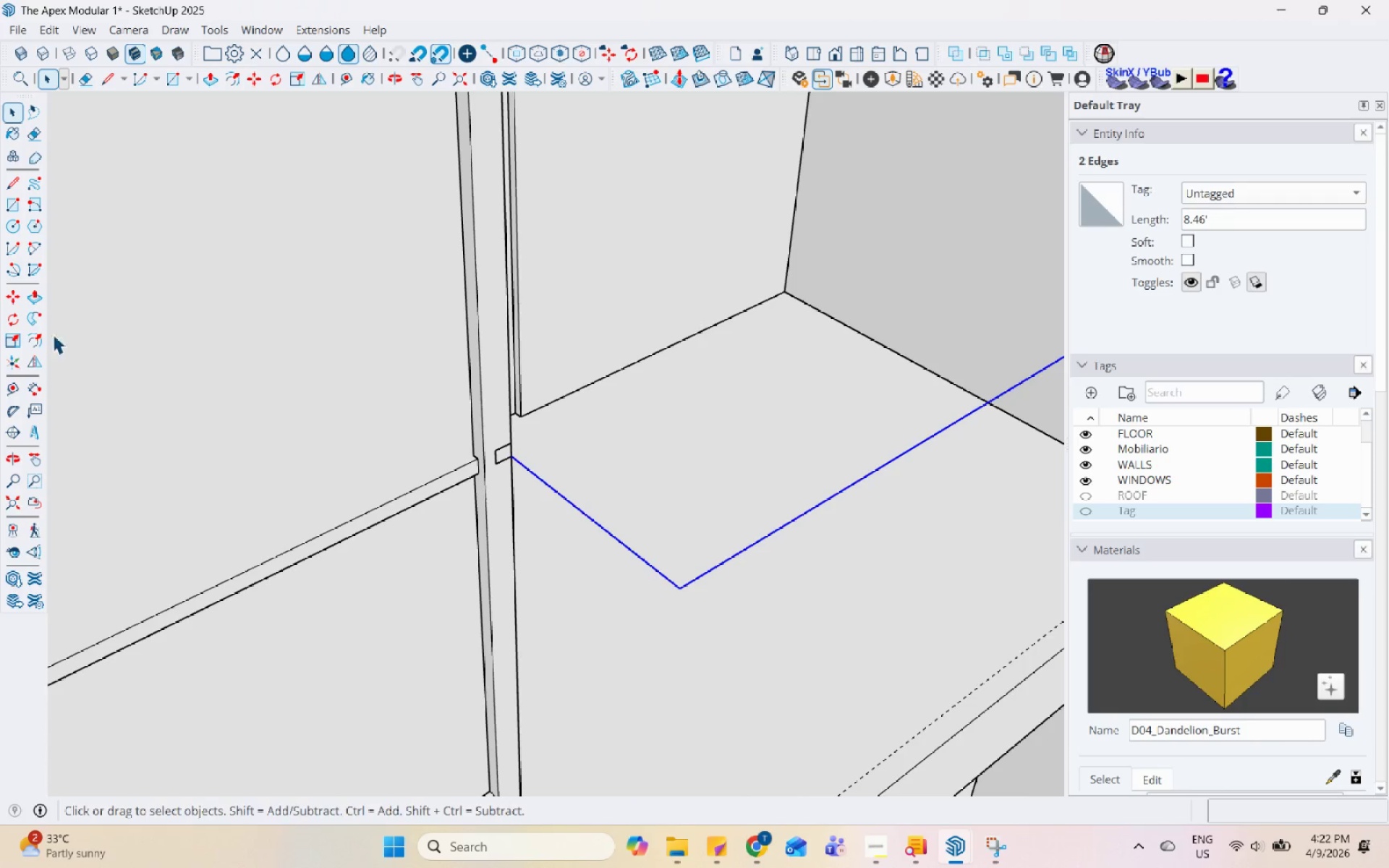 
left_click([32, 315])
 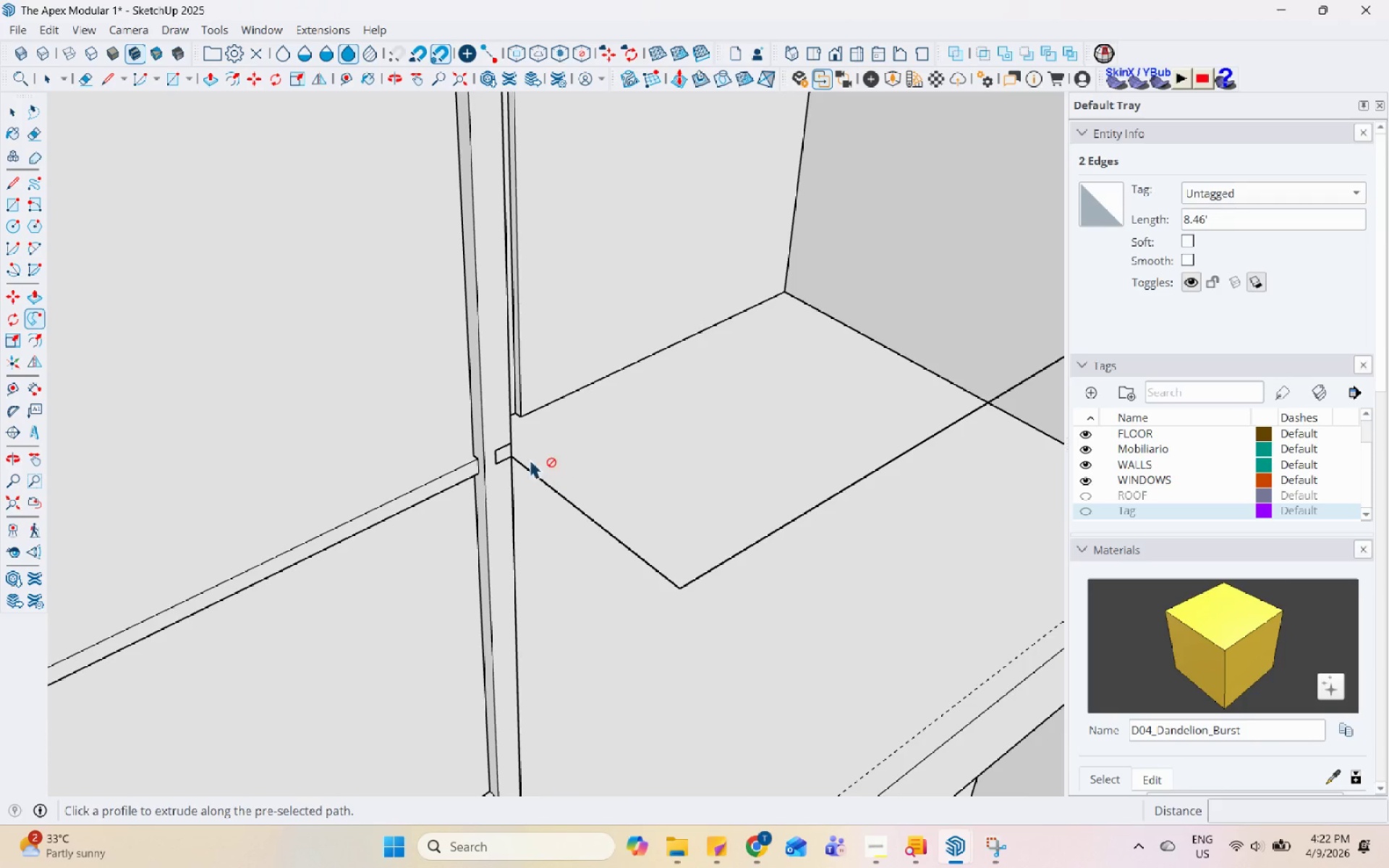 
left_click([501, 455])
 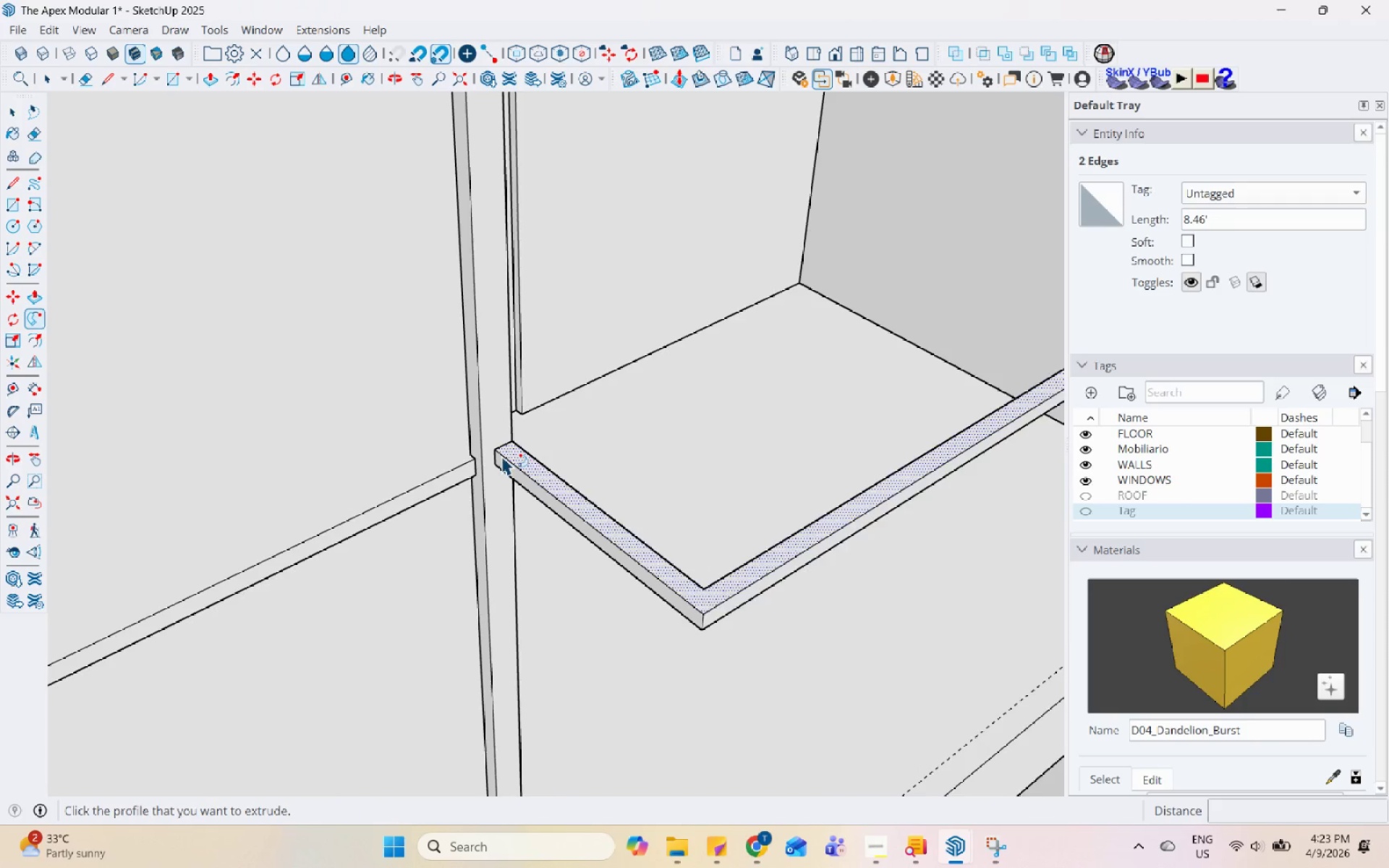 
scroll: coordinate [501, 460], scroll_direction: none, amount: 0.0
 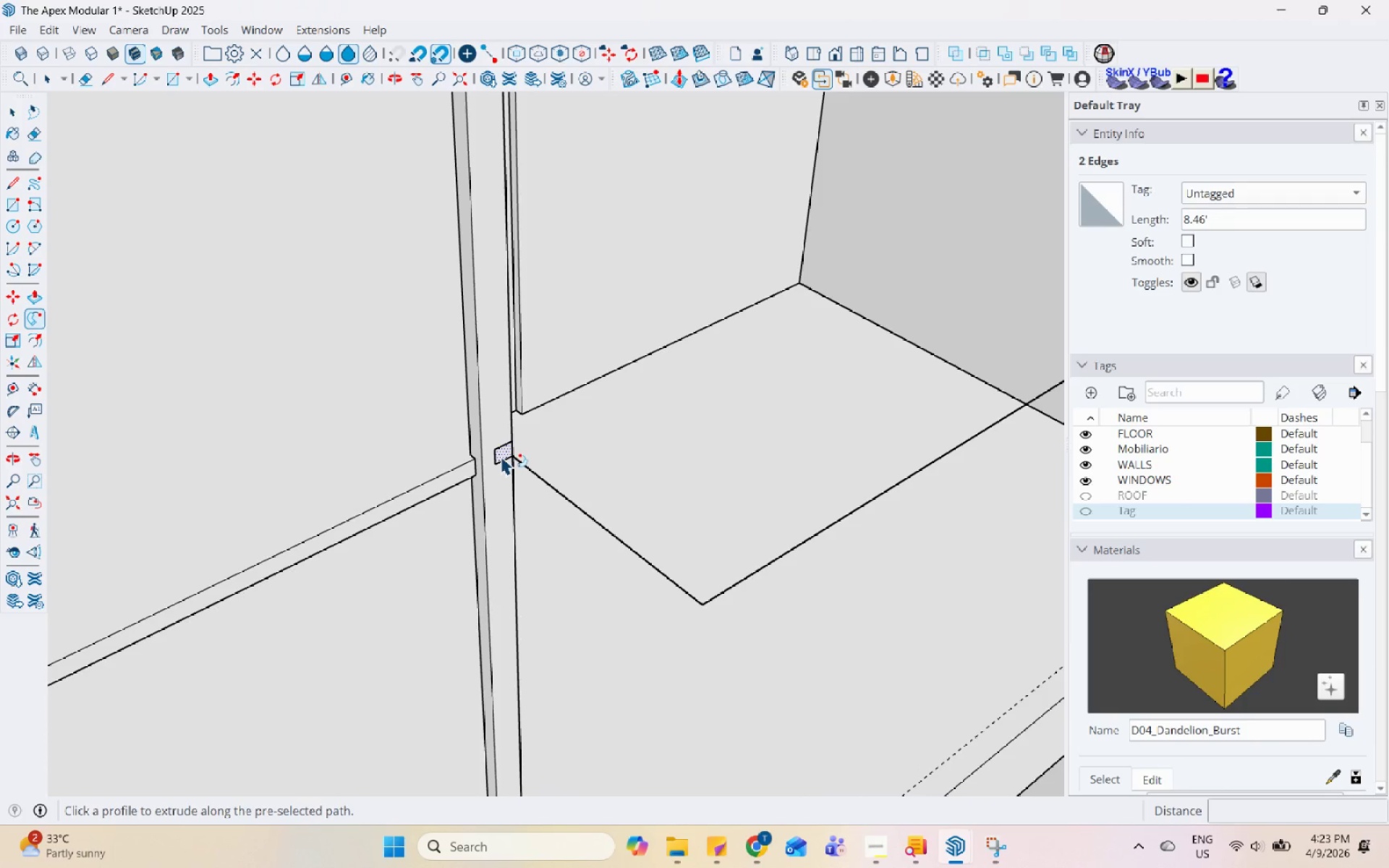 
scroll: coordinate [500, 488], scroll_direction: down, amount: 5.0
 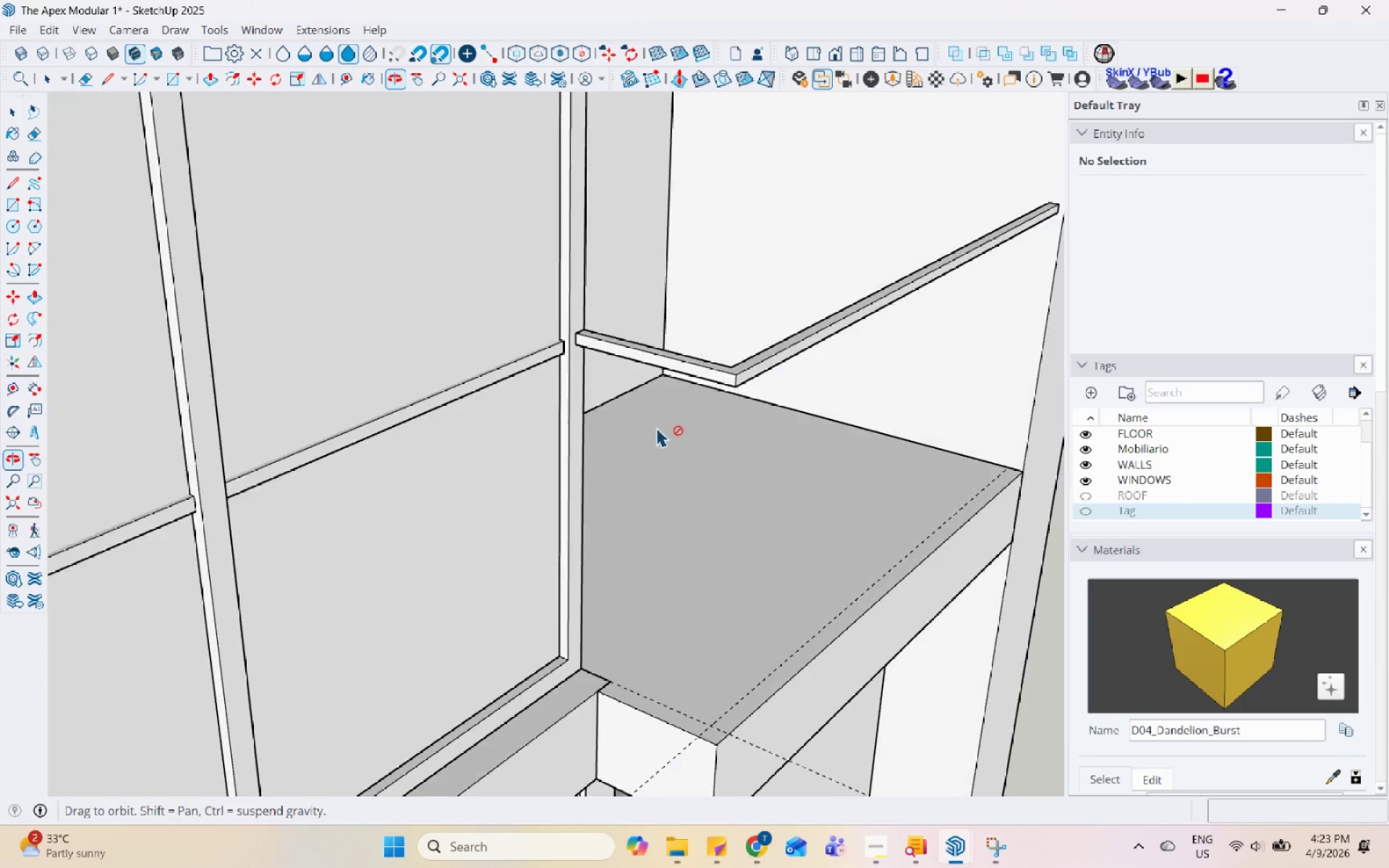 
key(Space)
 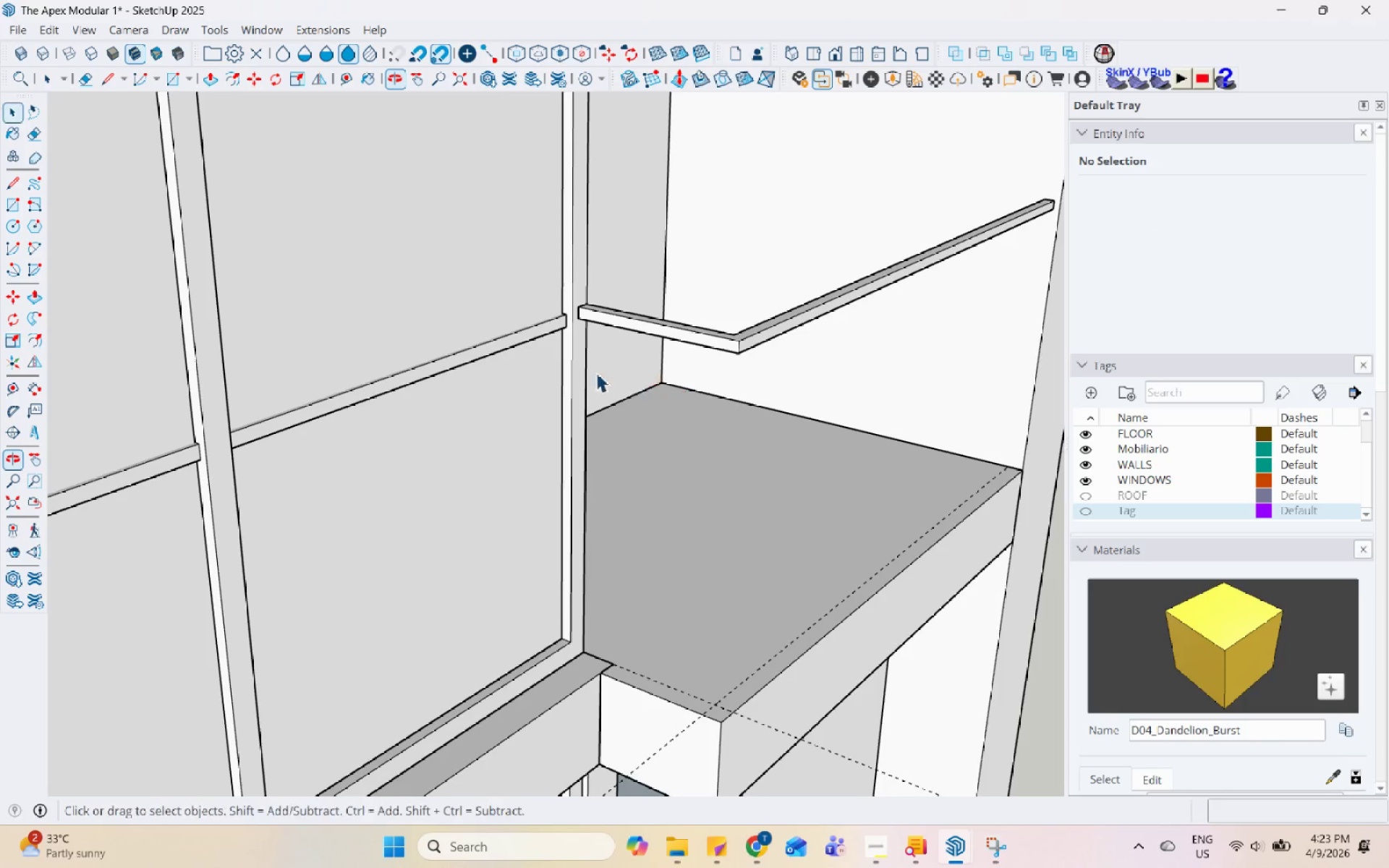 
scroll: coordinate [532, 392], scroll_direction: down, amount: 4.0
 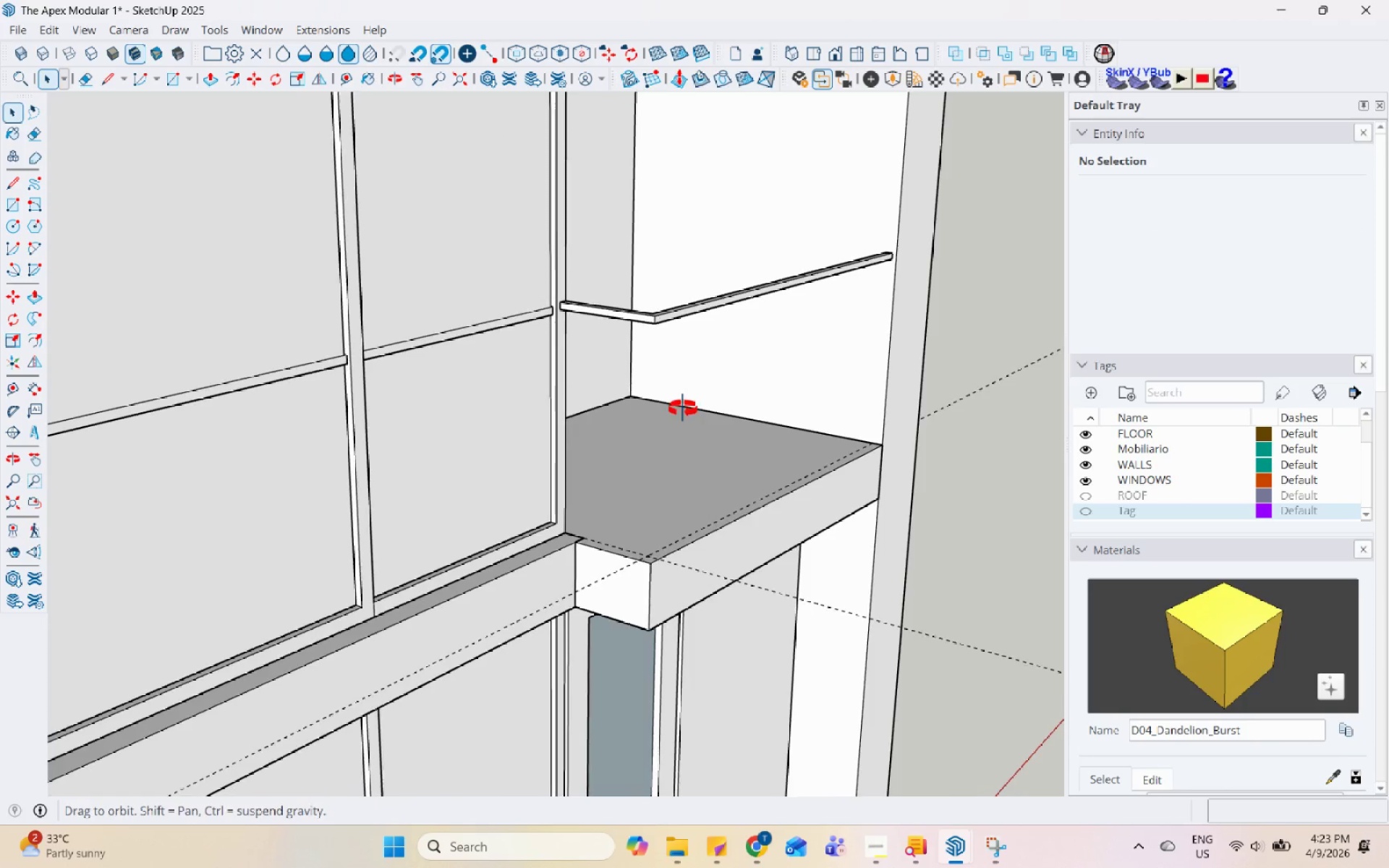 
left_click([649, 265])
 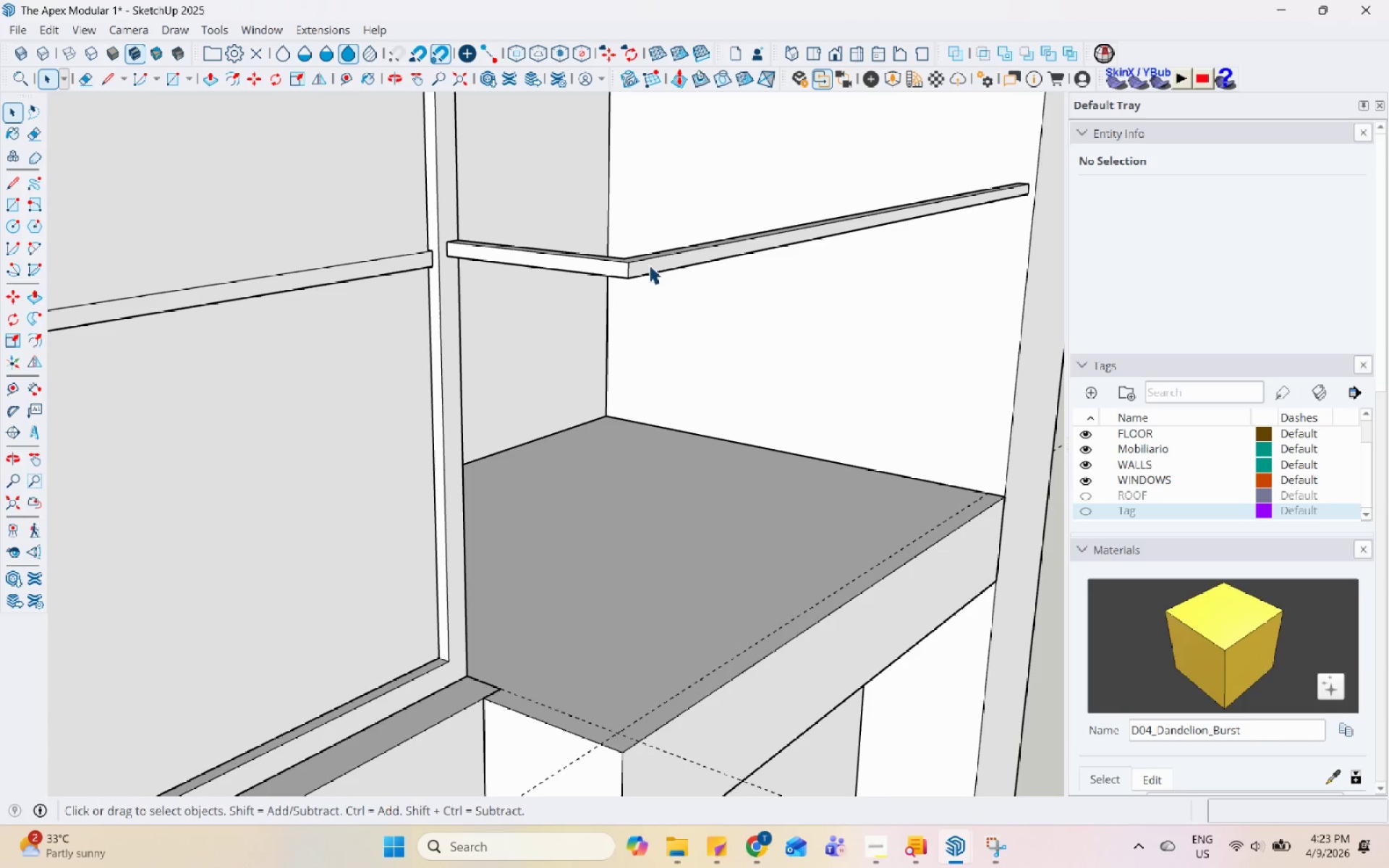 
scroll: coordinate [679, 358], scroll_direction: up, amount: 3.0
 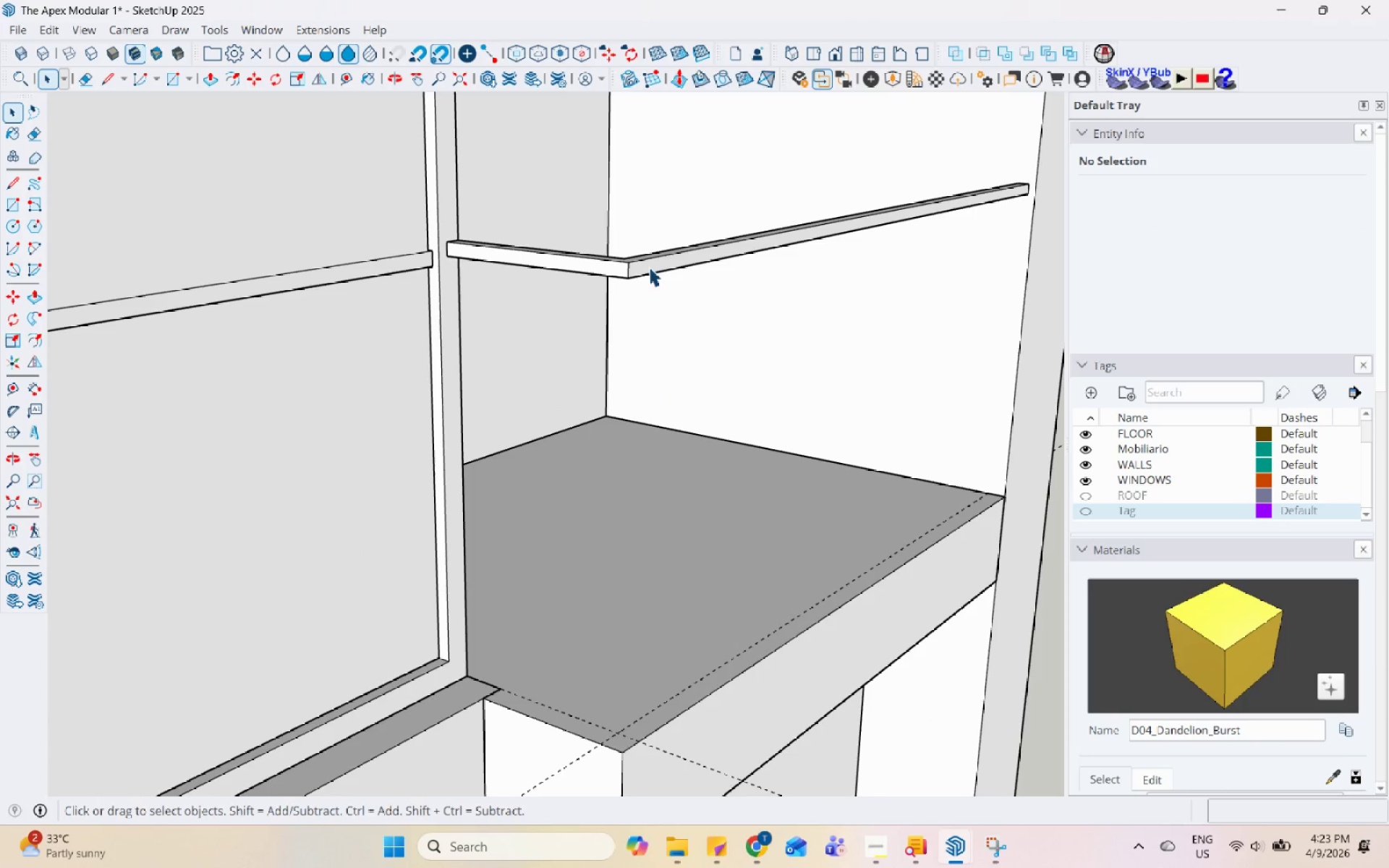 
double_click([649, 265])
 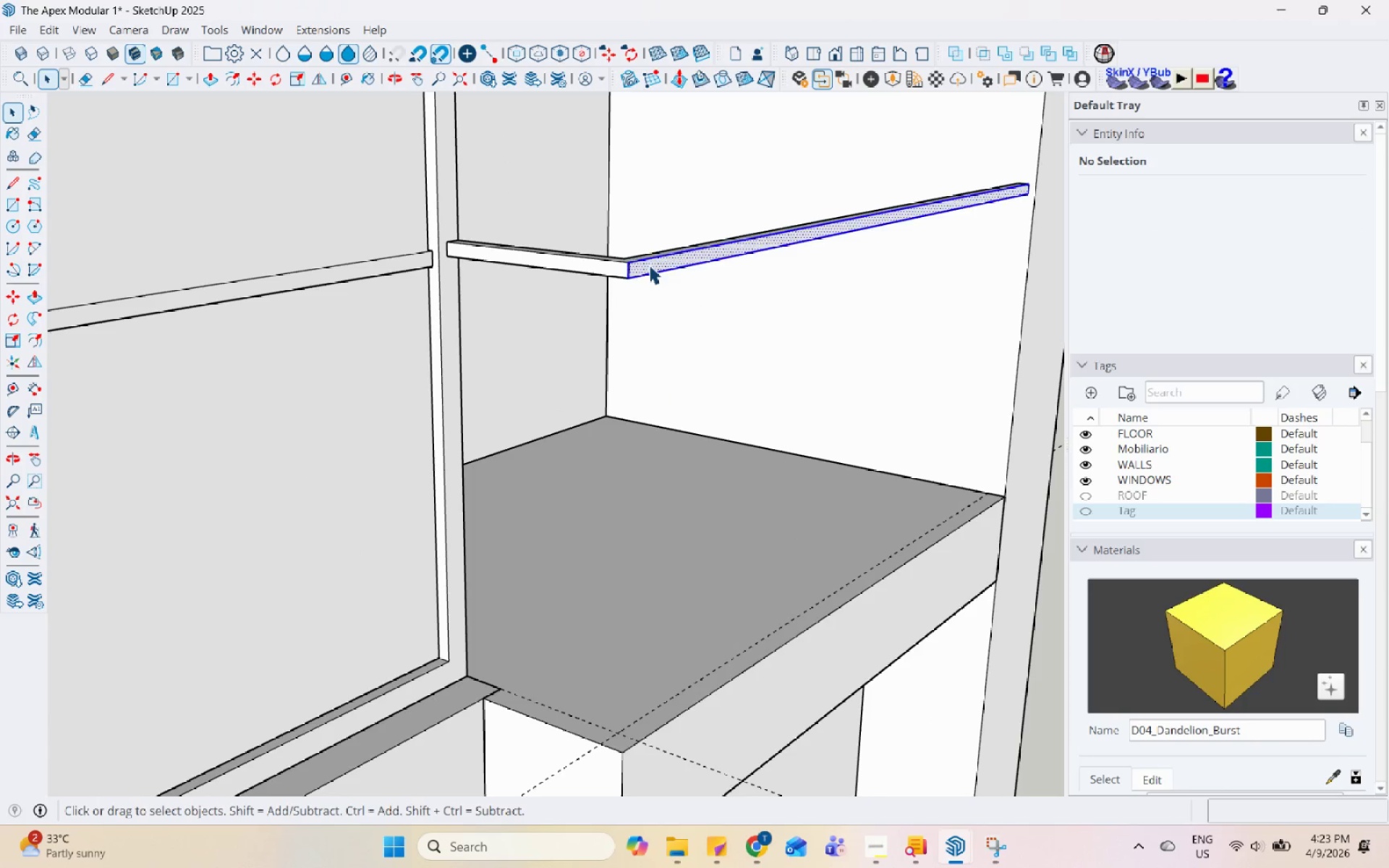 
triple_click([649, 265])
 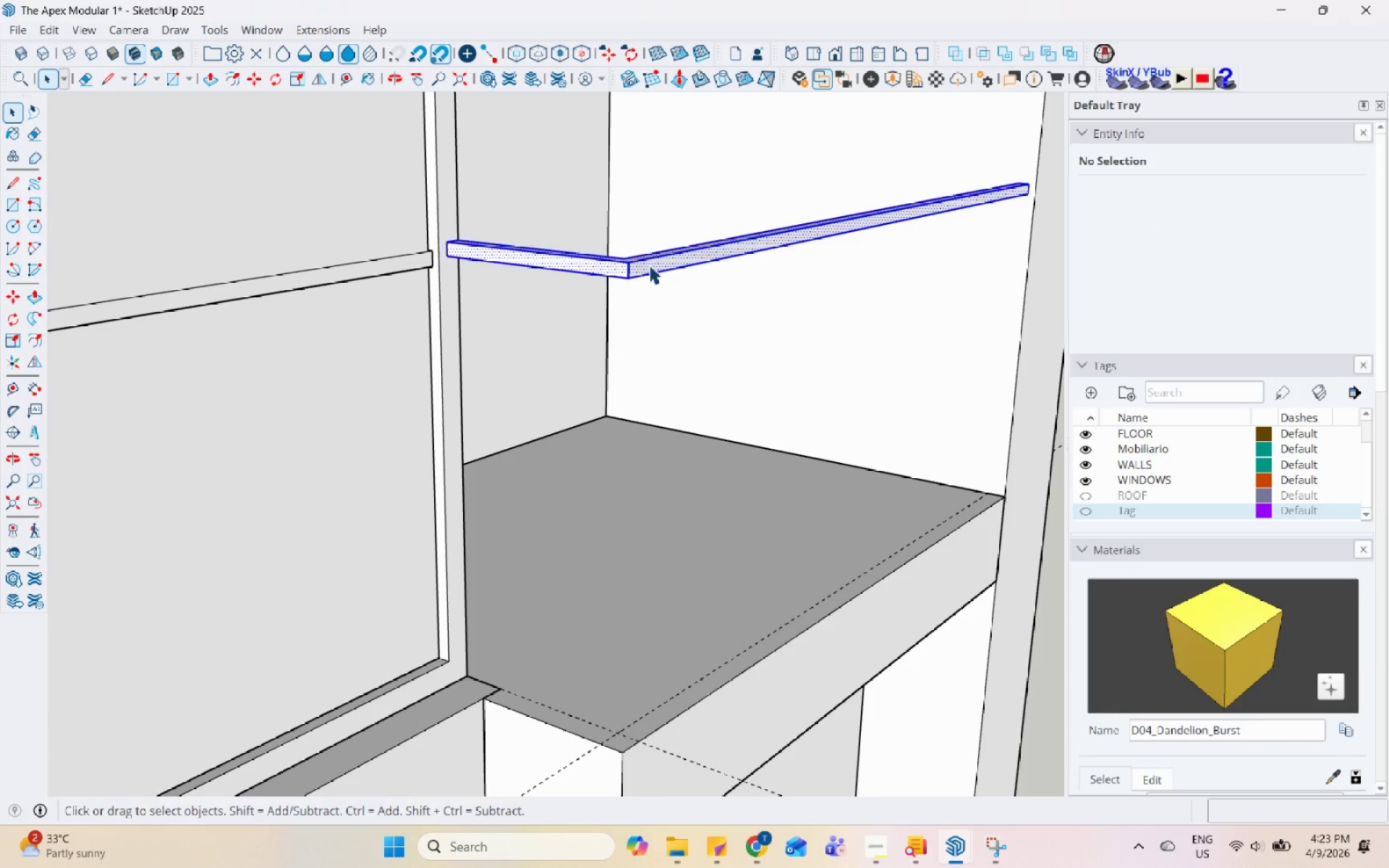 
right_click([649, 265])
 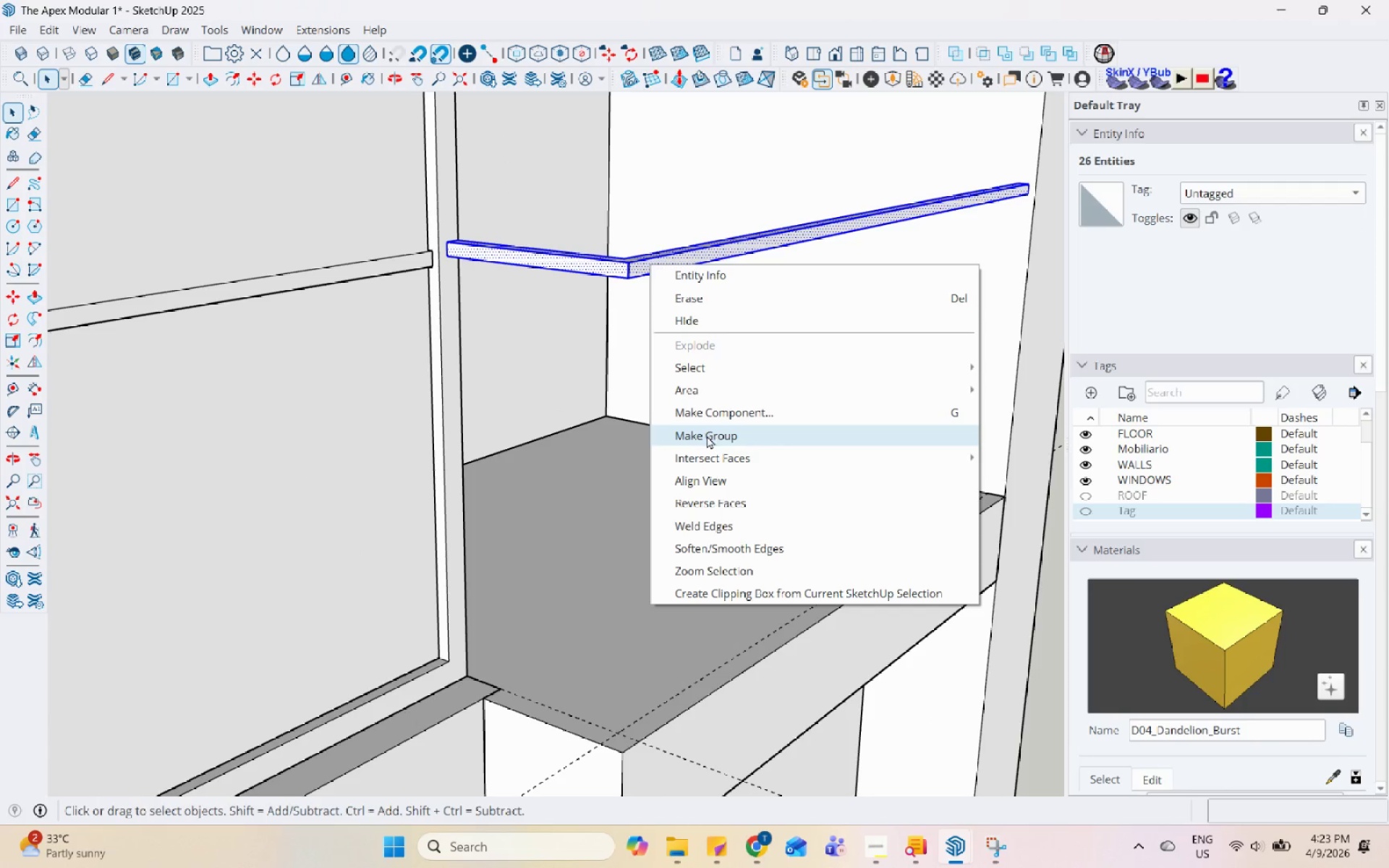 
left_click([707, 435])
 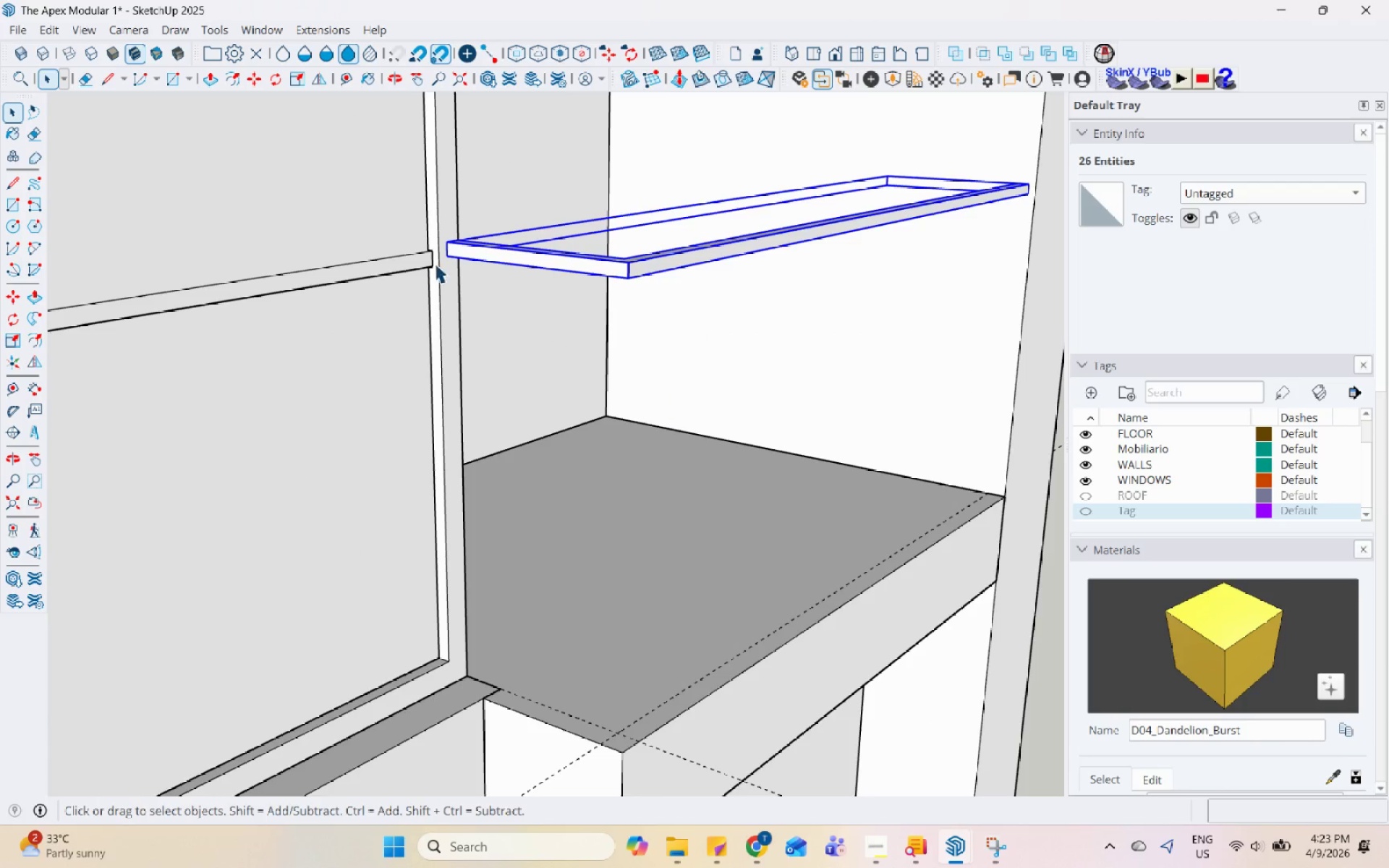 
scroll: coordinate [464, 254], scroll_direction: up, amount: 6.0
 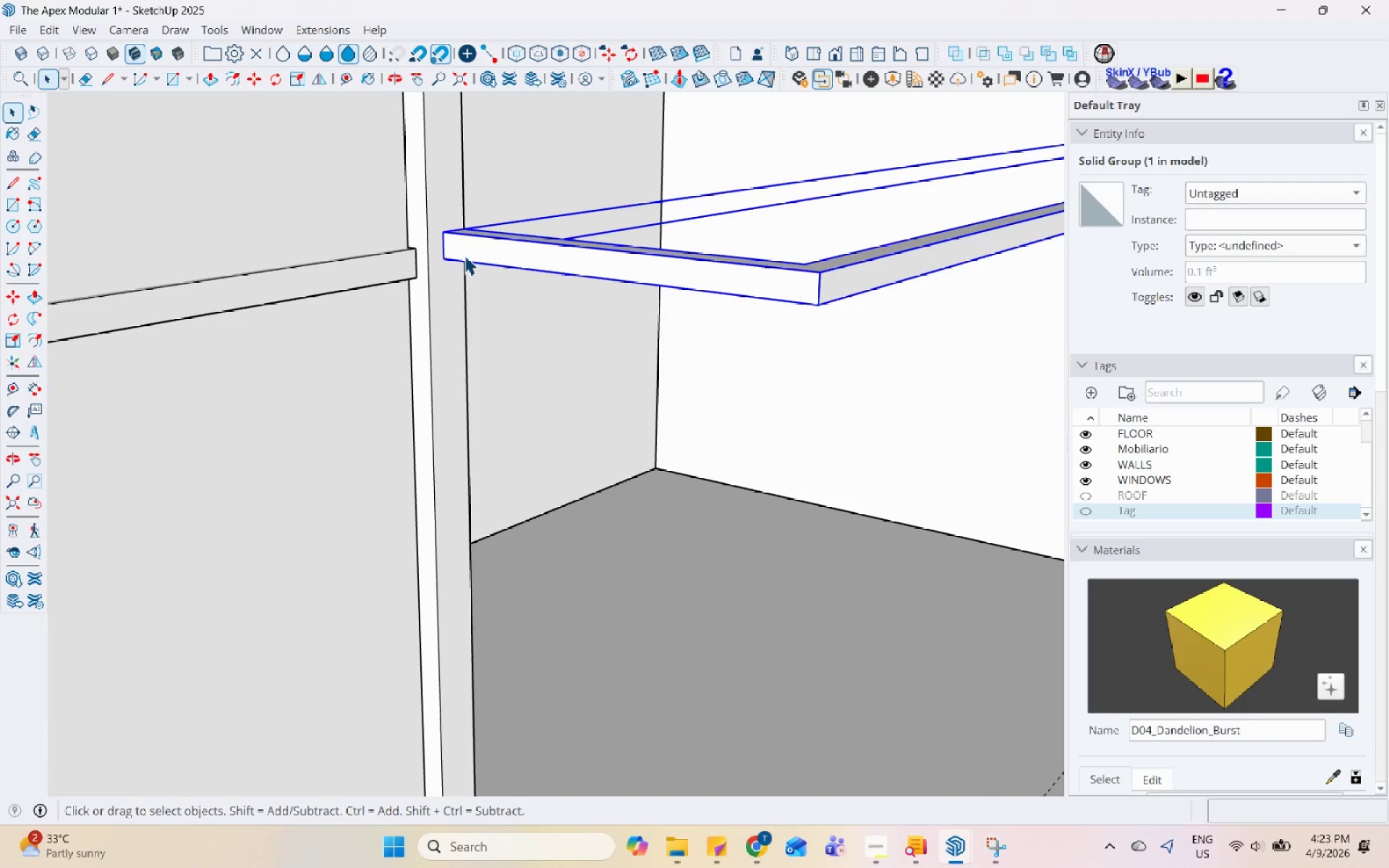 
right_click([464, 255])
 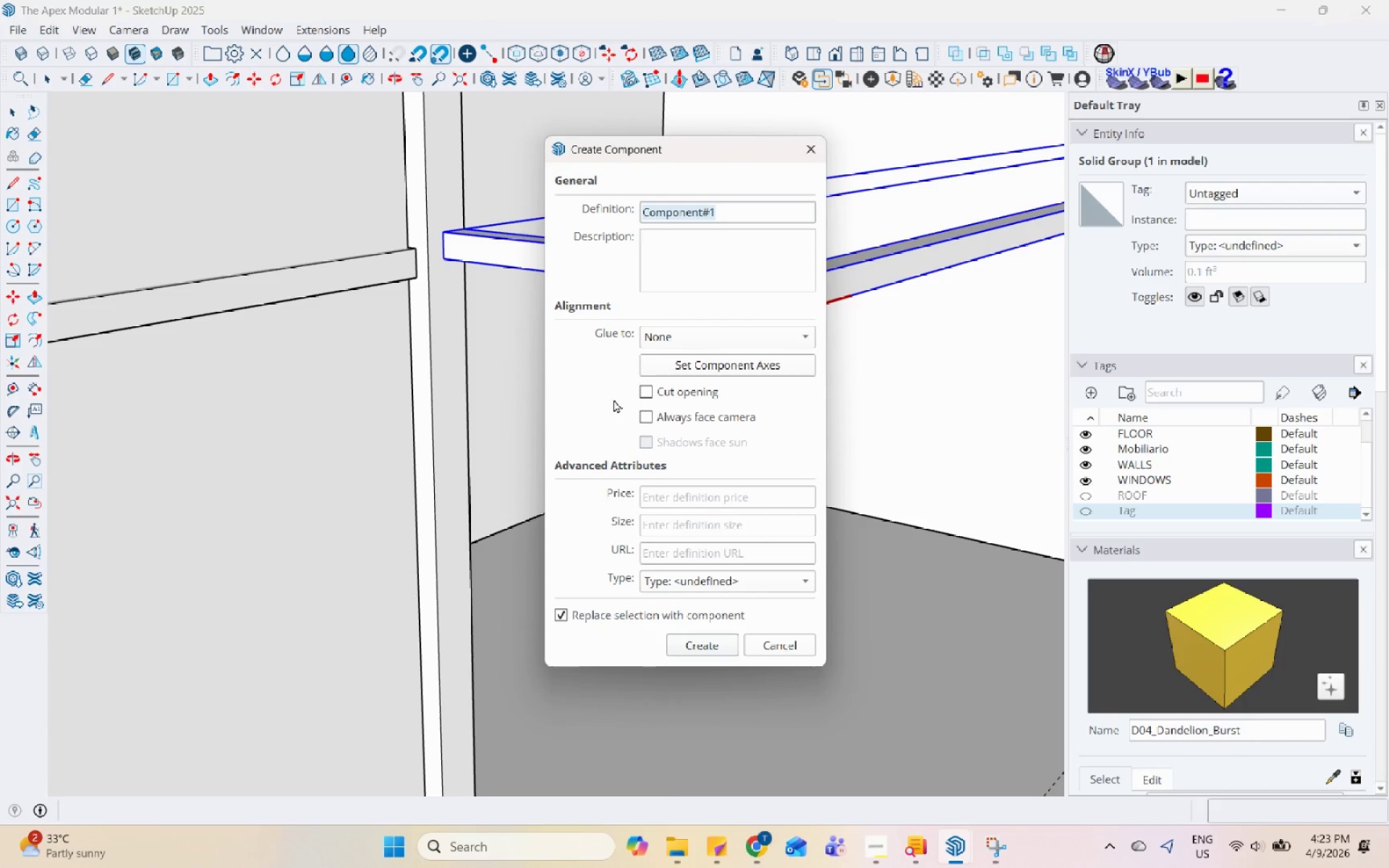 
type(rail 1)
 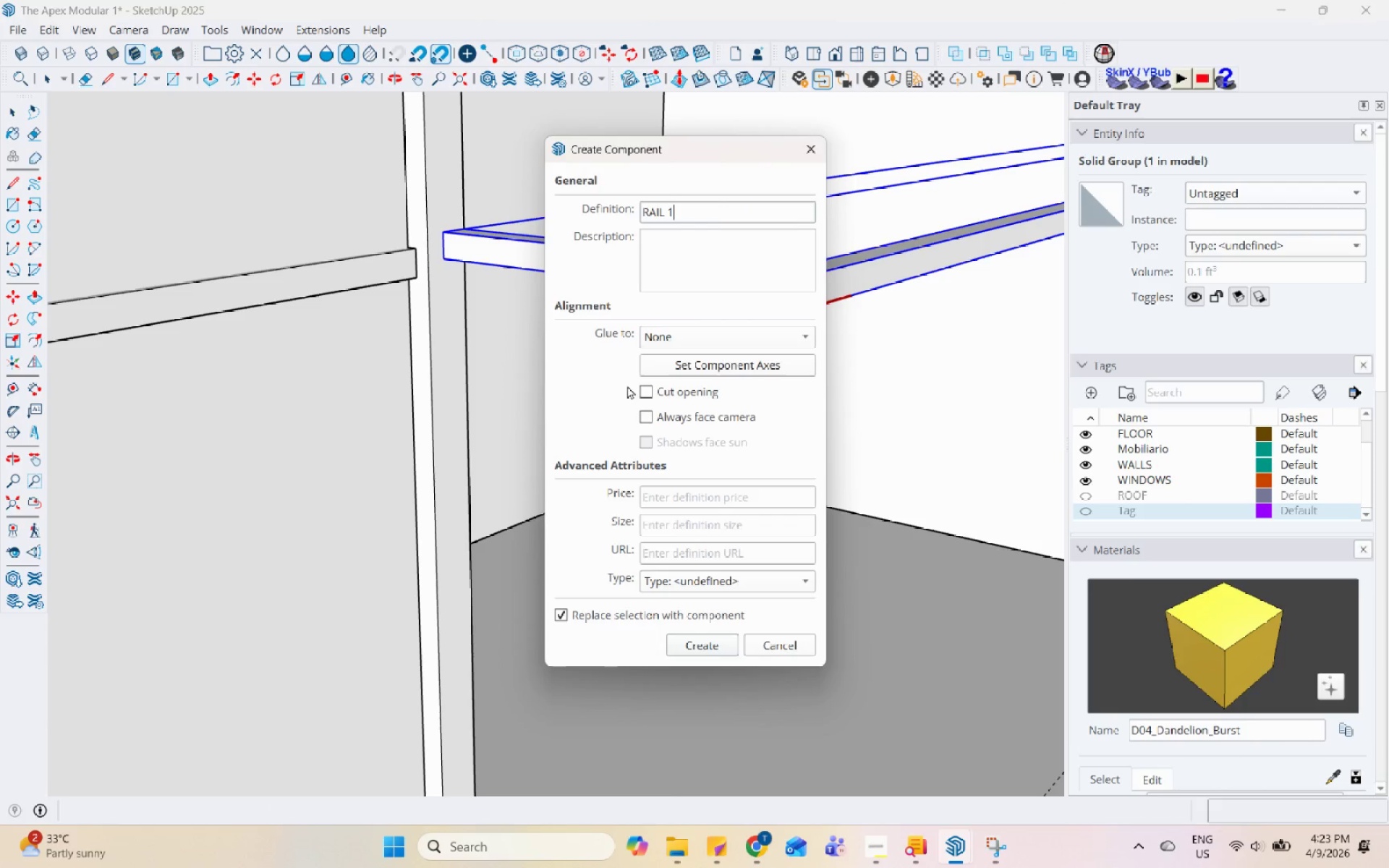 
key(Enter)
 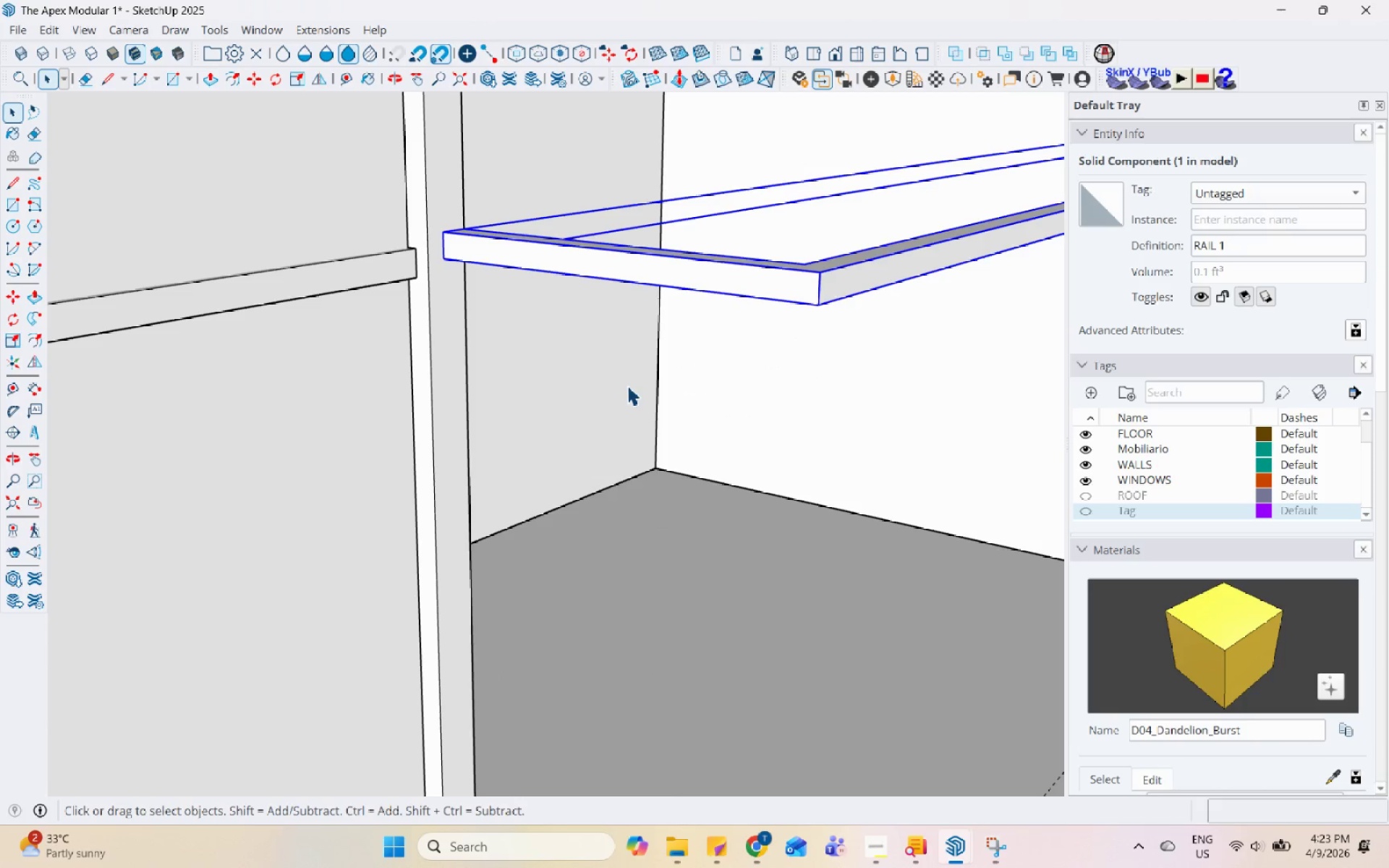 
key(M)
 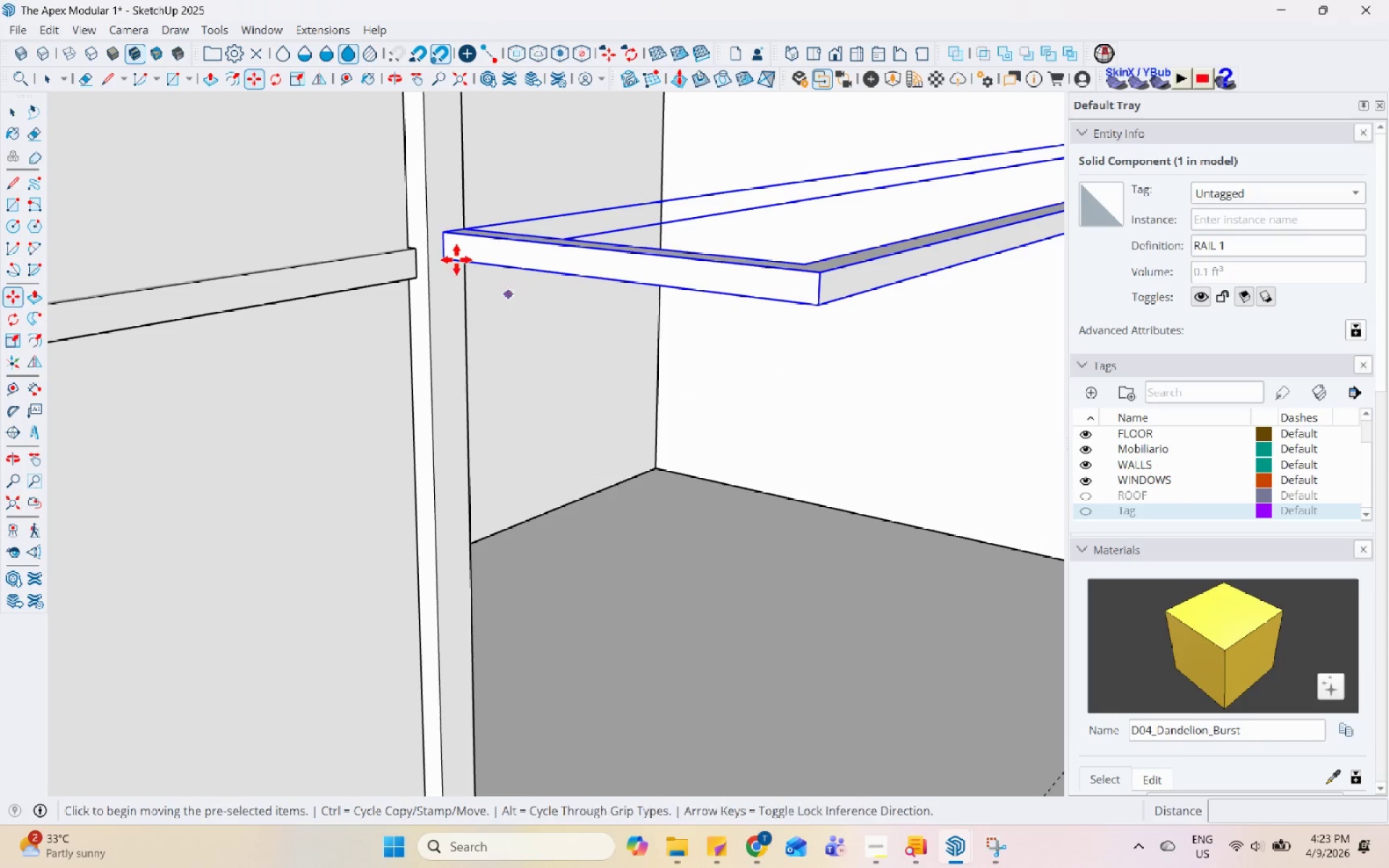 
scroll: coordinate [456, 258], scroll_direction: up, amount: 2.0
 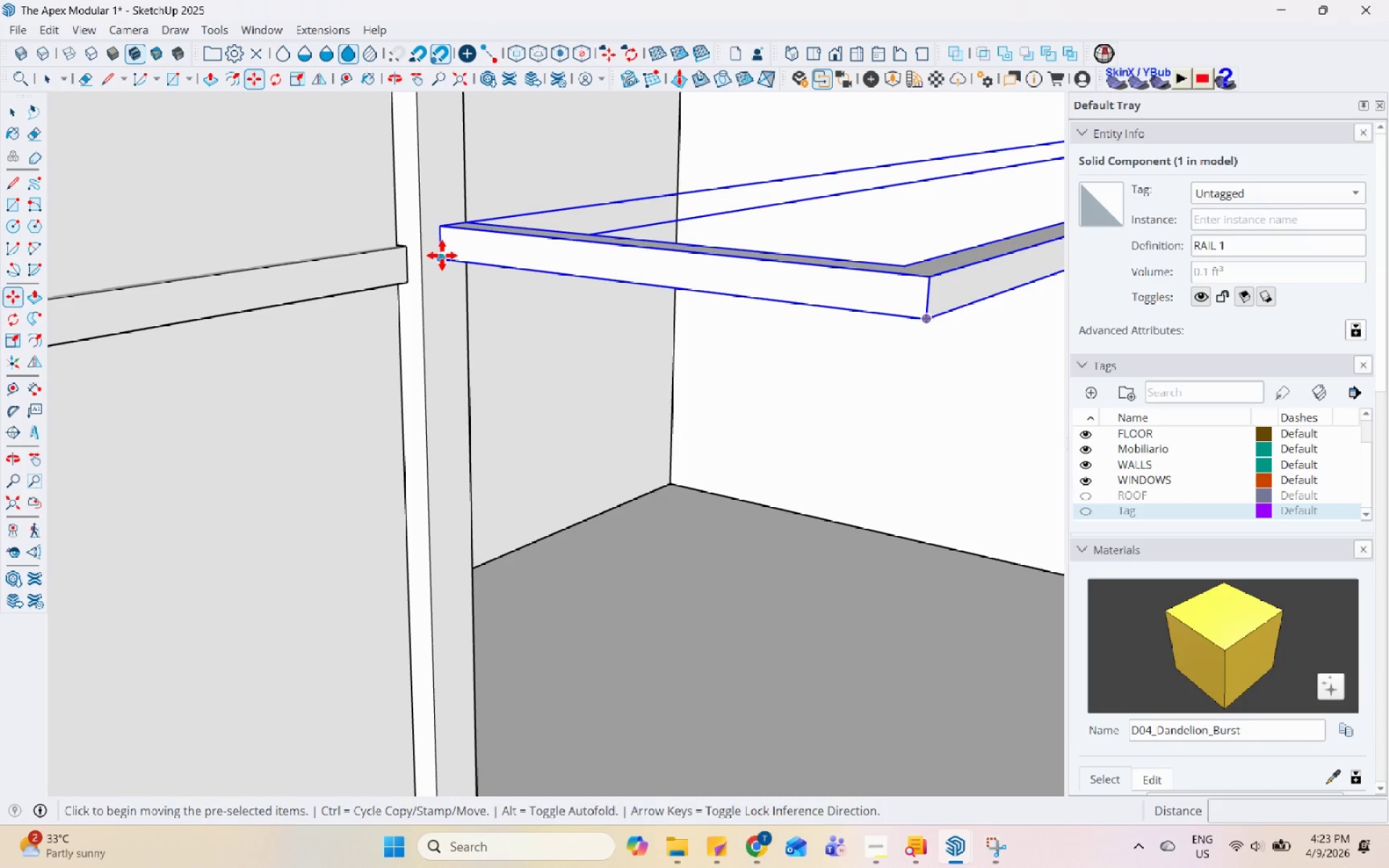 
key(Control+ControlLeft)
 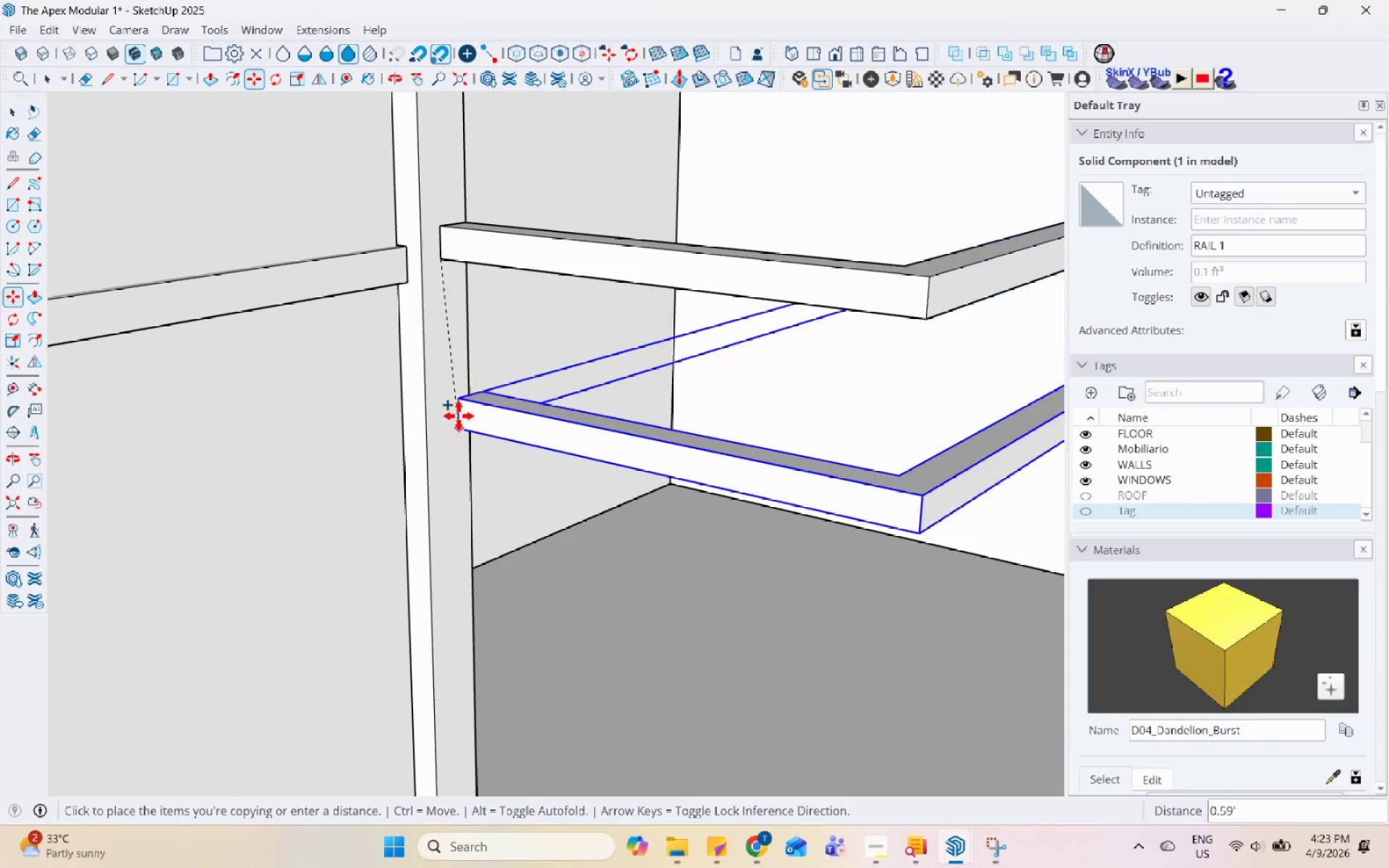 
scroll: coordinate [462, 714], scroll_direction: down, amount: 7.0
 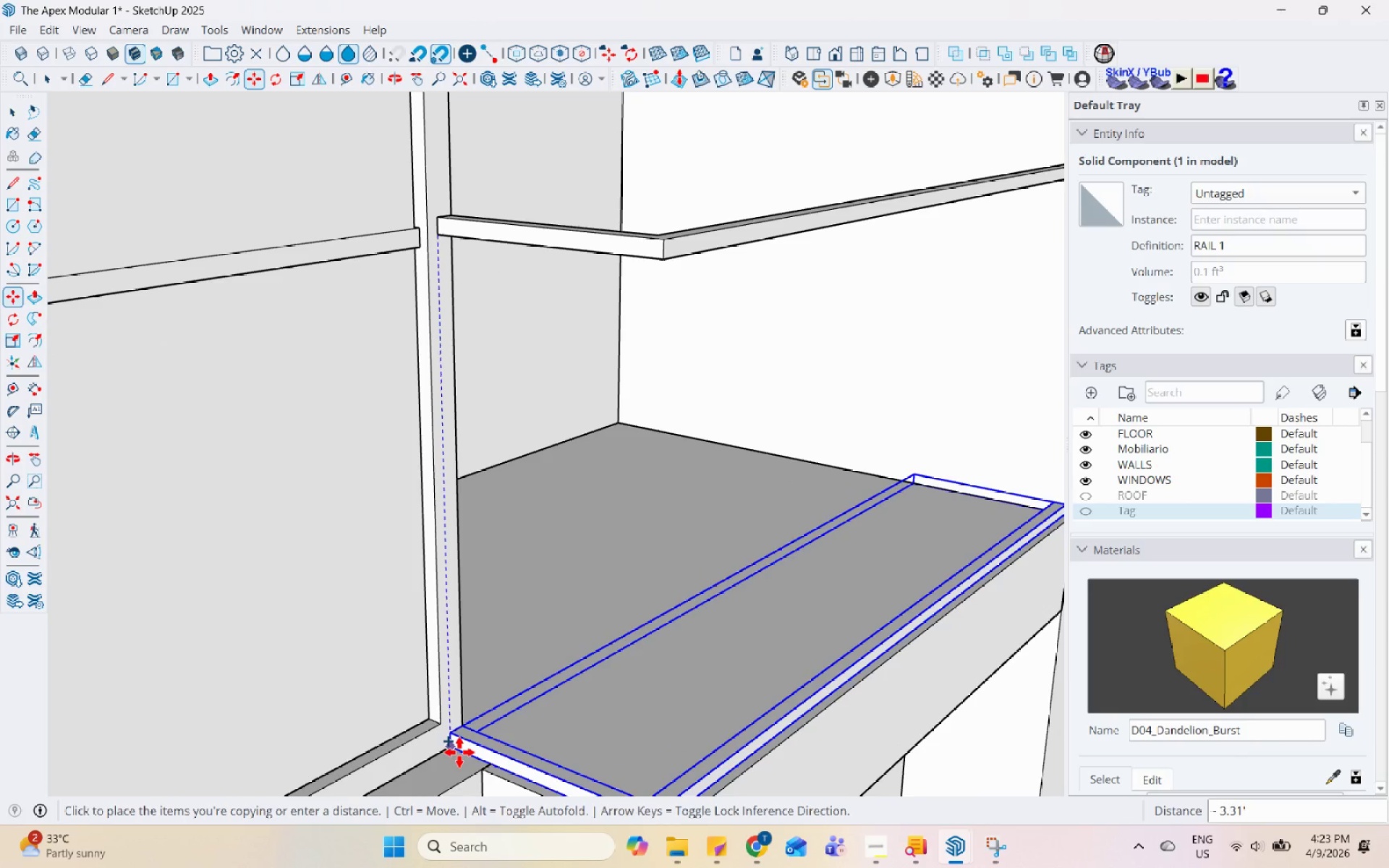 
left_click([456, 752])
 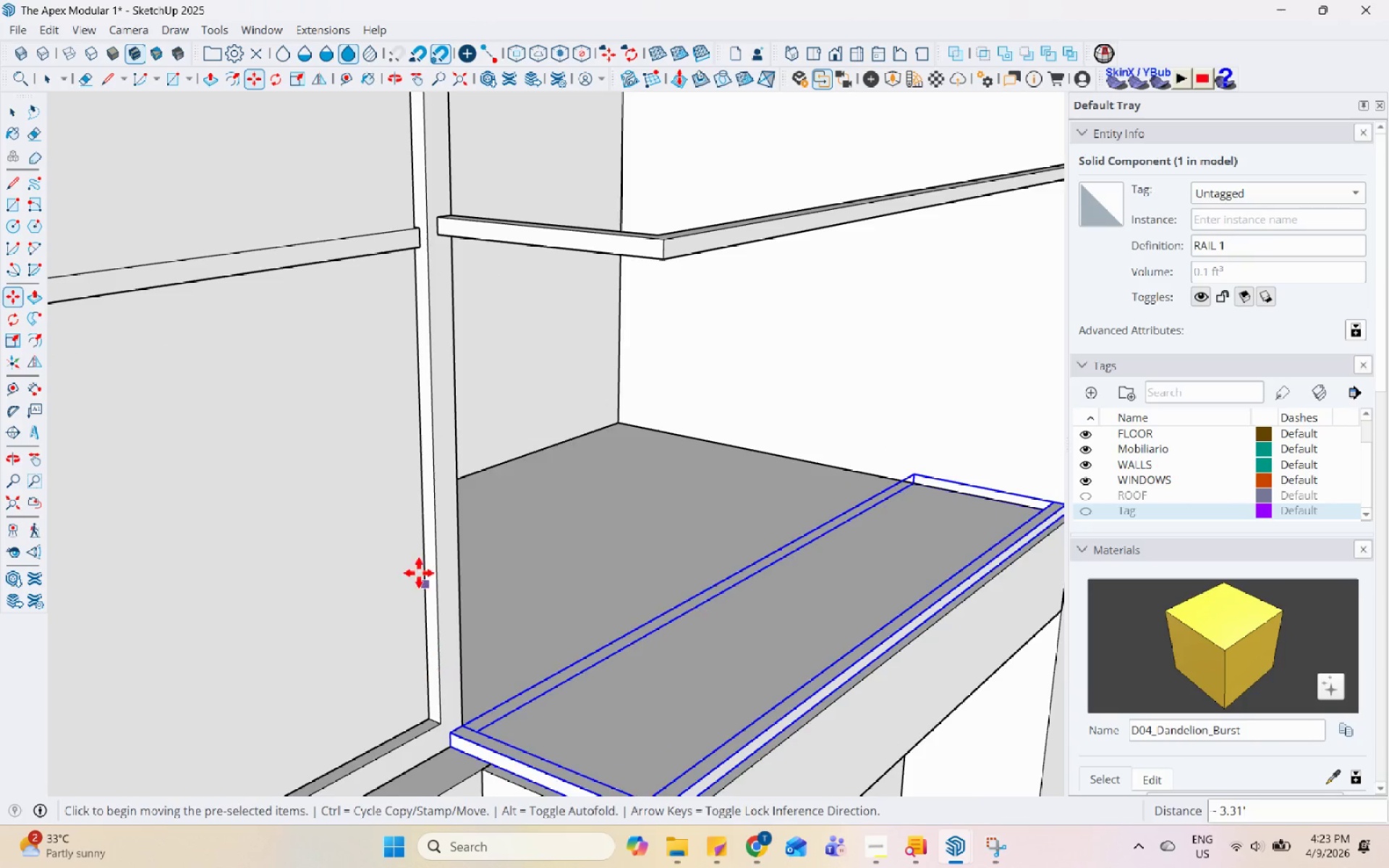 
scroll: coordinate [417, 571], scroll_direction: down, amount: 1.0
 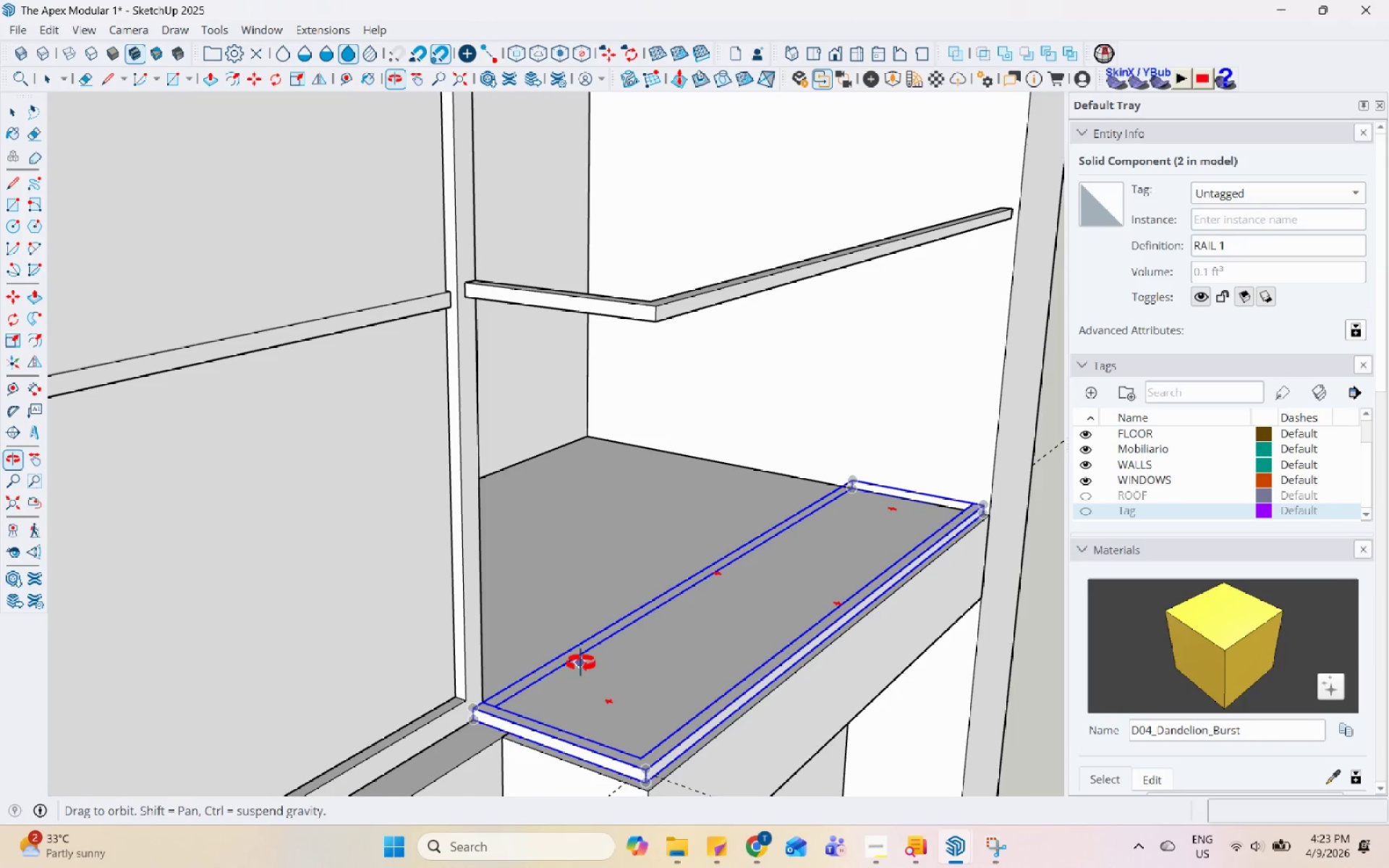 
key(Space)
 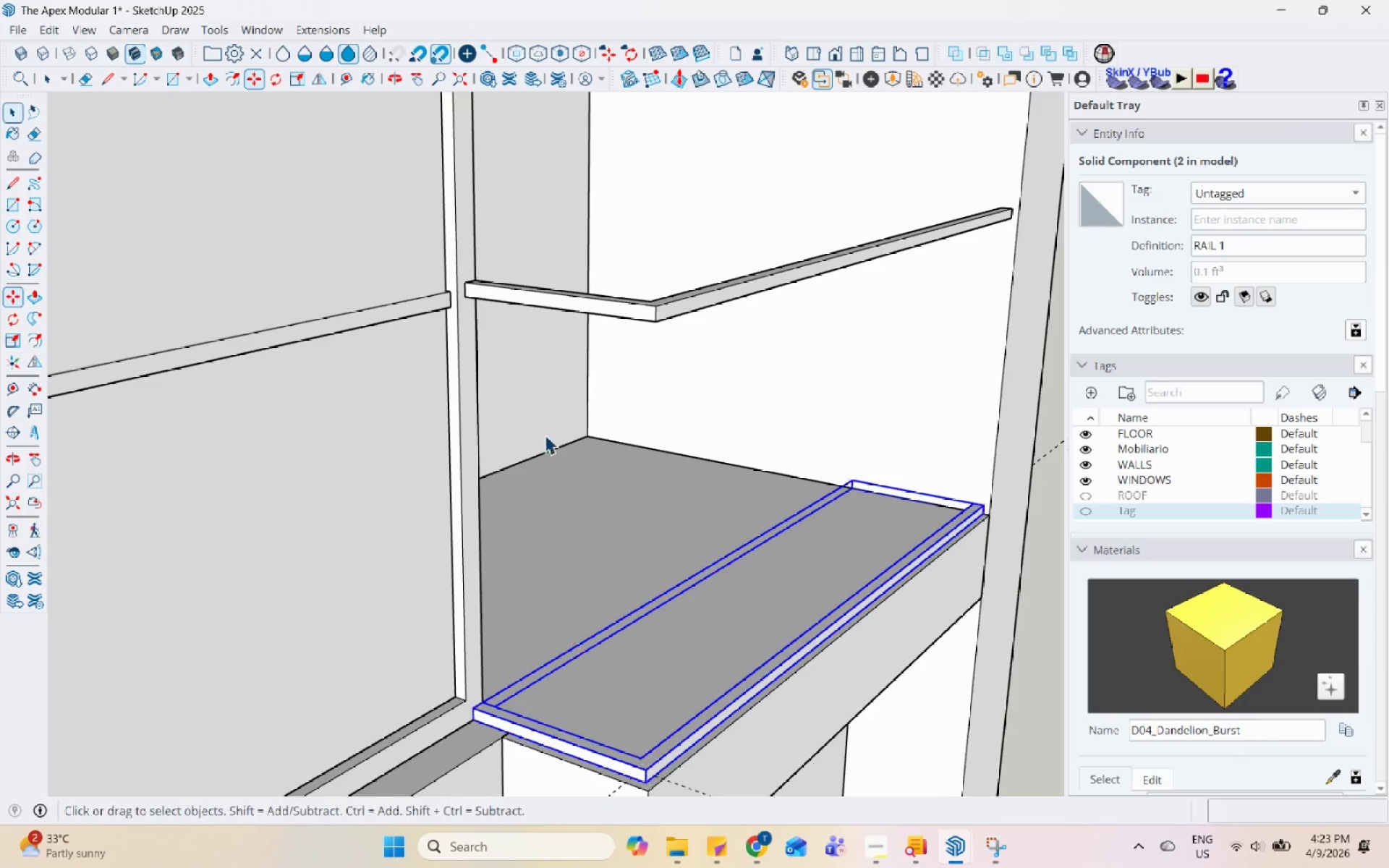 
scroll: coordinate [531, 338], scroll_direction: up, amount: 2.0
 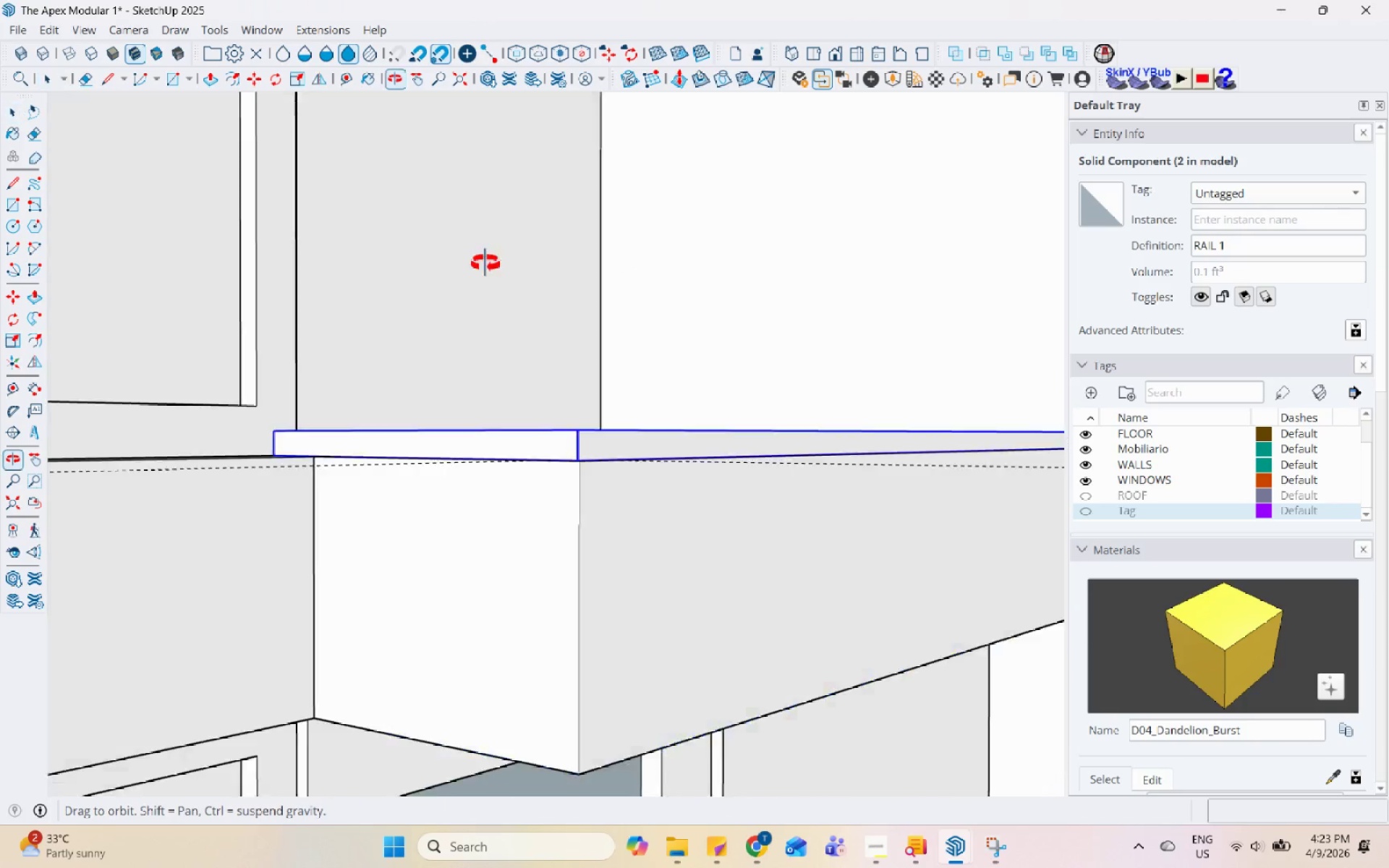 
scroll: coordinate [451, 607], scroll_direction: down, amount: 9.0
 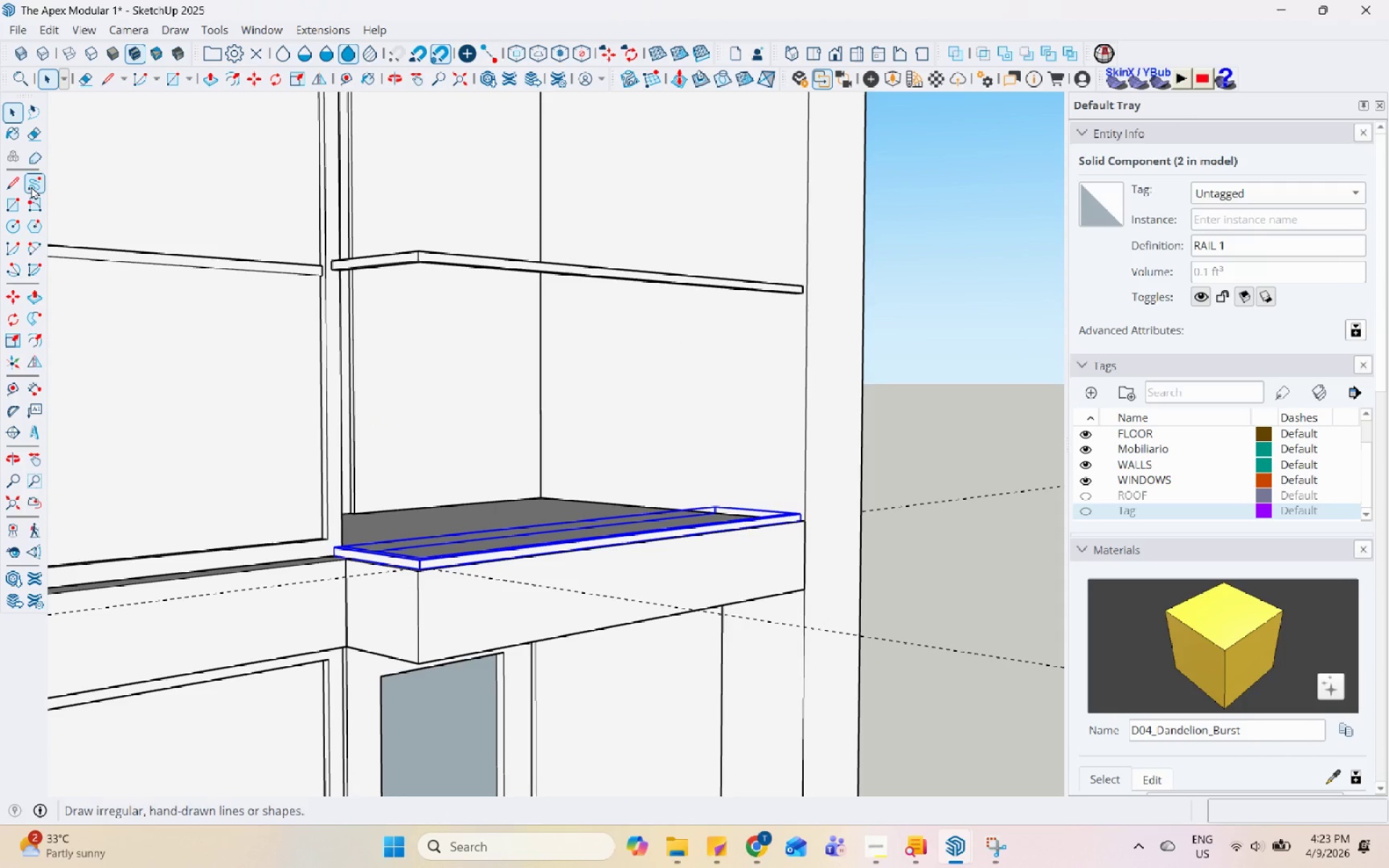 
left_click([11, 186])
 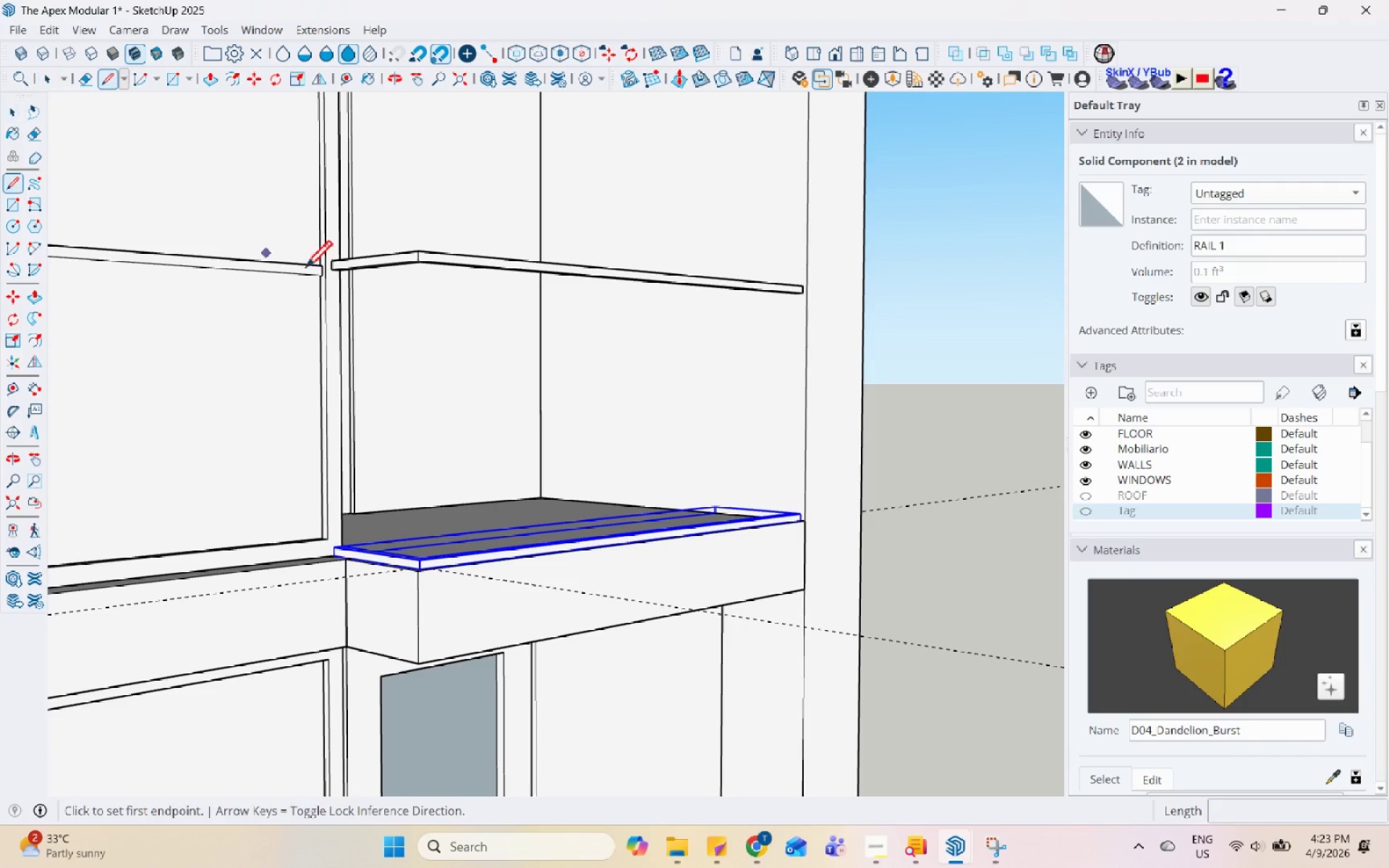 
scroll: coordinate [320, 169], scroll_direction: up, amount: 7.0
 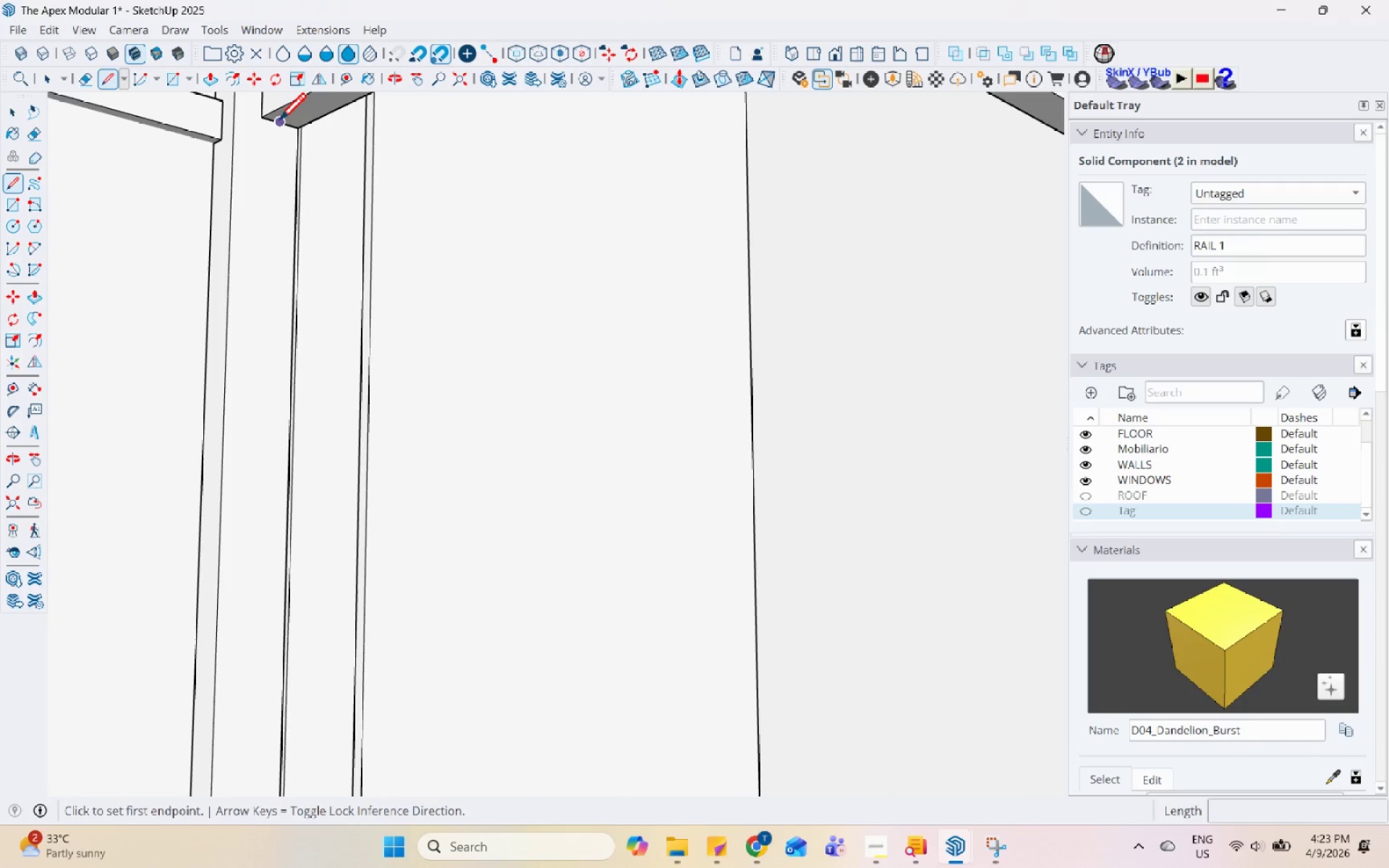 
left_click([279, 122])
 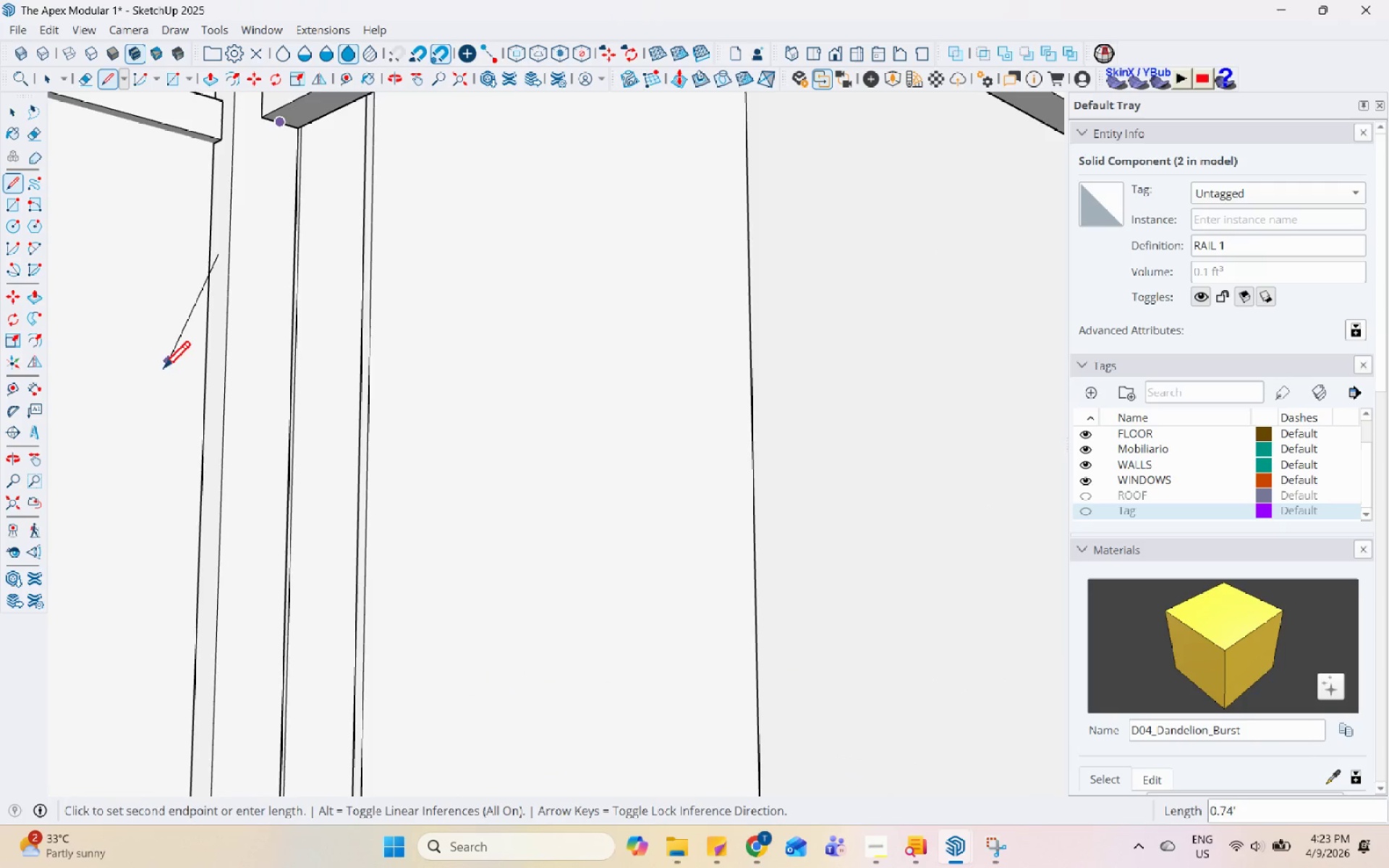 
scroll: coordinate [375, 203], scroll_direction: up, amount: 1.0
 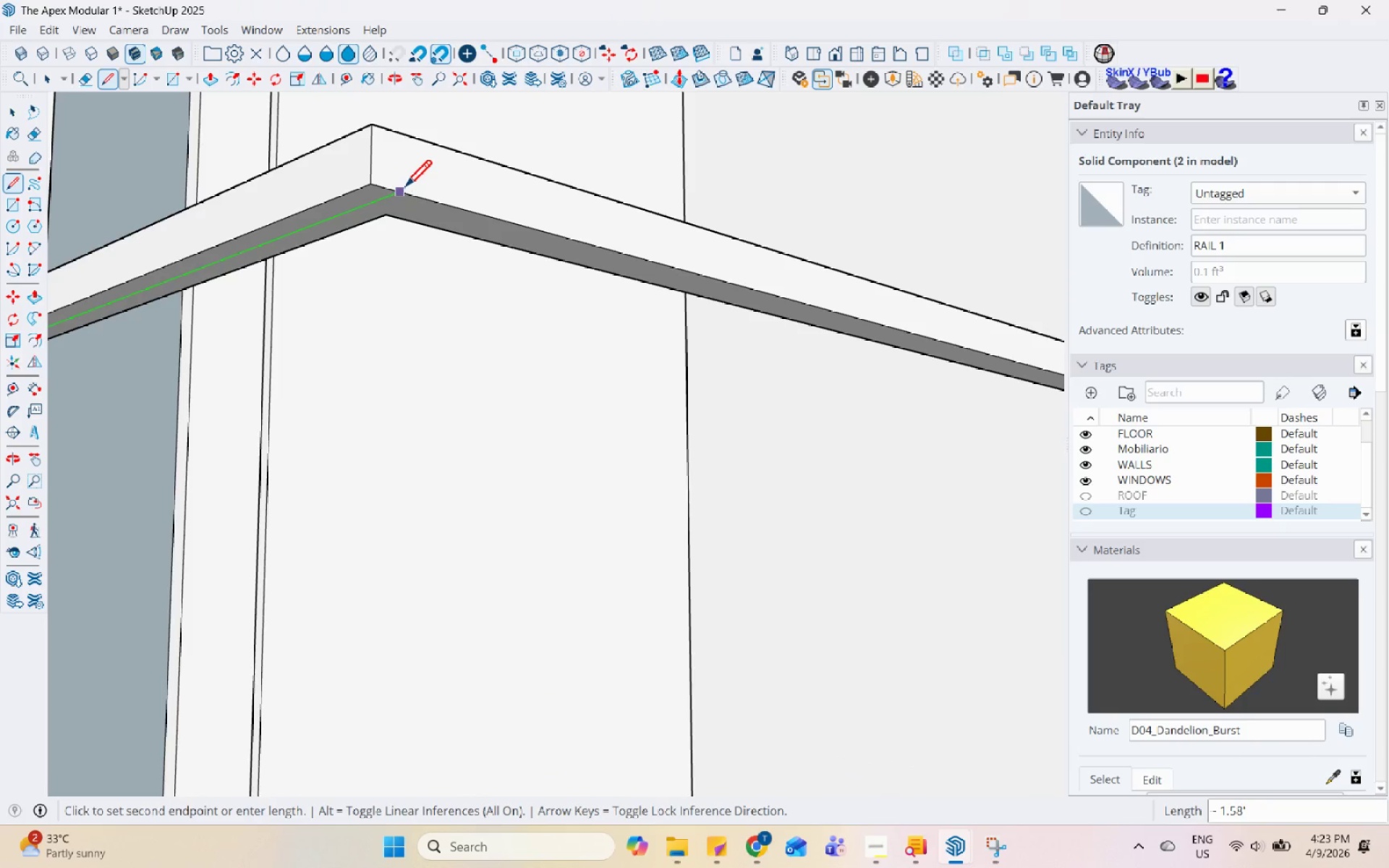 
left_click([404, 189])
 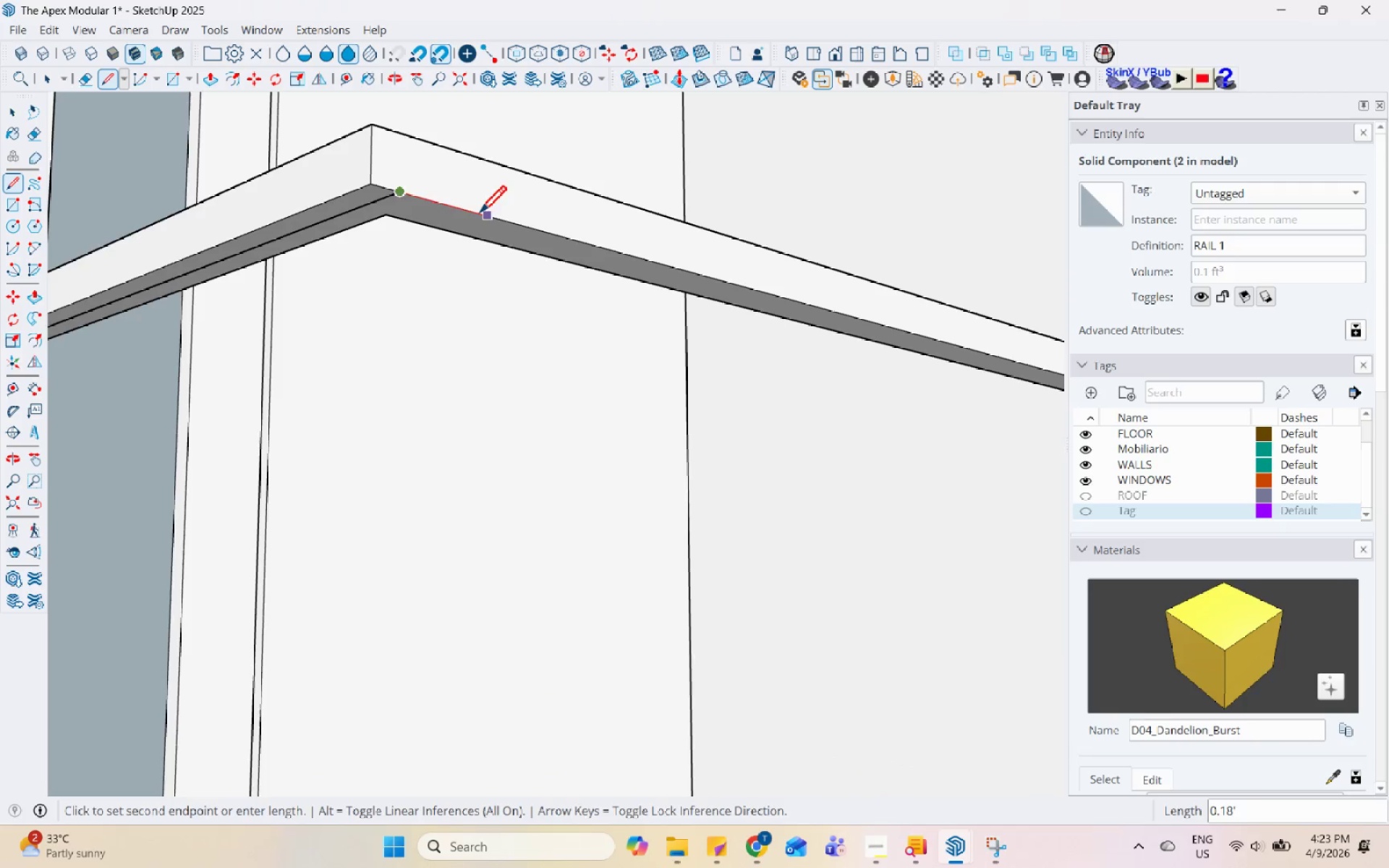 
key(Escape)
 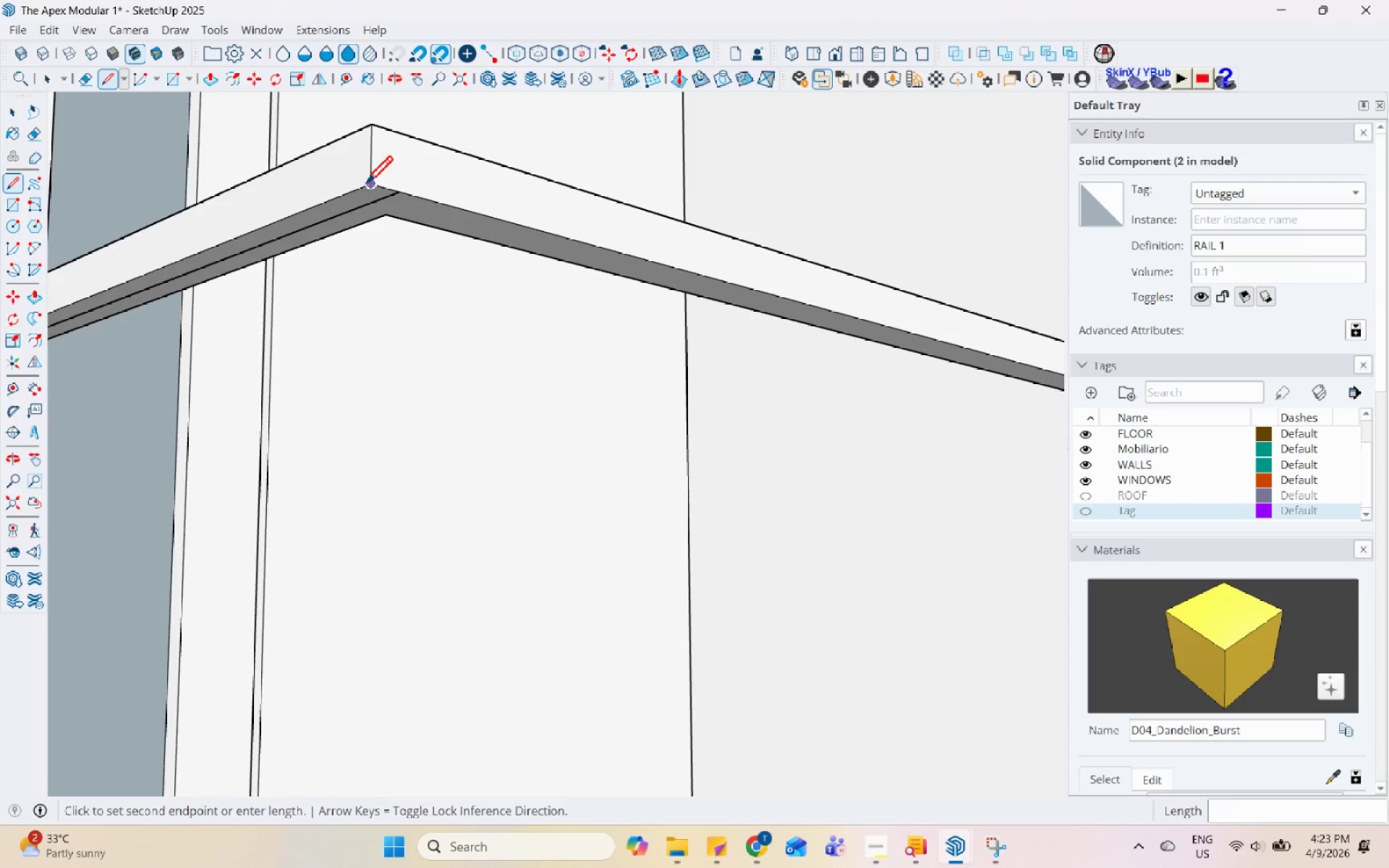 
double_click([389, 213])
 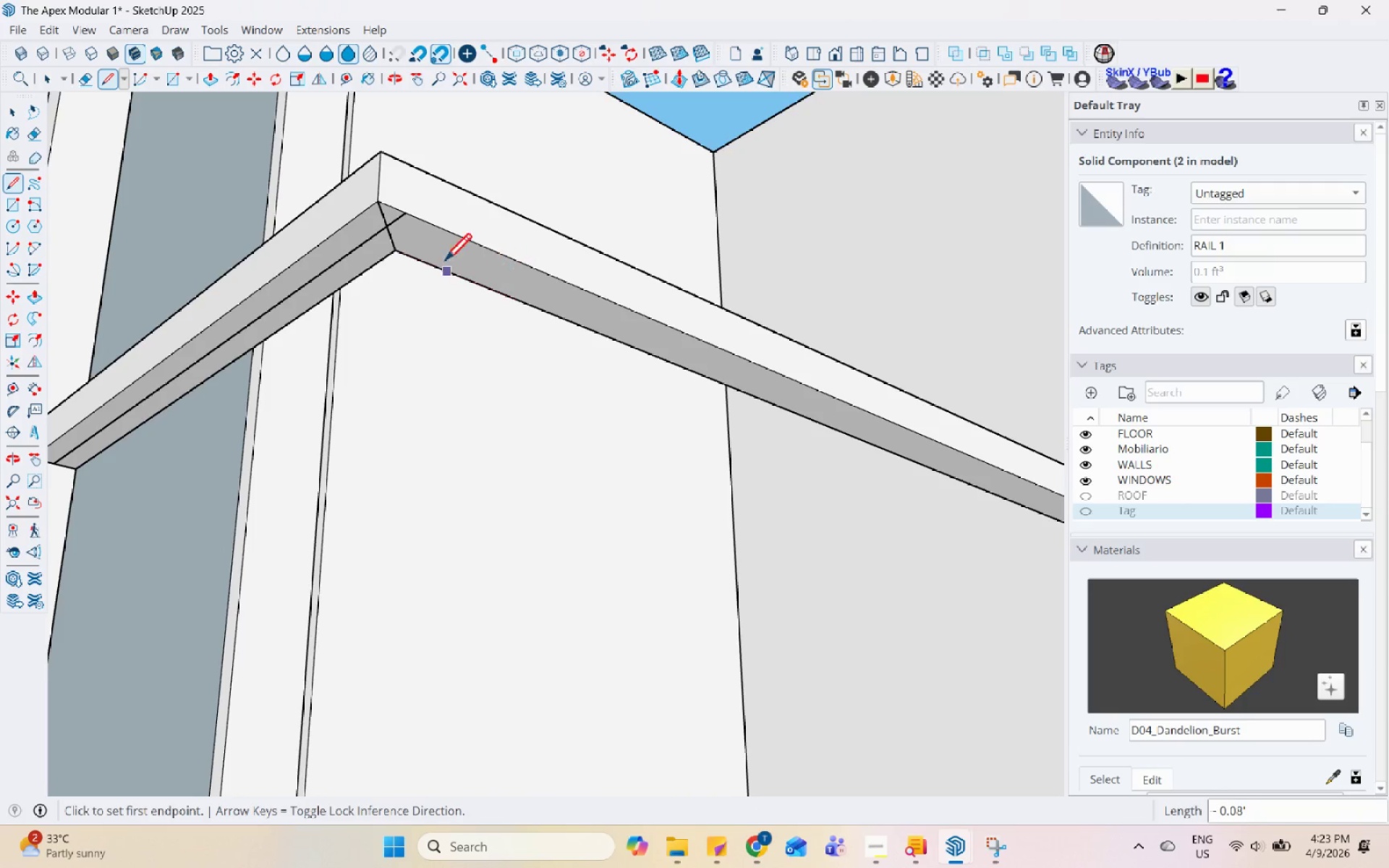 
scroll: coordinate [912, 549], scroll_direction: up, amount: 1.0
 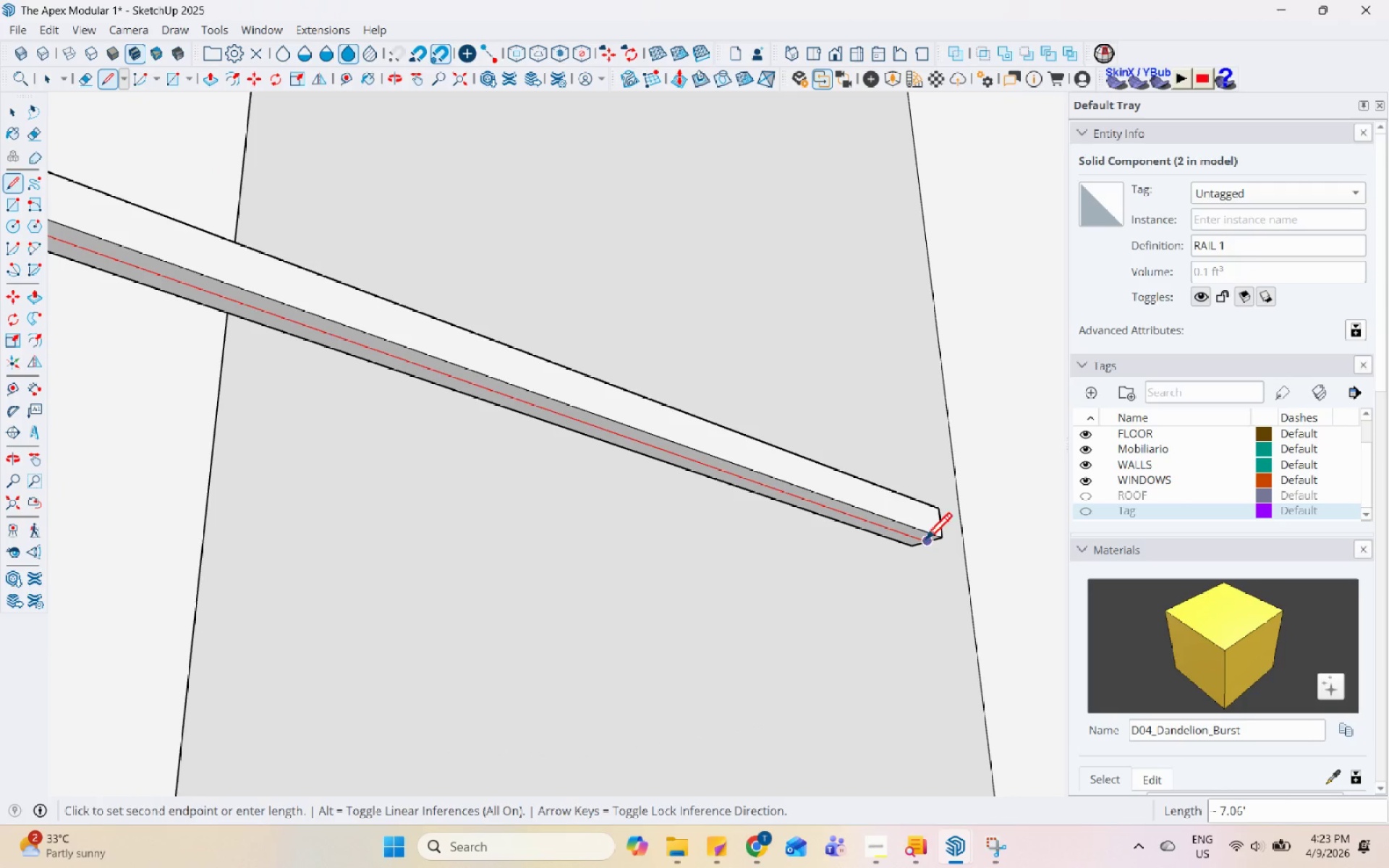 
left_click([925, 542])
 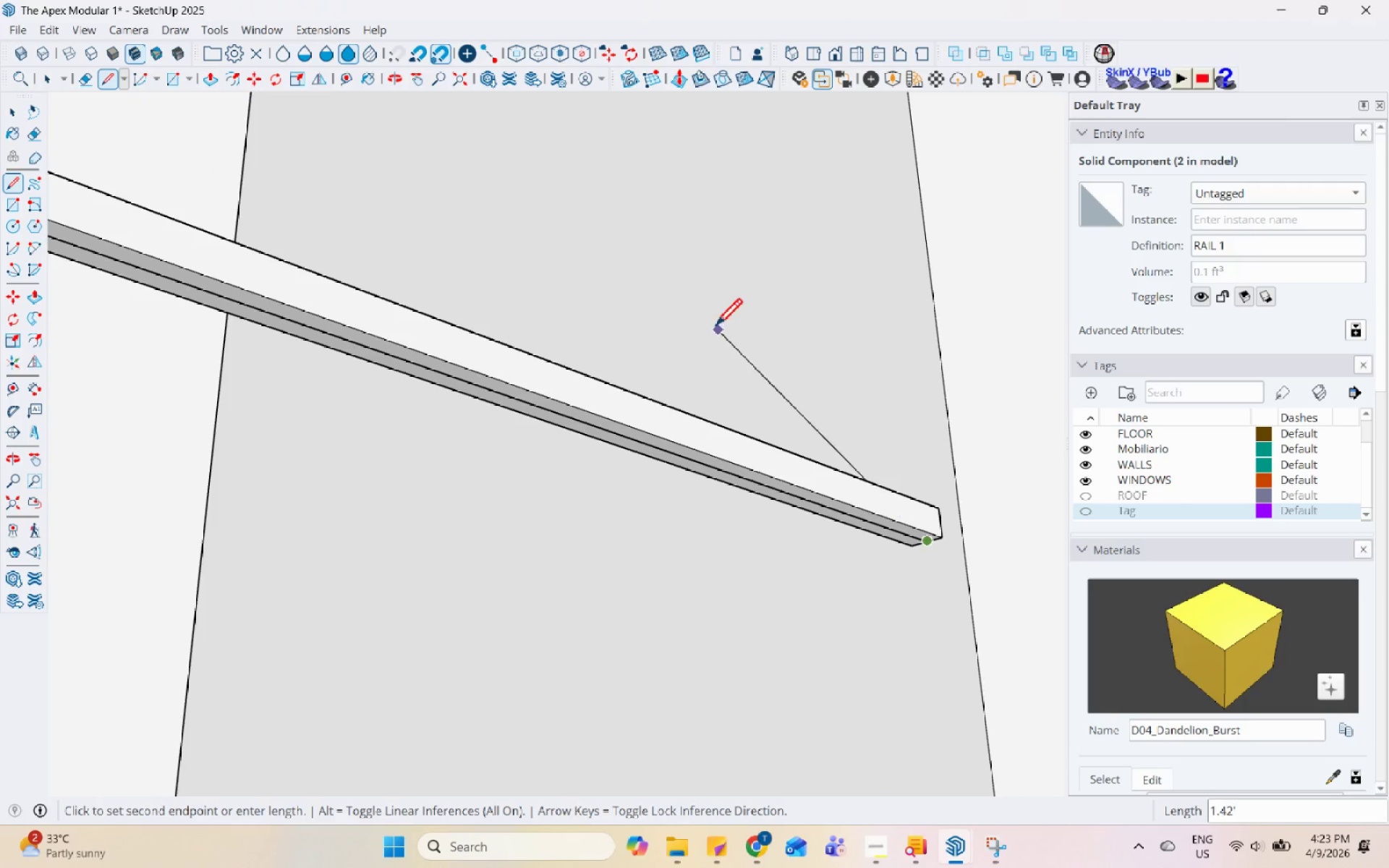 
scroll: coordinate [787, 351], scroll_direction: down, amount: 15.0
 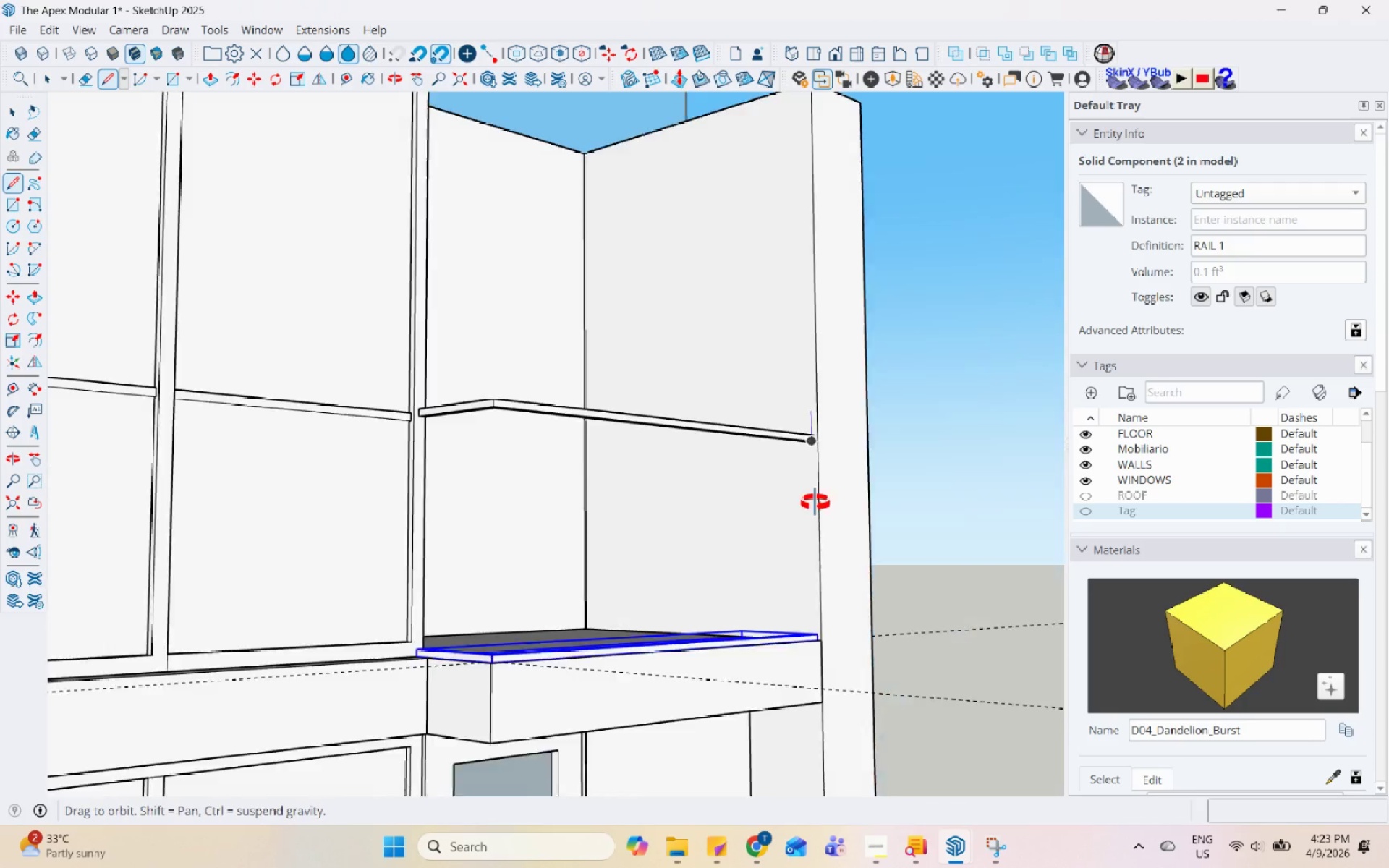 
scroll: coordinate [747, 600], scroll_direction: up, amount: 18.0
 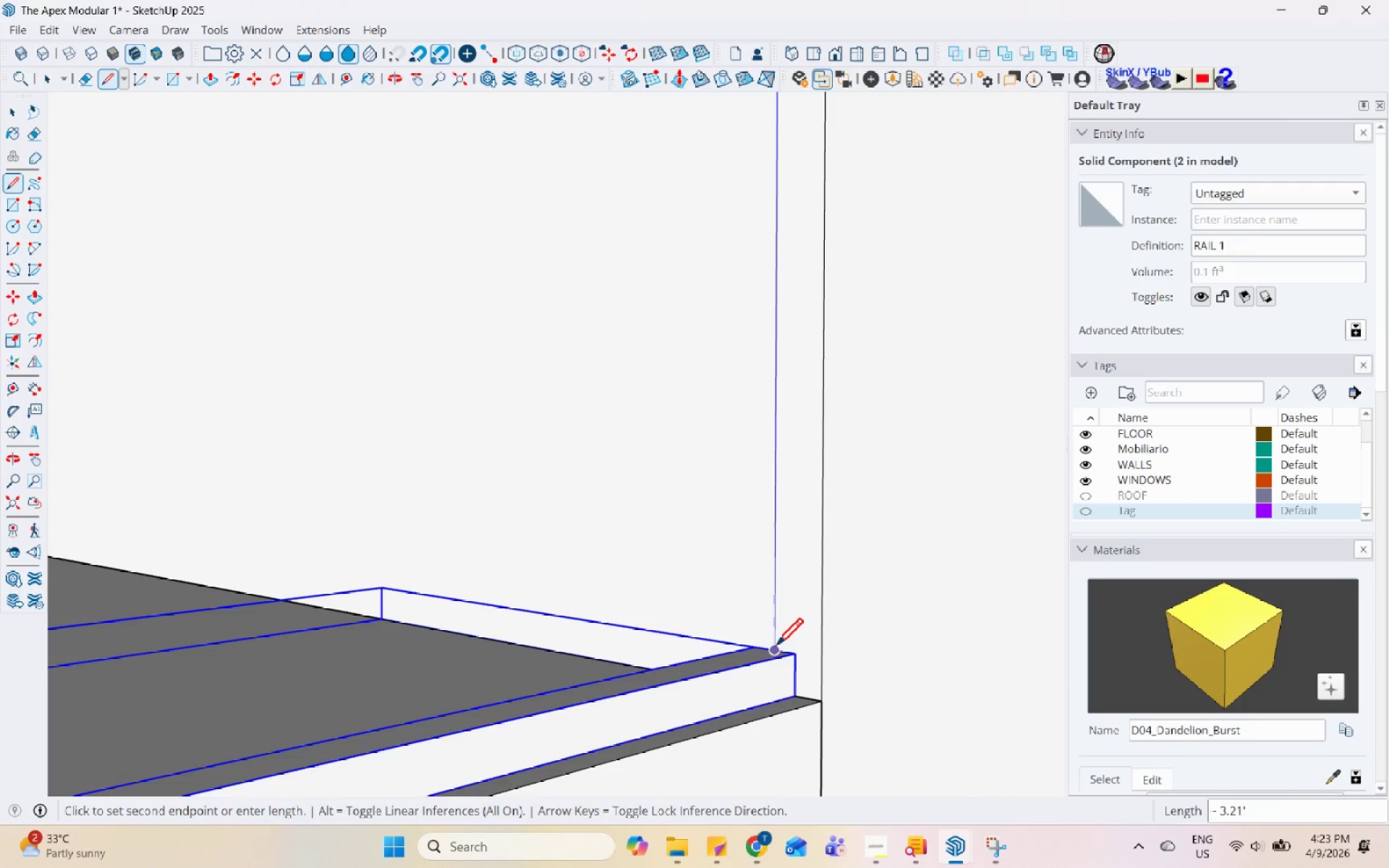 
left_click([774, 647])
 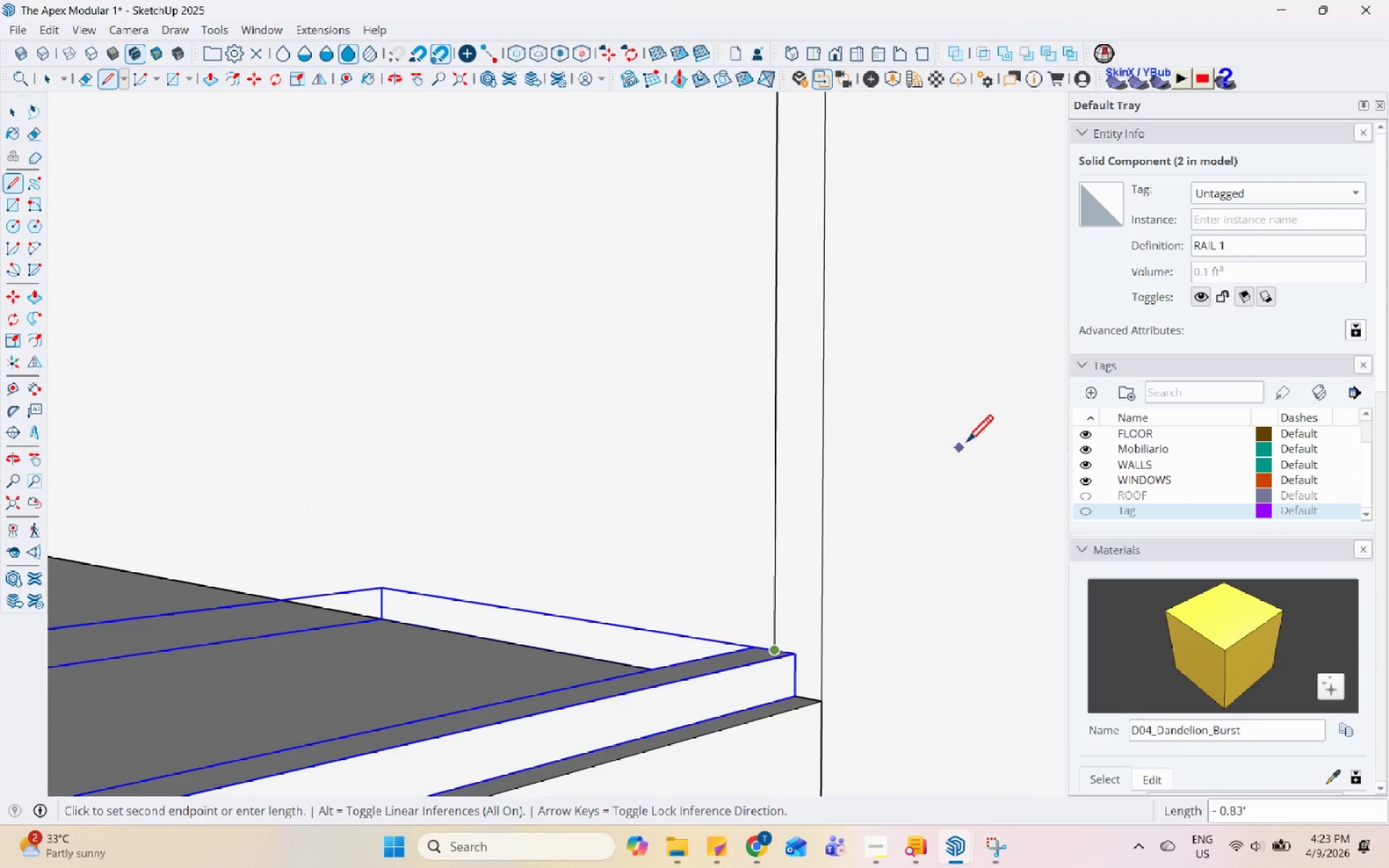 
scroll: coordinate [919, 524], scroll_direction: down, amount: 15.0
 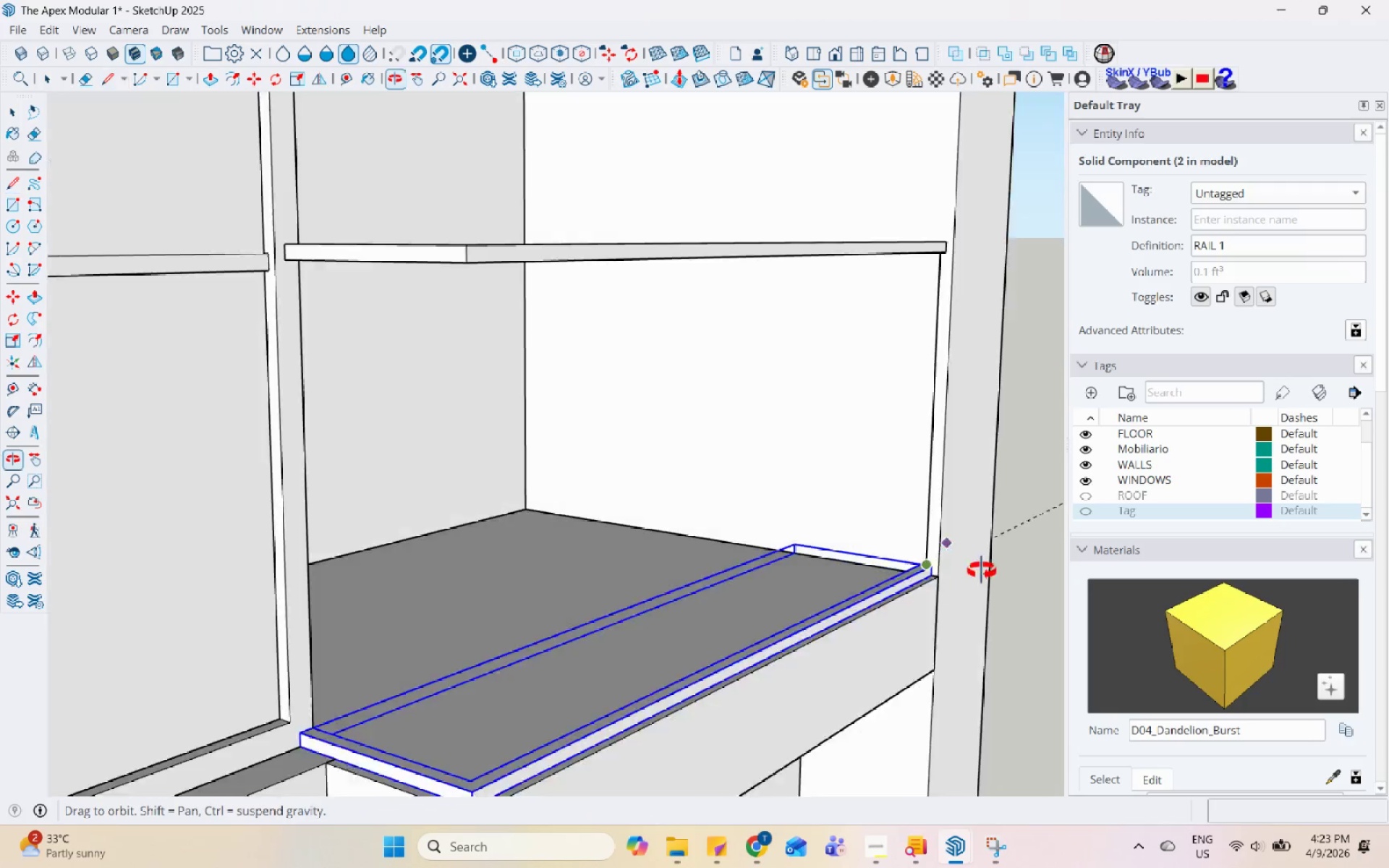 
double_click([1063, 623])
 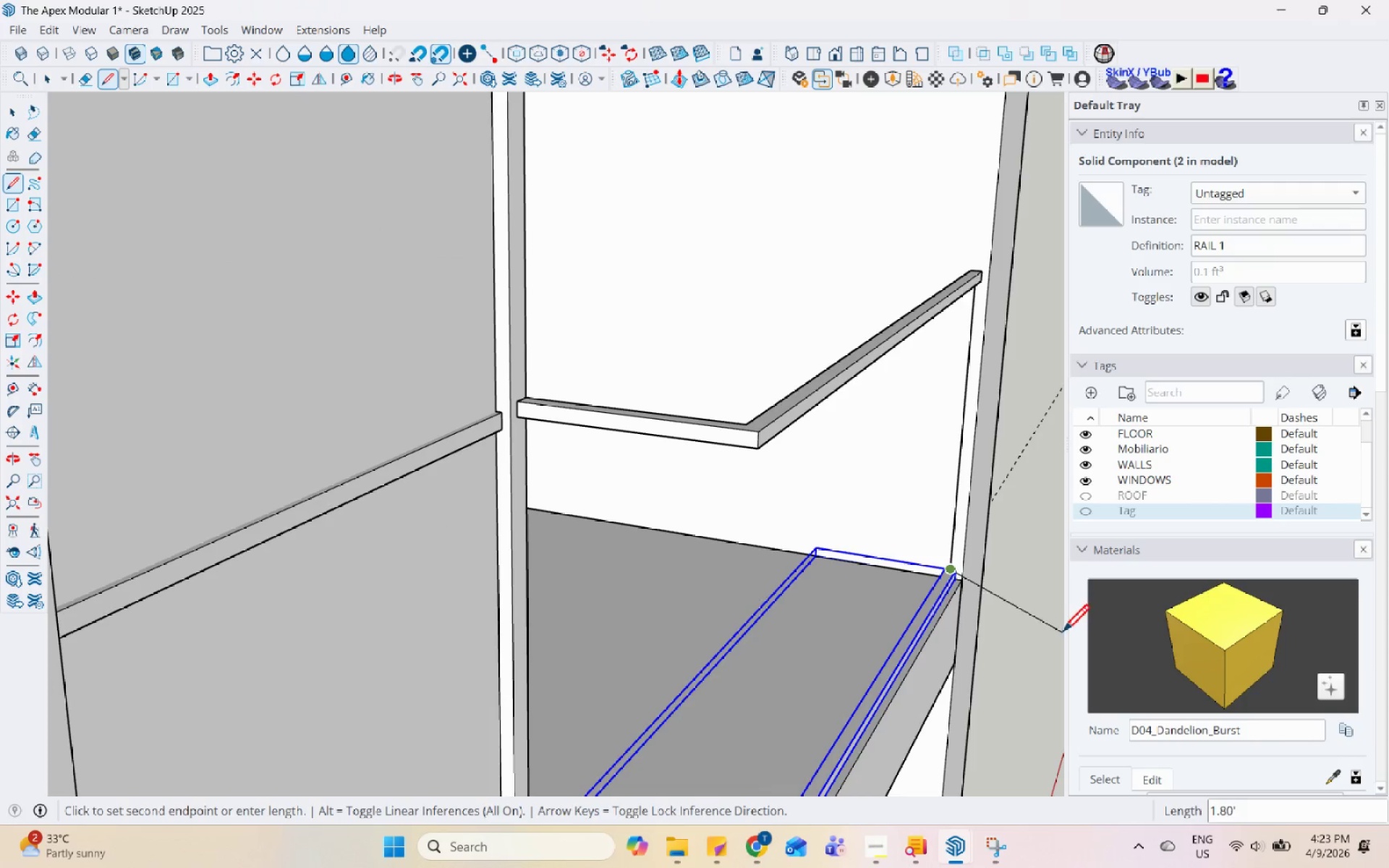 
triple_click([1064, 655])
 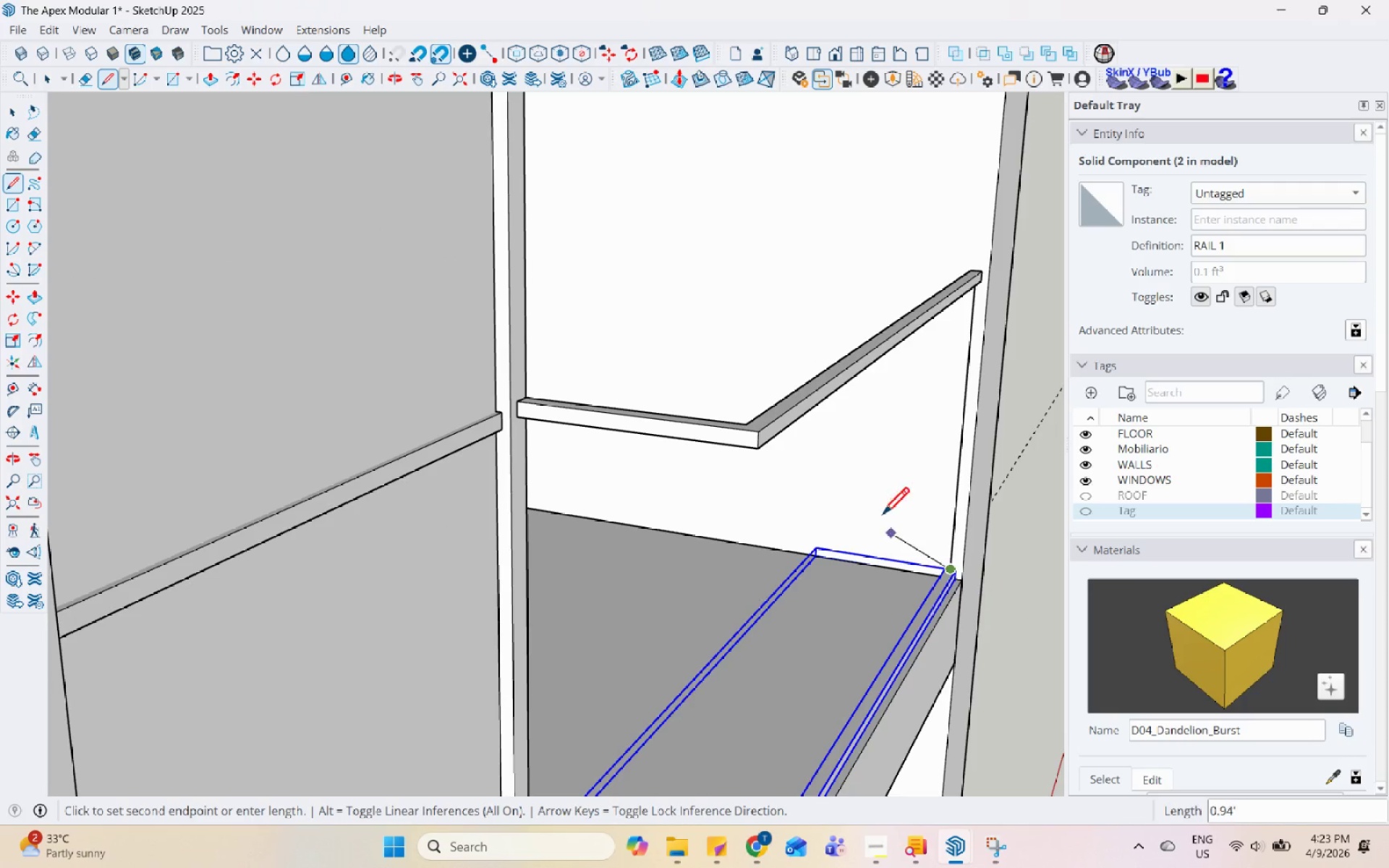 
scroll: coordinate [763, 694], scroll_direction: up, amount: 8.0
 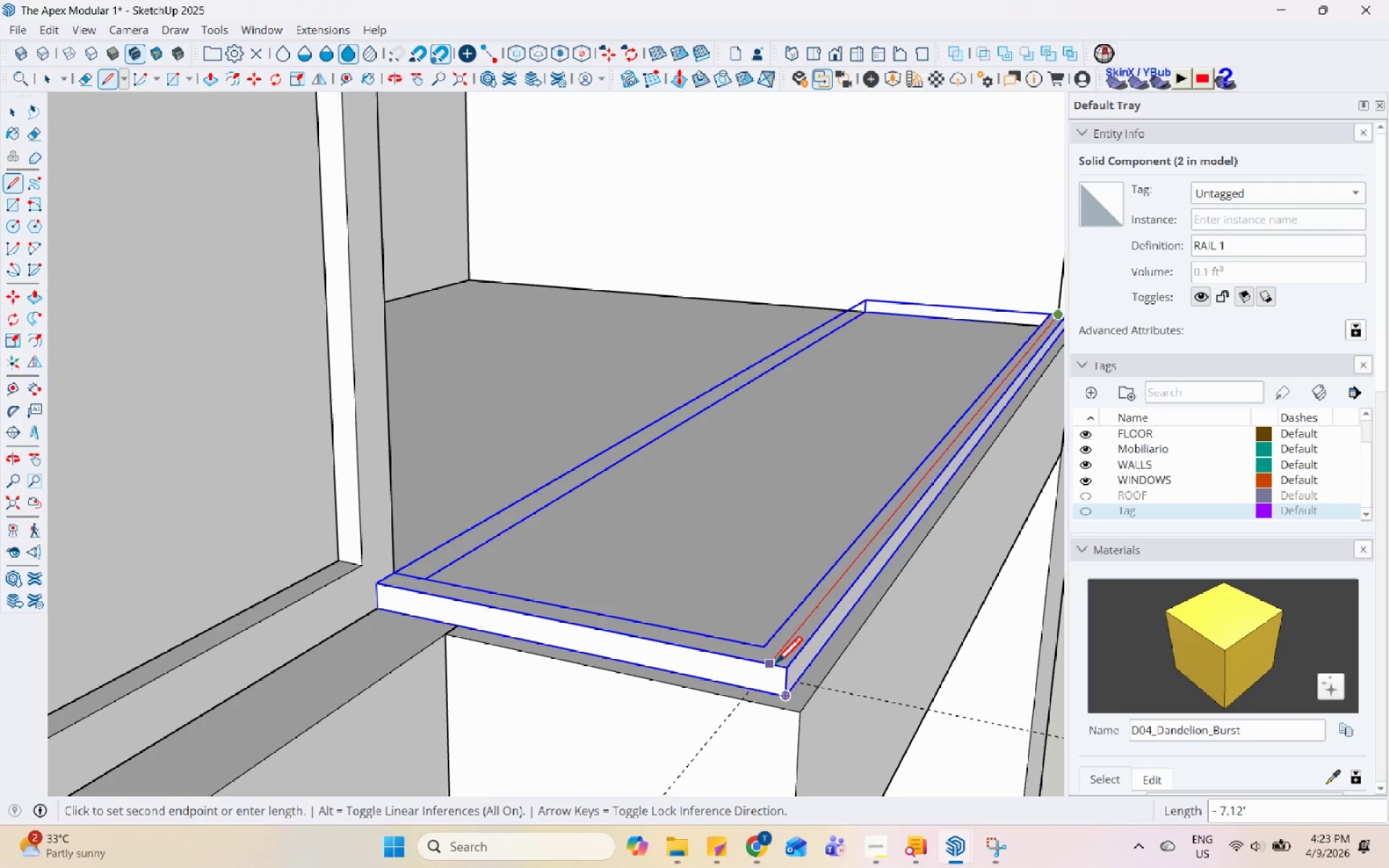 
left_click([775, 665])
 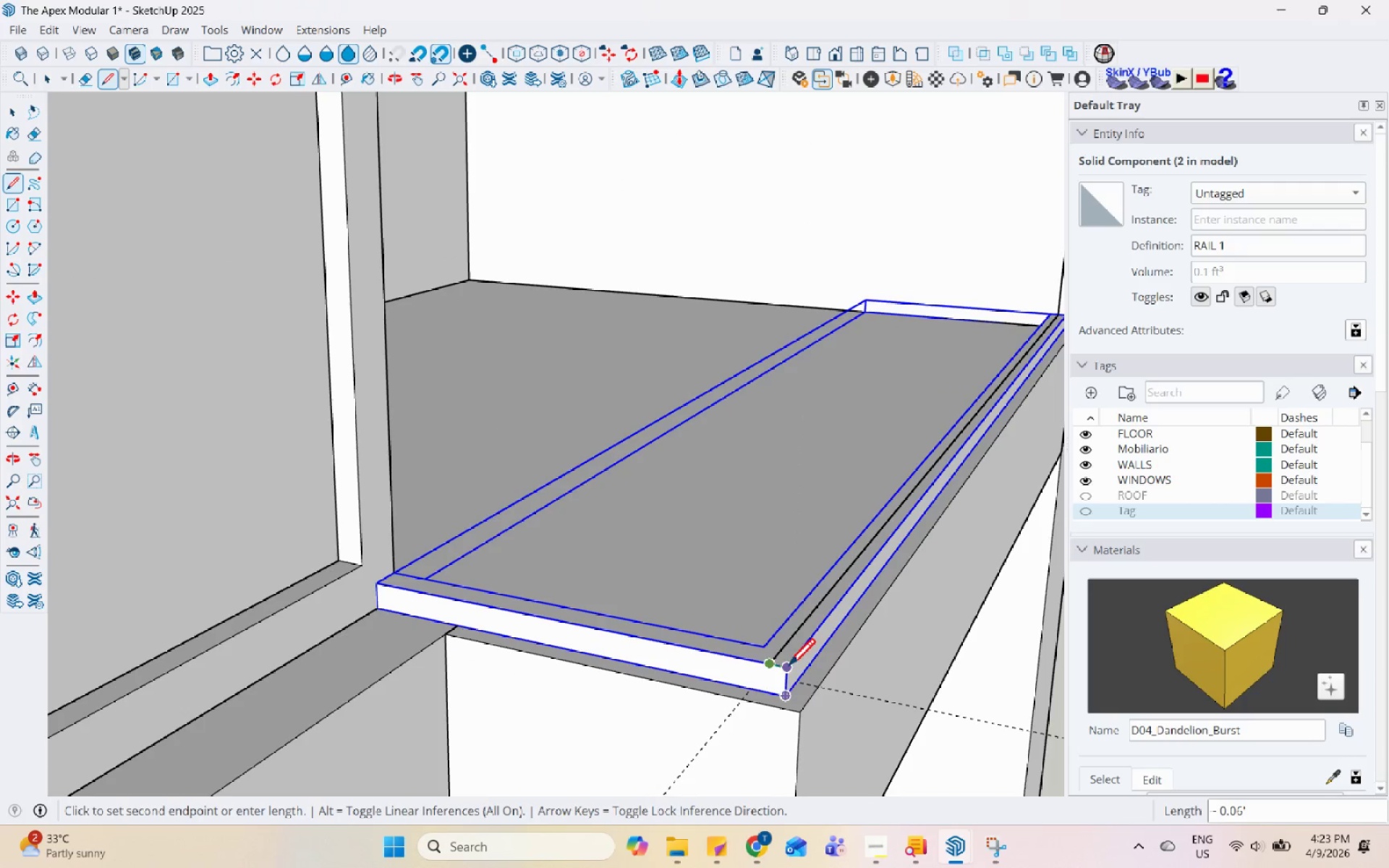 
key(Escape)
 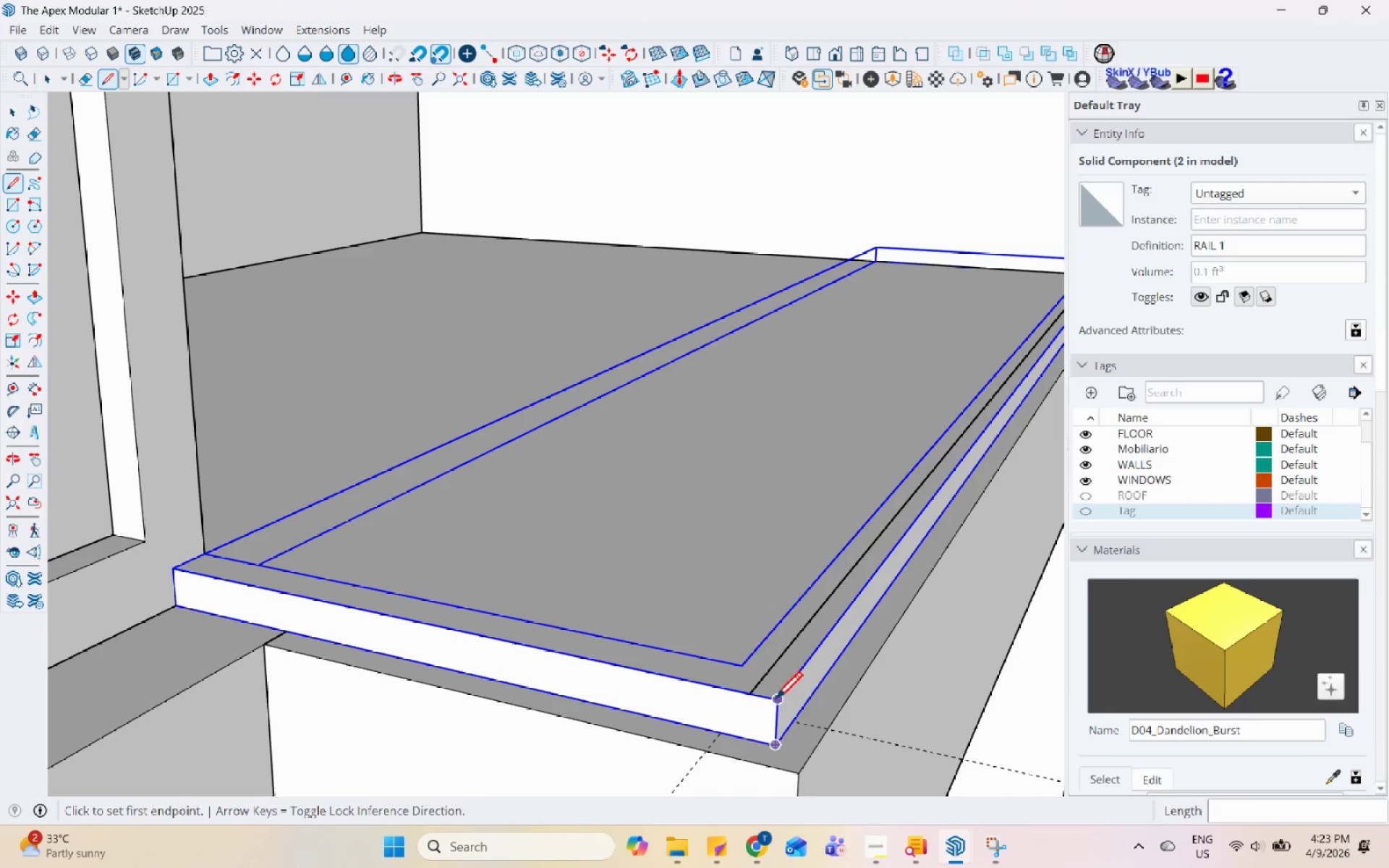 
scroll: coordinate [800, 616], scroll_direction: up, amount: 5.0
 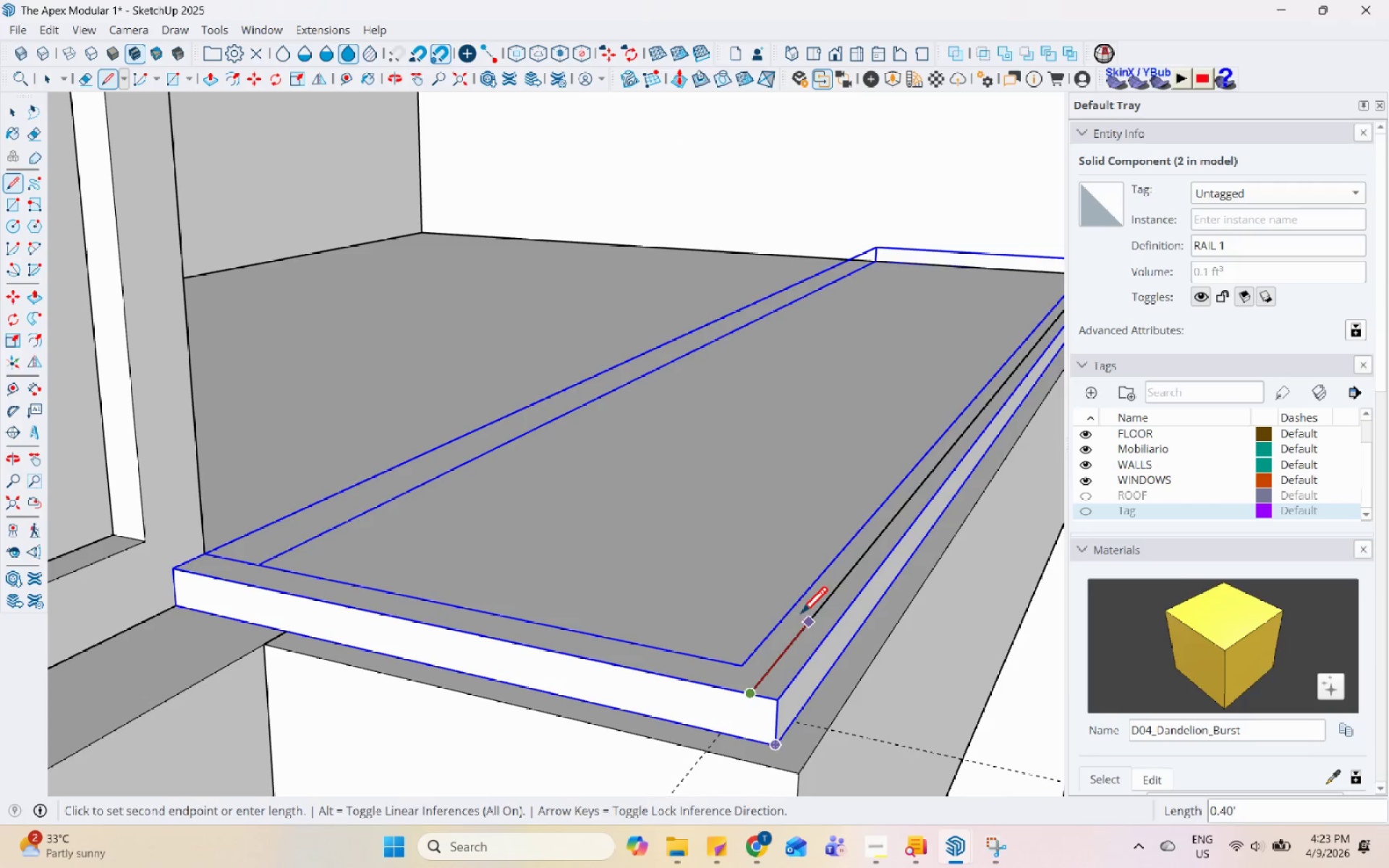 
left_click([775, 702])
 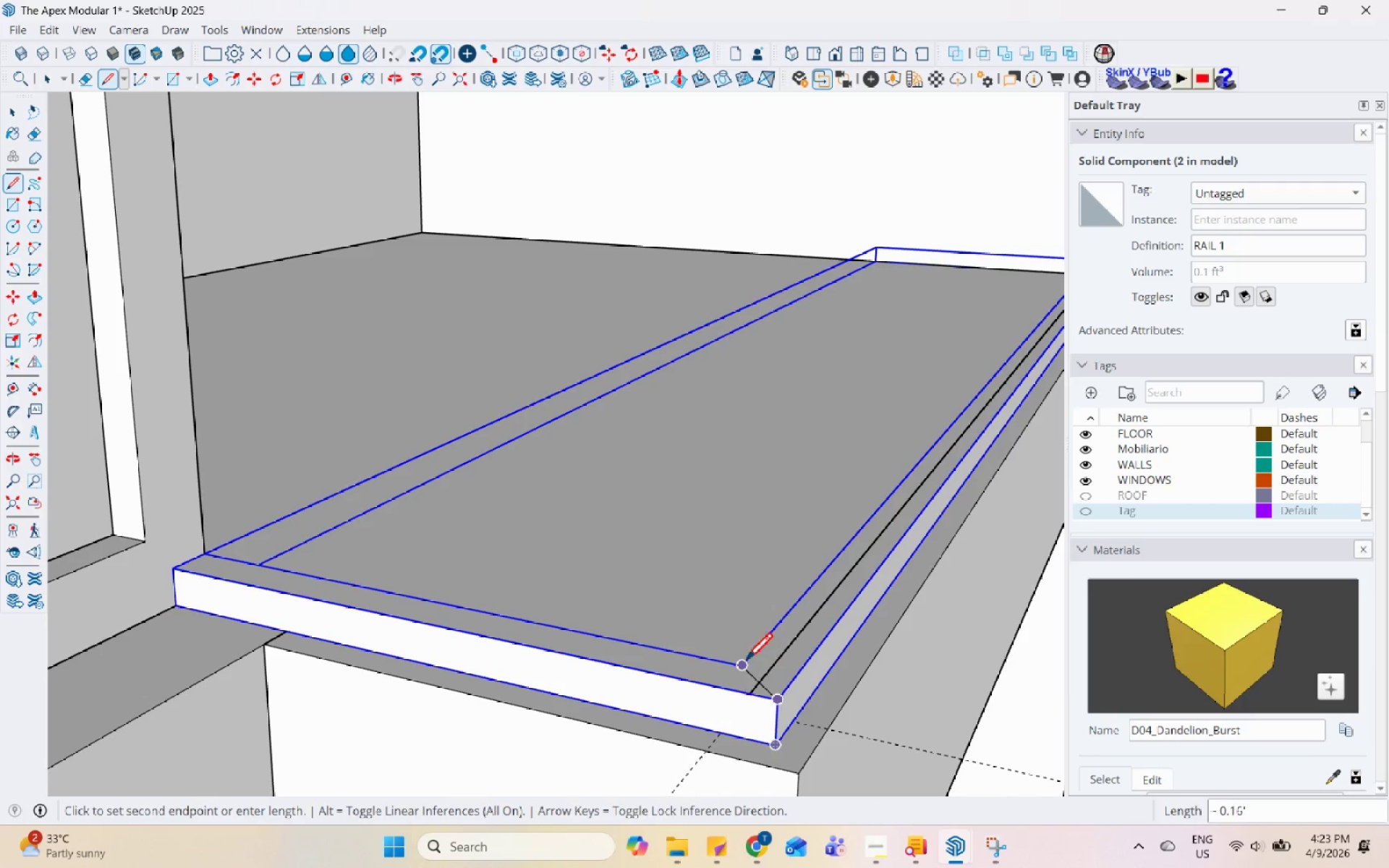 
left_click([744, 662])
 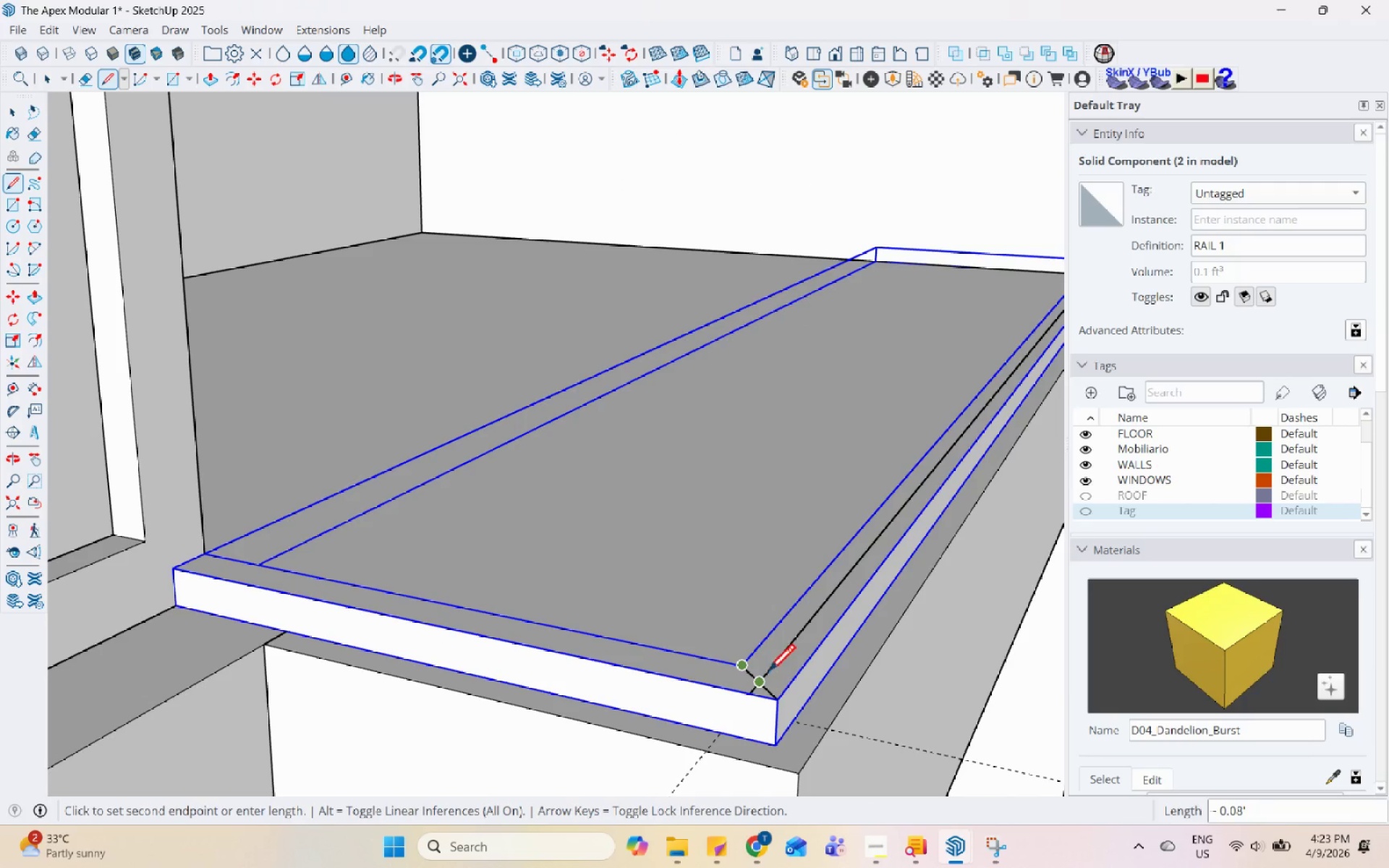 
key(Escape)
 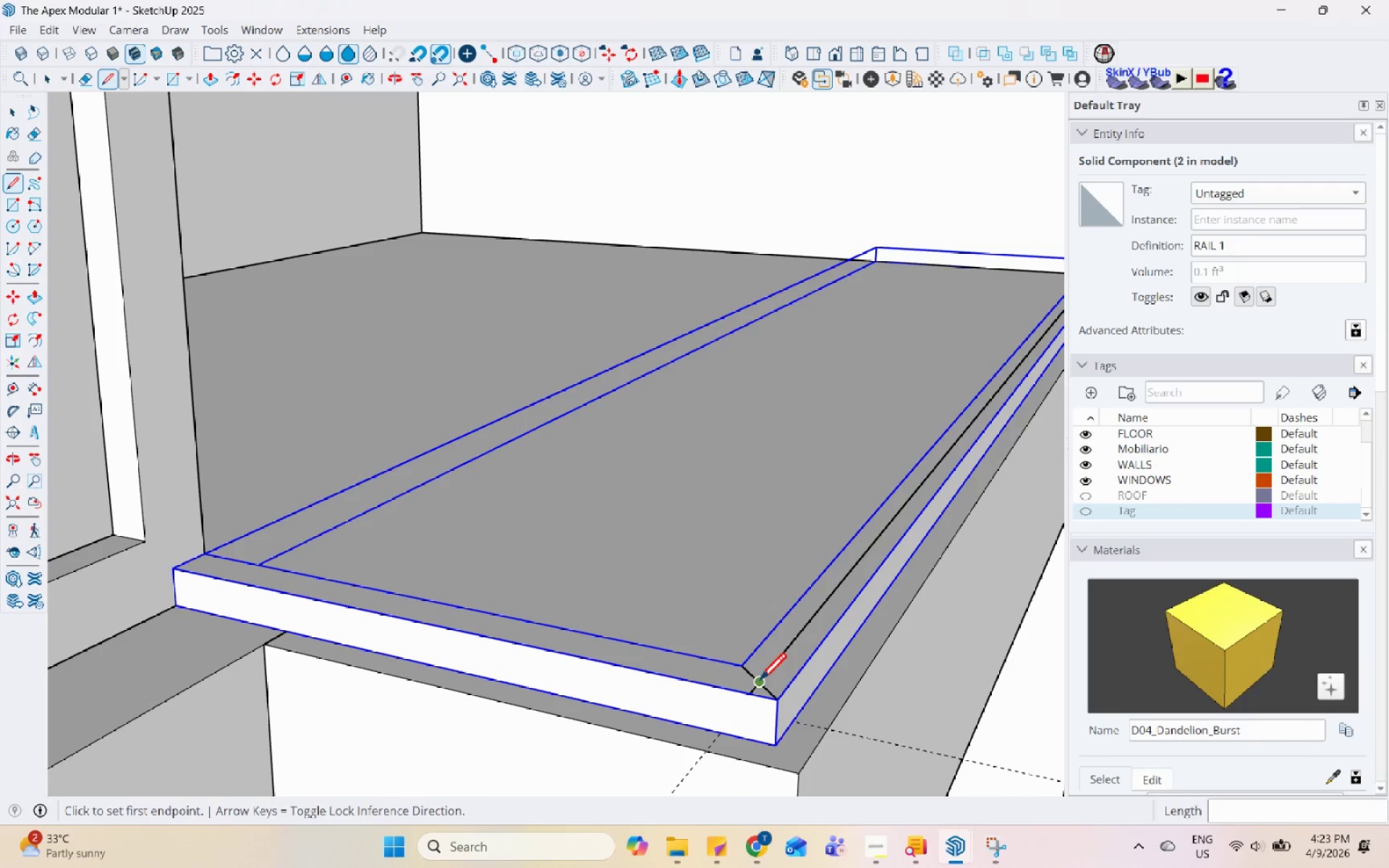 
left_click([759, 682])
 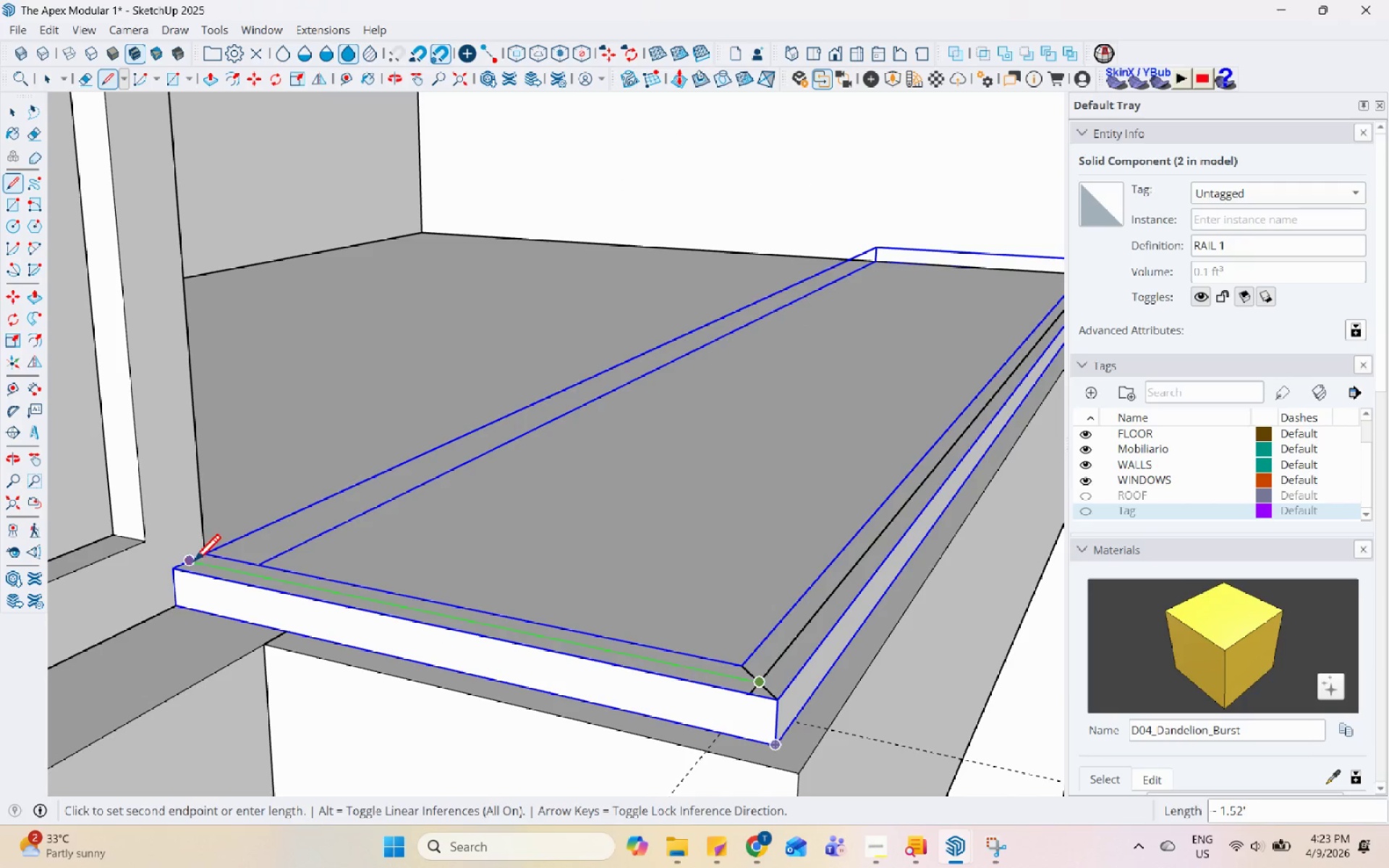 
left_click([192, 563])
 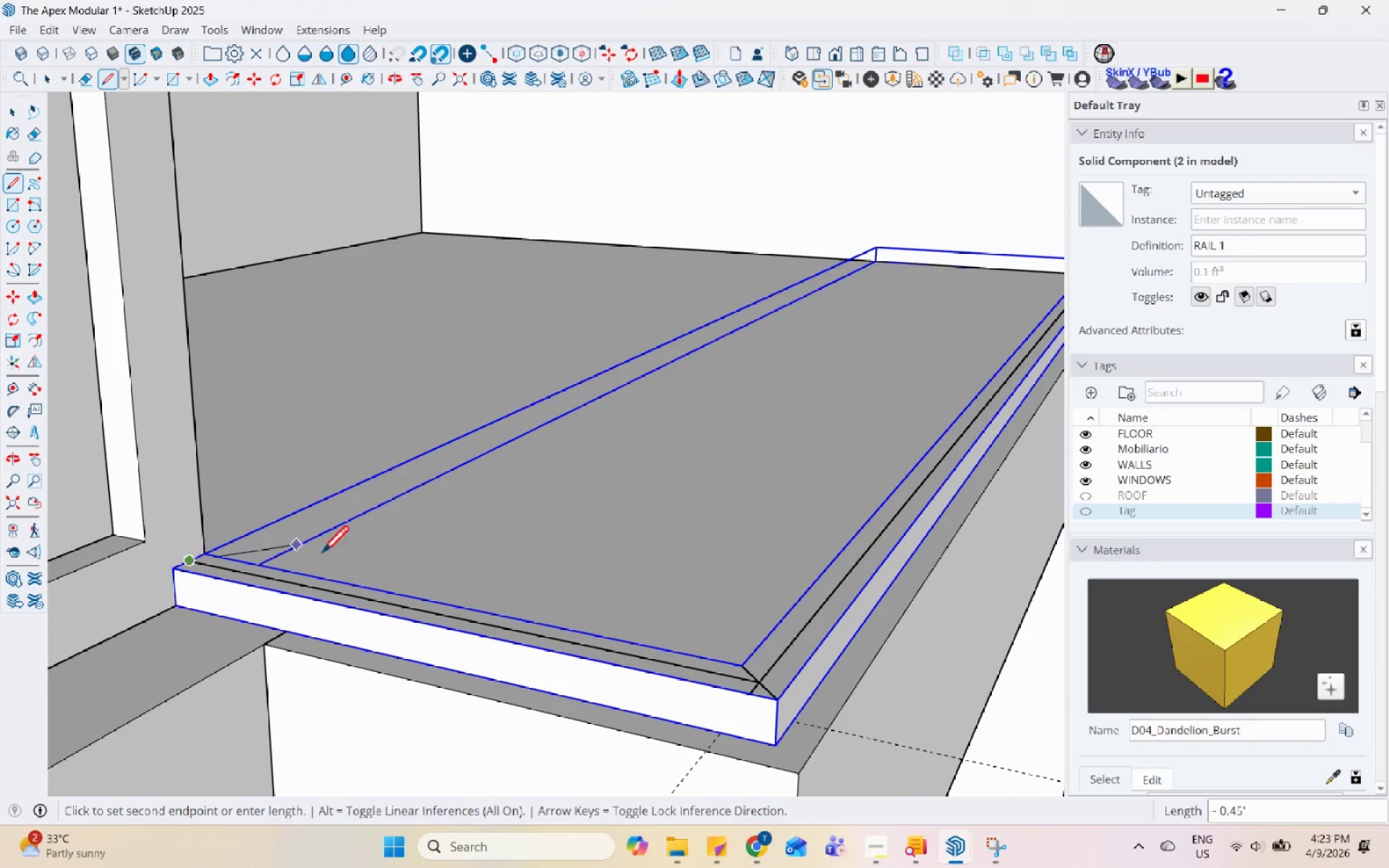 
scroll: coordinate [430, 697], scroll_direction: down, amount: 11.0
 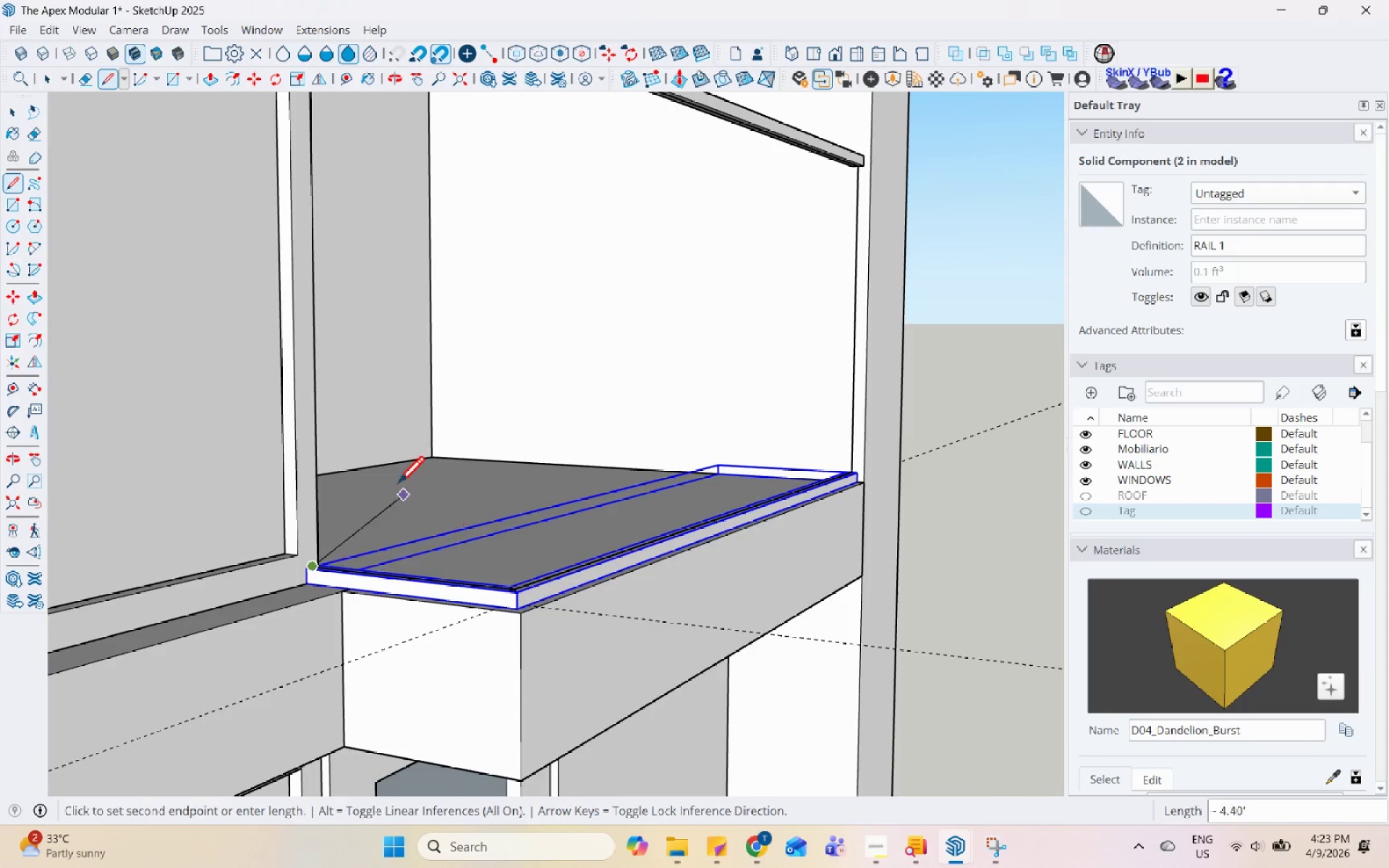 
scroll: coordinate [286, 260], scroll_direction: none, amount: 0.0
 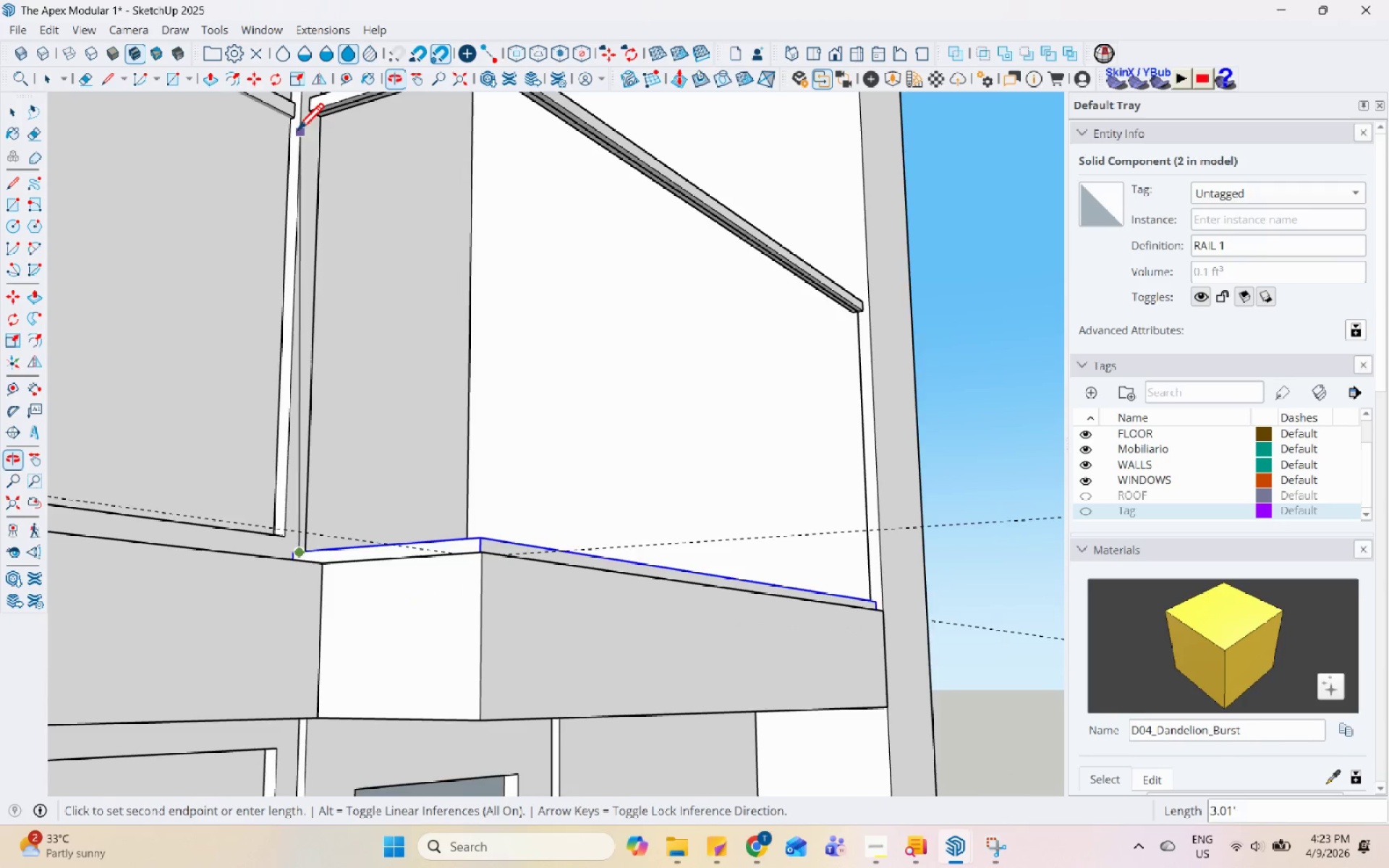 
scroll: coordinate [312, 137], scroll_direction: up, amount: 4.0
 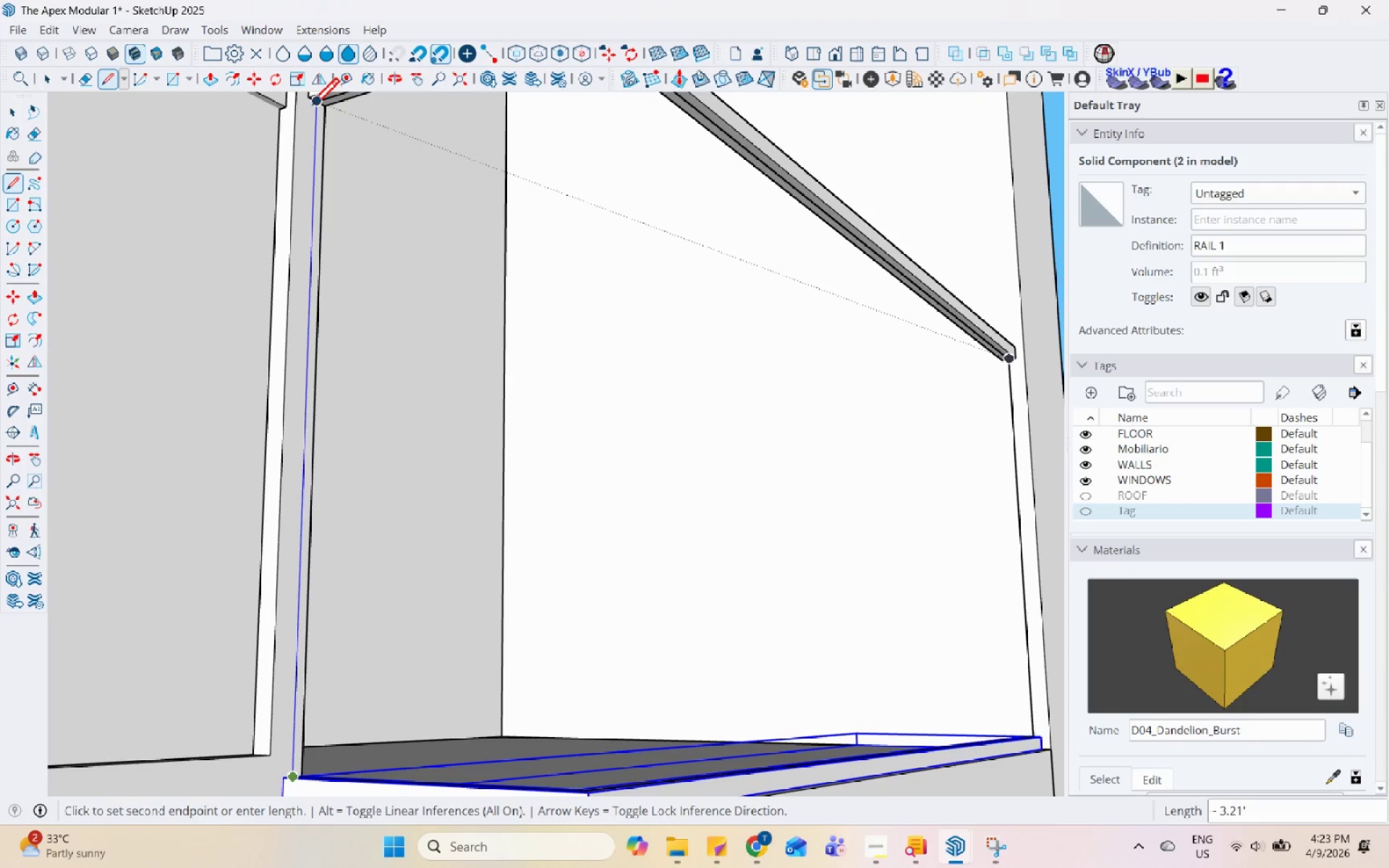 
left_click([312, 107])
 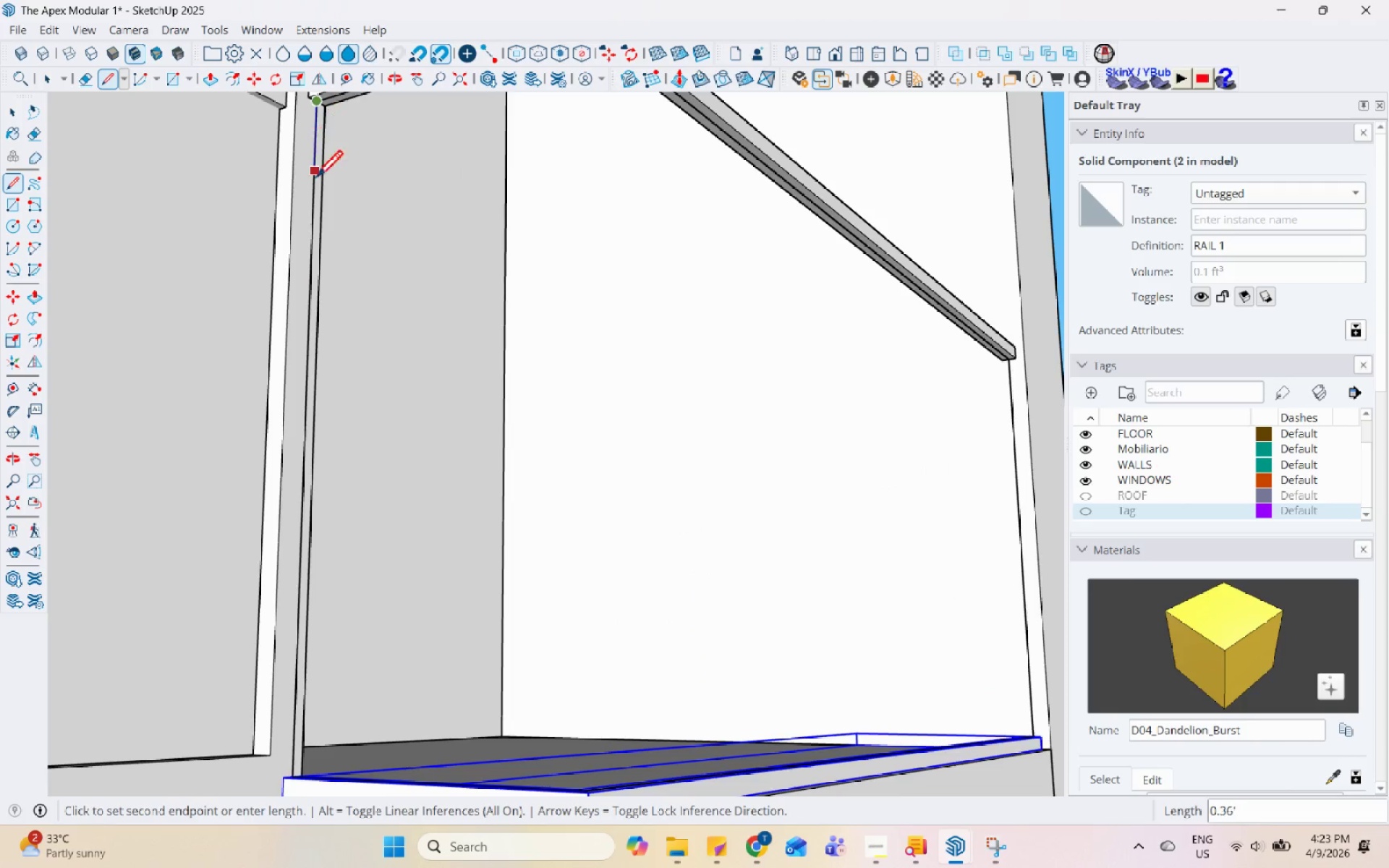 
scroll: coordinate [333, 286], scroll_direction: down, amount: 2.0
 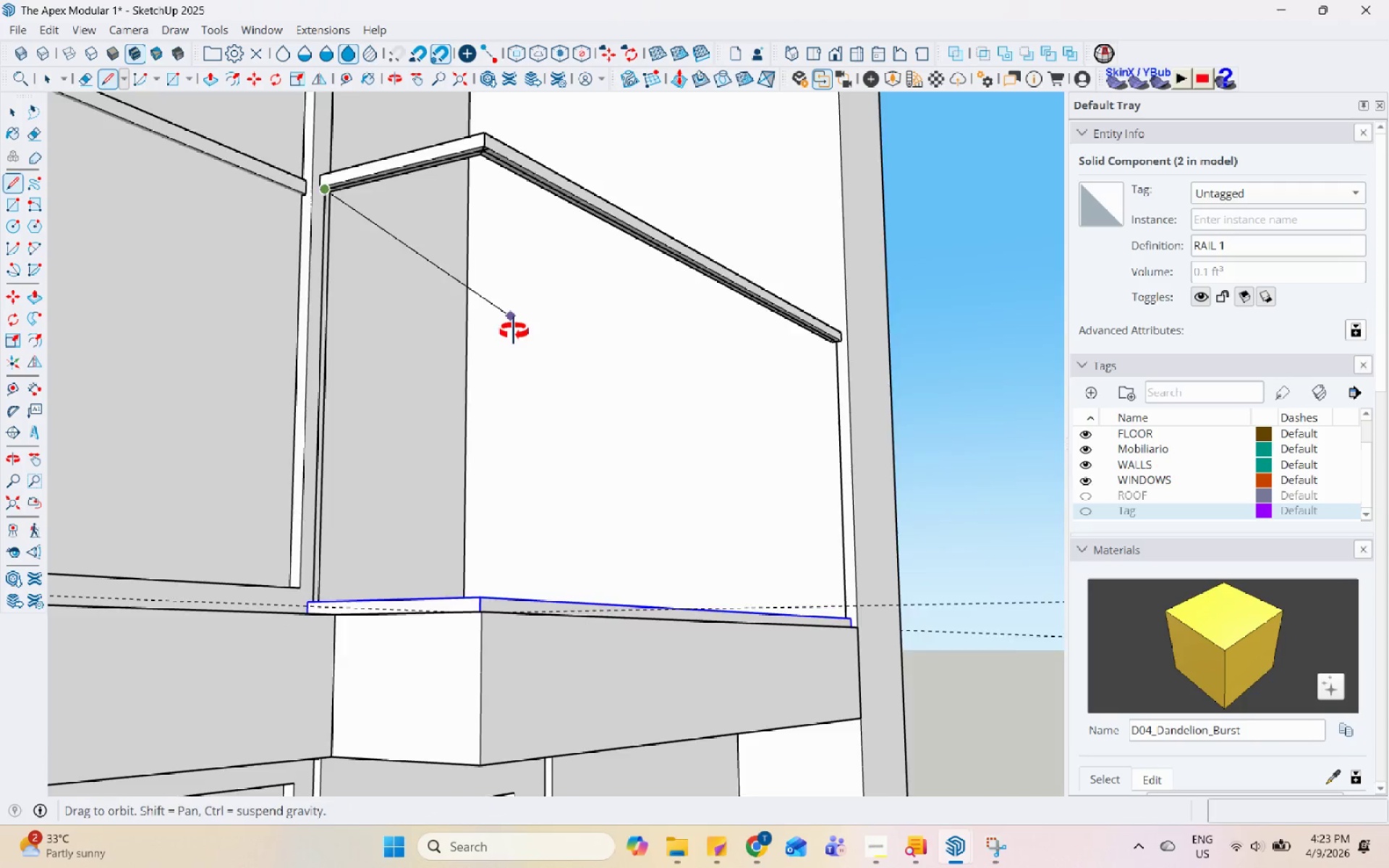 
key(Space)
 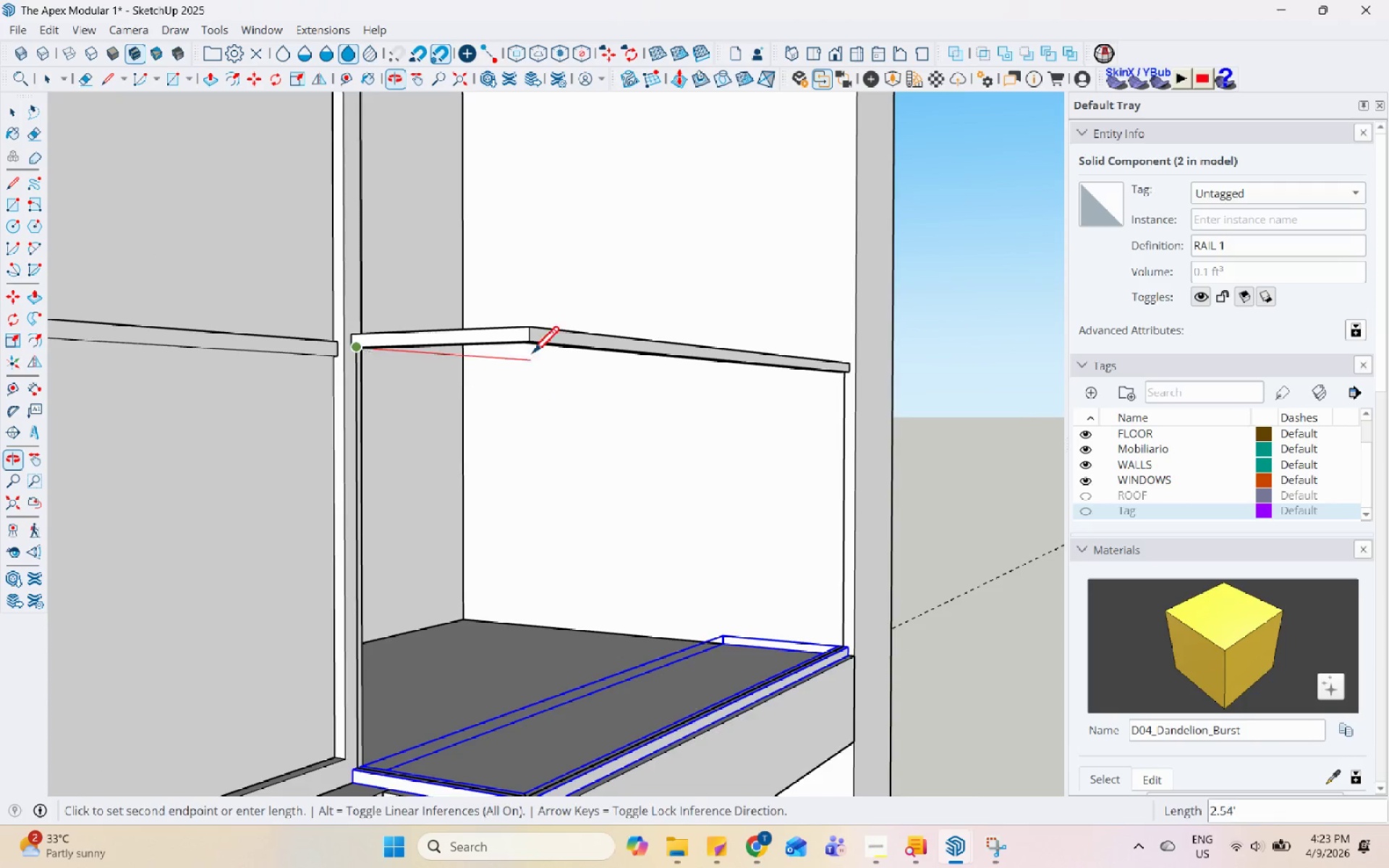 
scroll: coordinate [532, 350], scroll_direction: up, amount: 4.0
 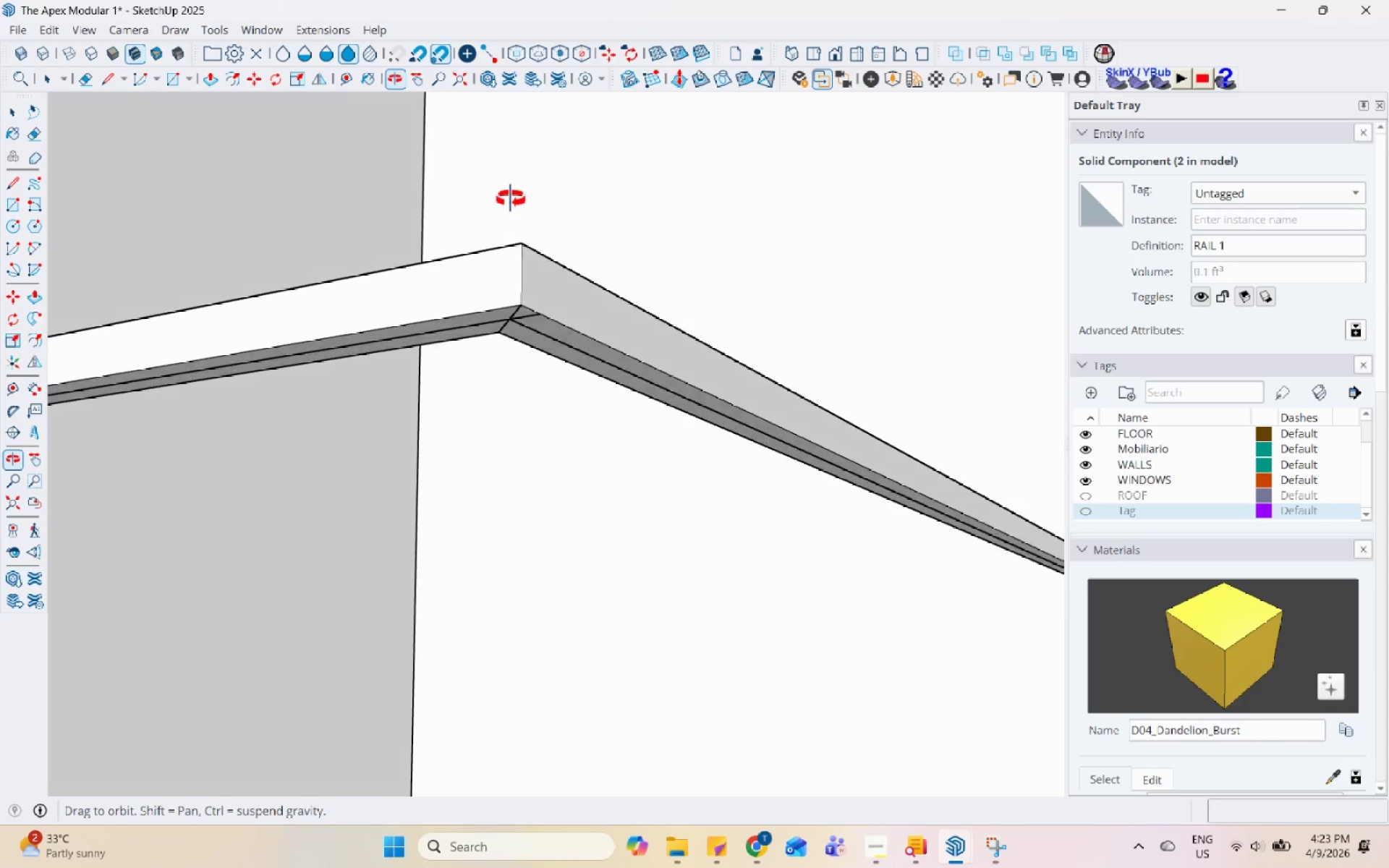 
left_click([531, 318])
 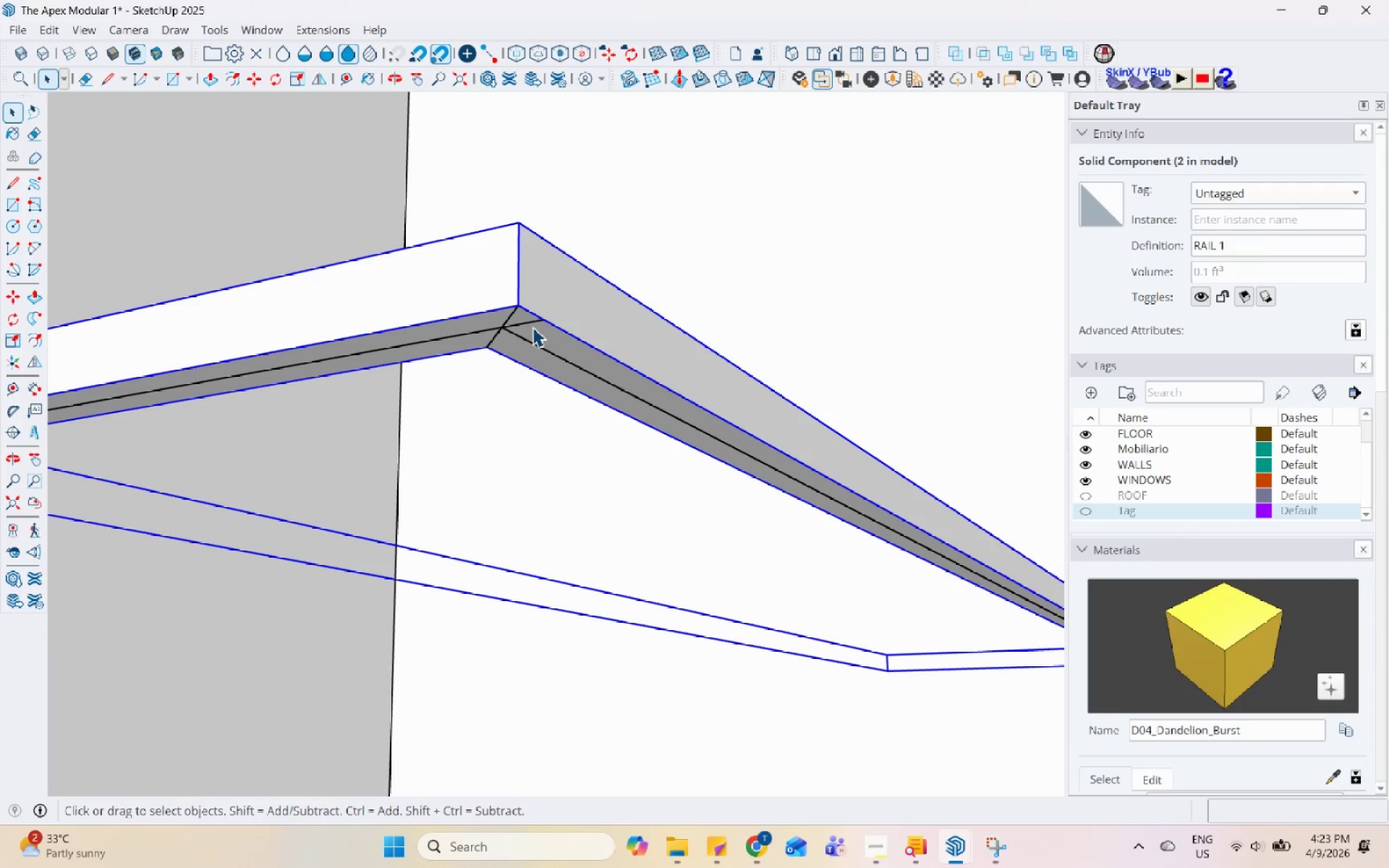 
scroll: coordinate [531, 305], scroll_direction: up, amount: 3.0
 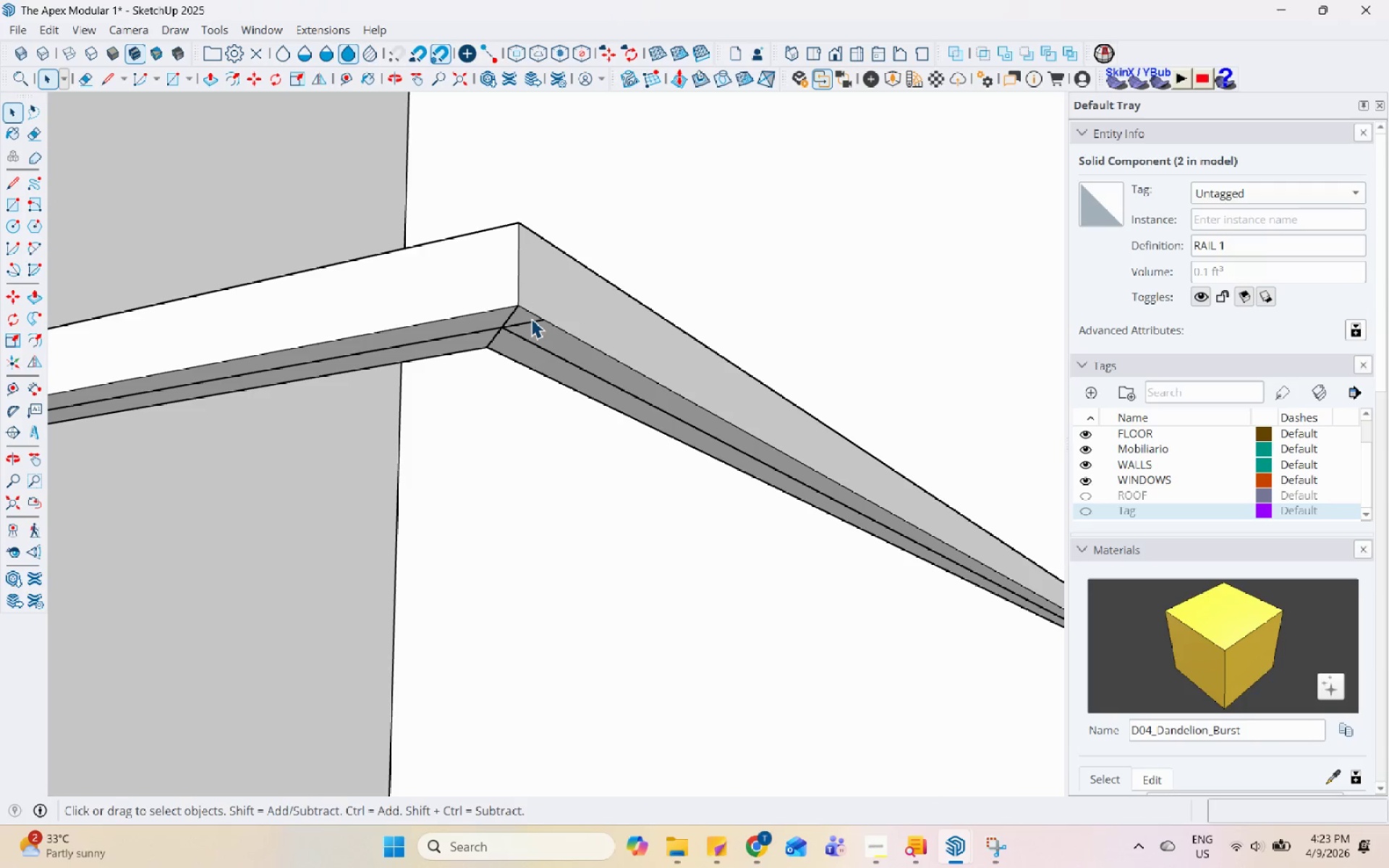 
double_click([532, 322])
 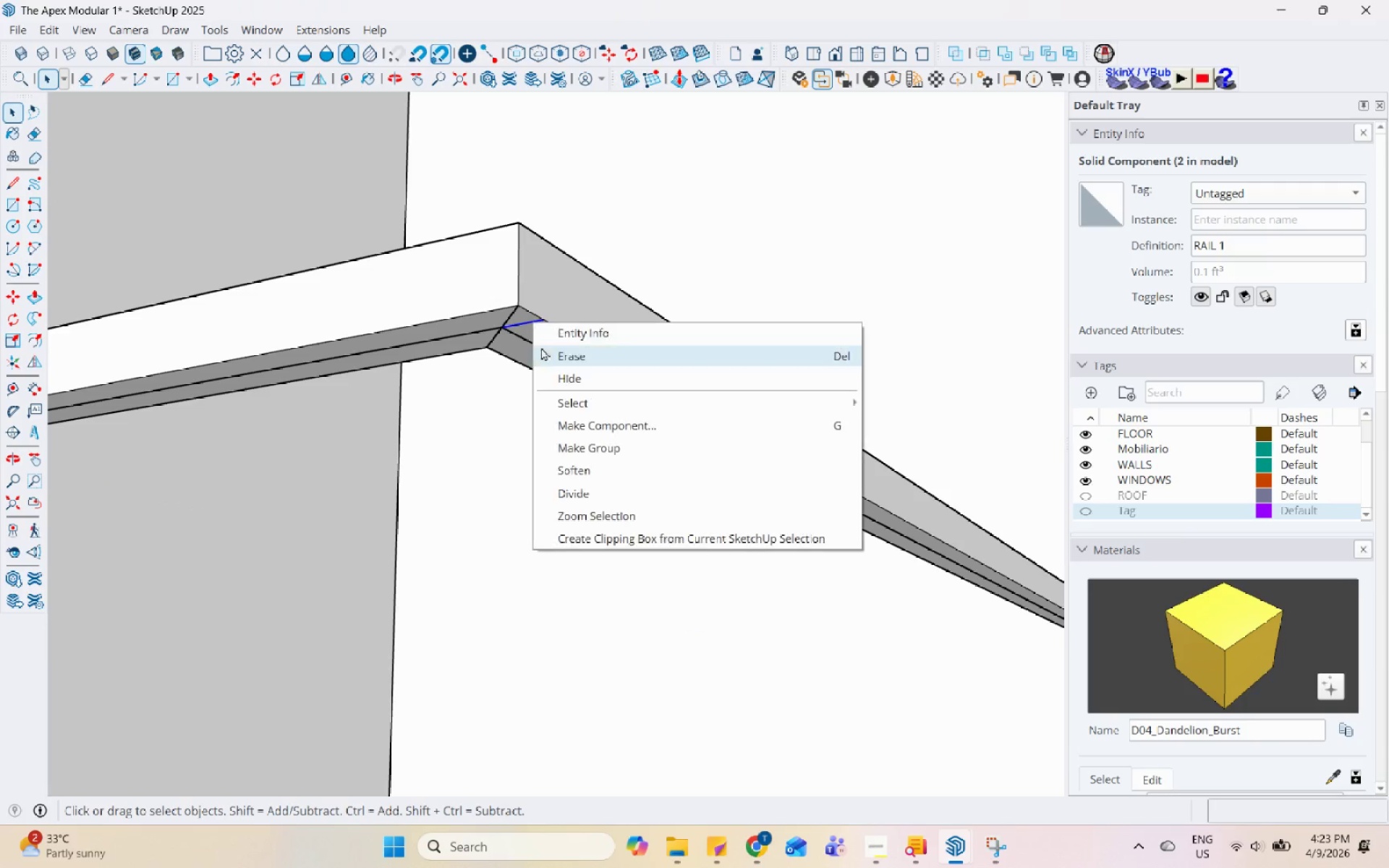 
left_click([545, 351])
 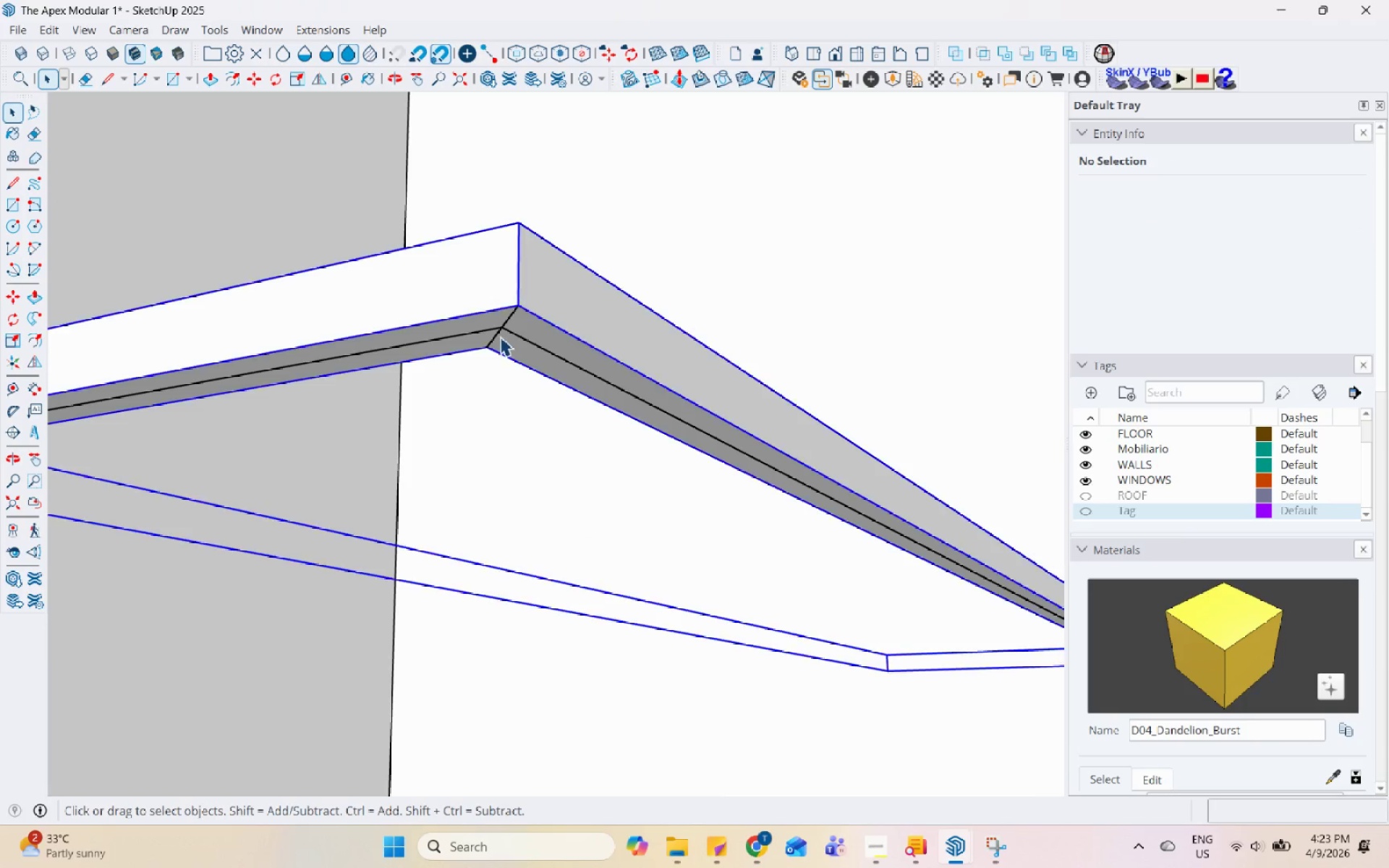 
double_click([495, 333])
 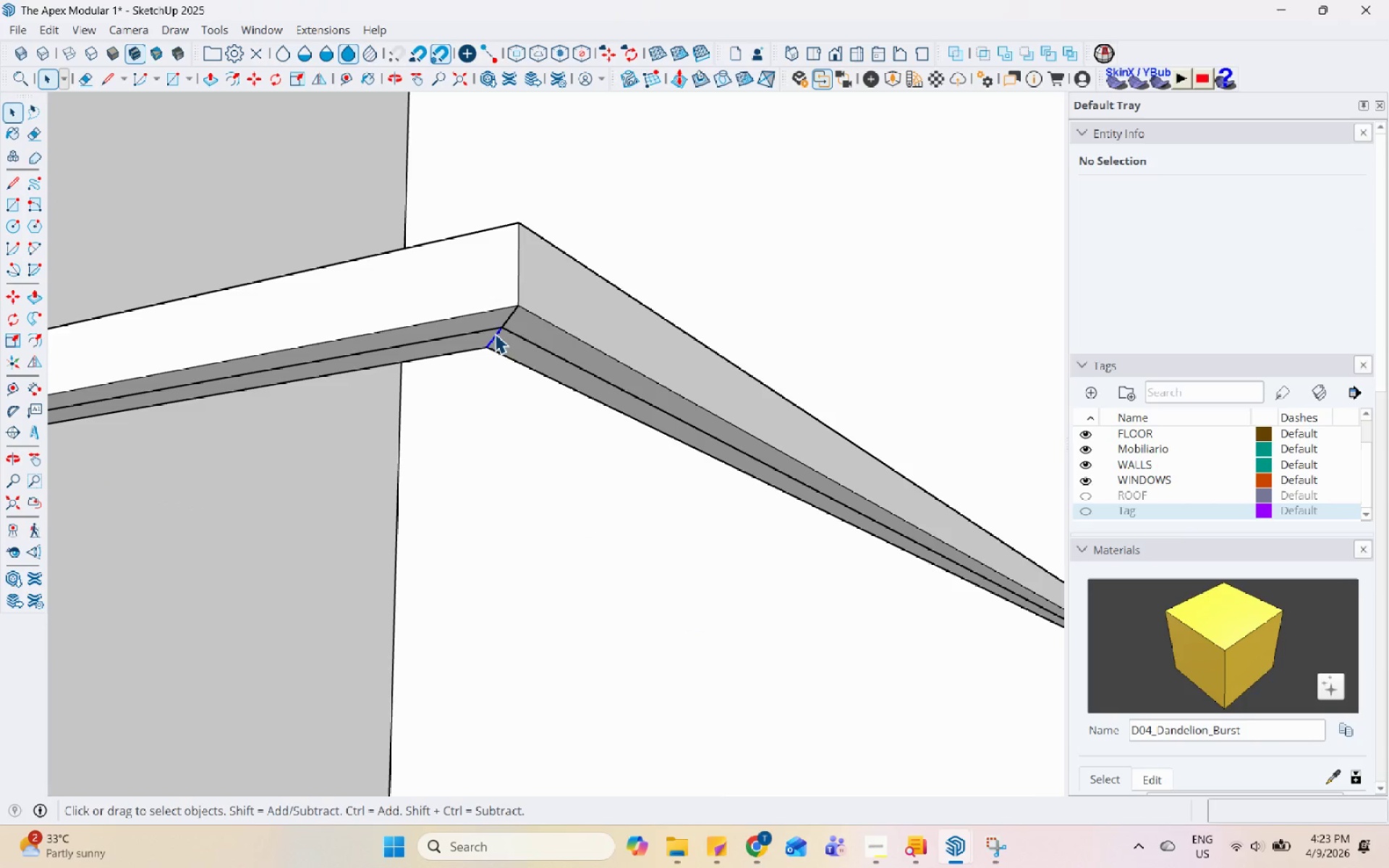 
right_click([495, 333])
 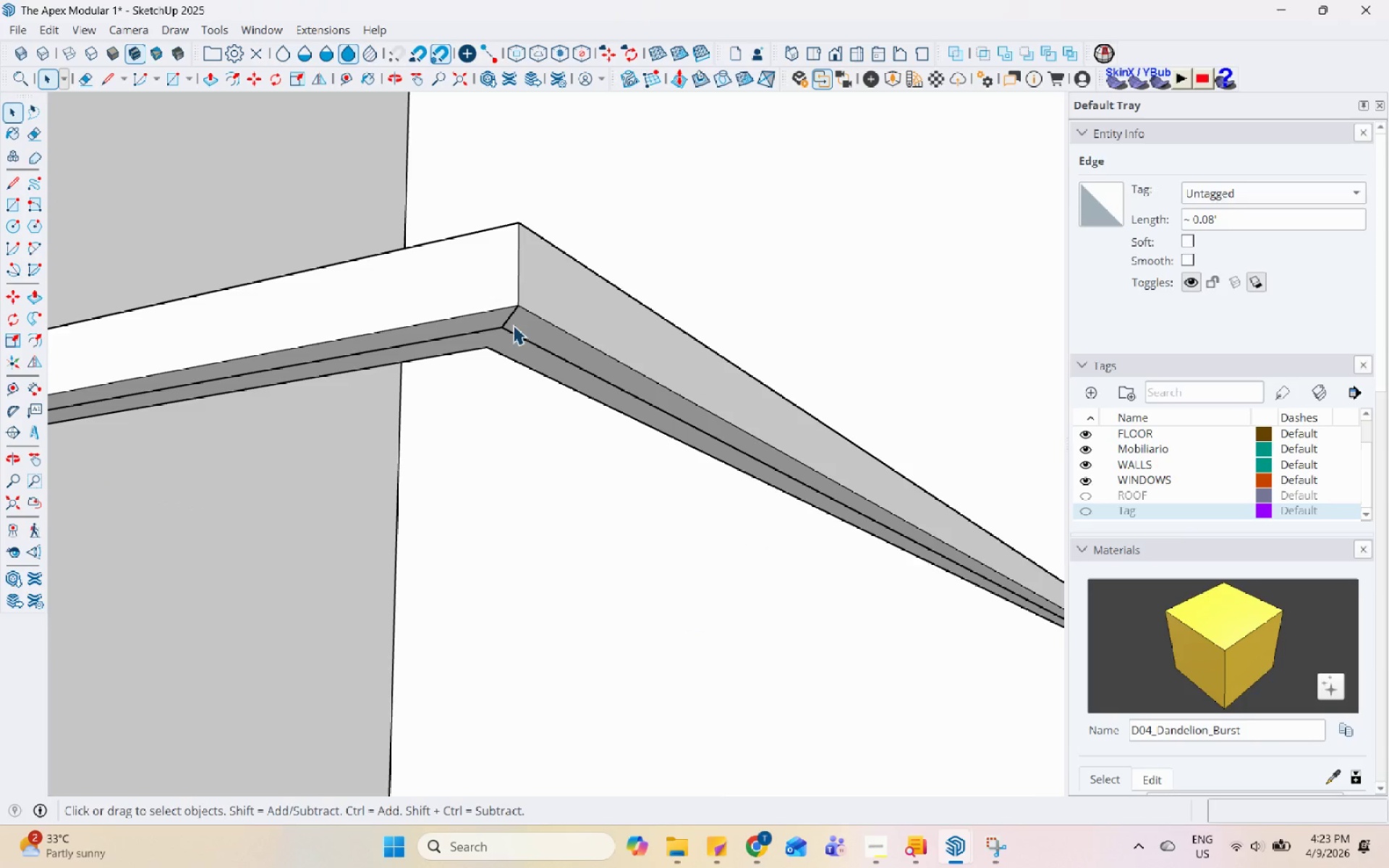 
left_click([509, 317])
 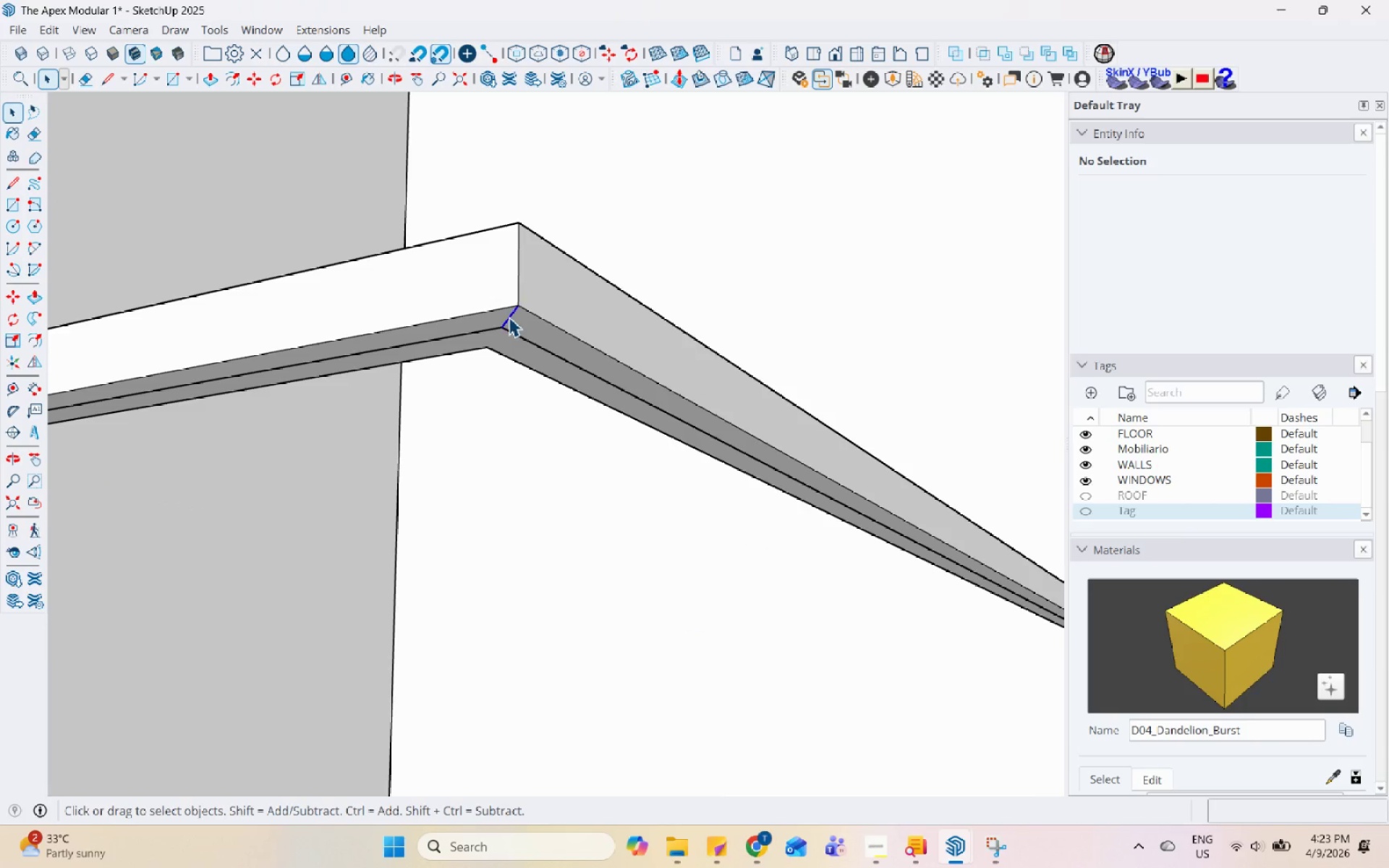 
right_click([509, 317])
 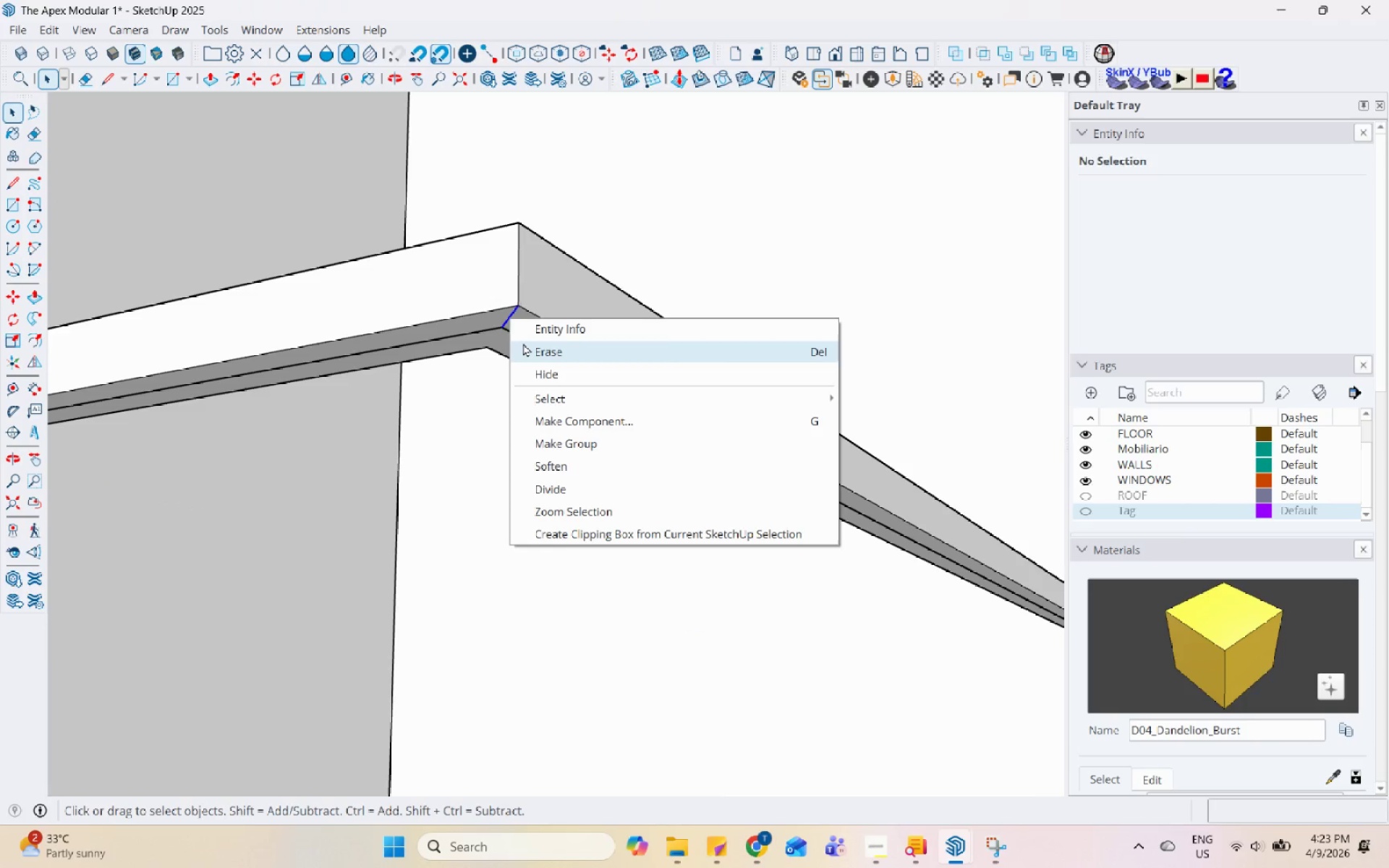 
left_click([524, 345])
 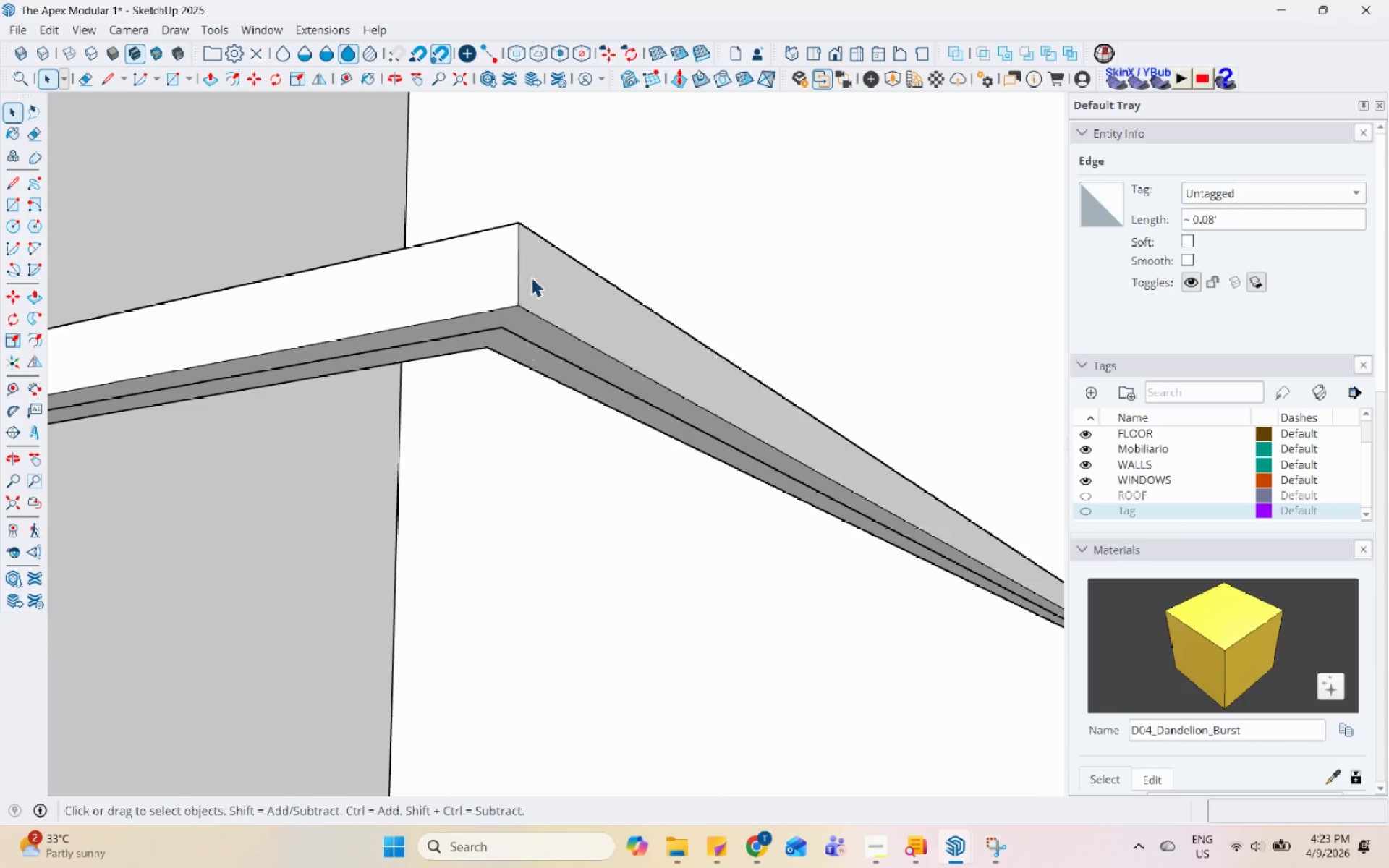 
left_click([532, 514])
 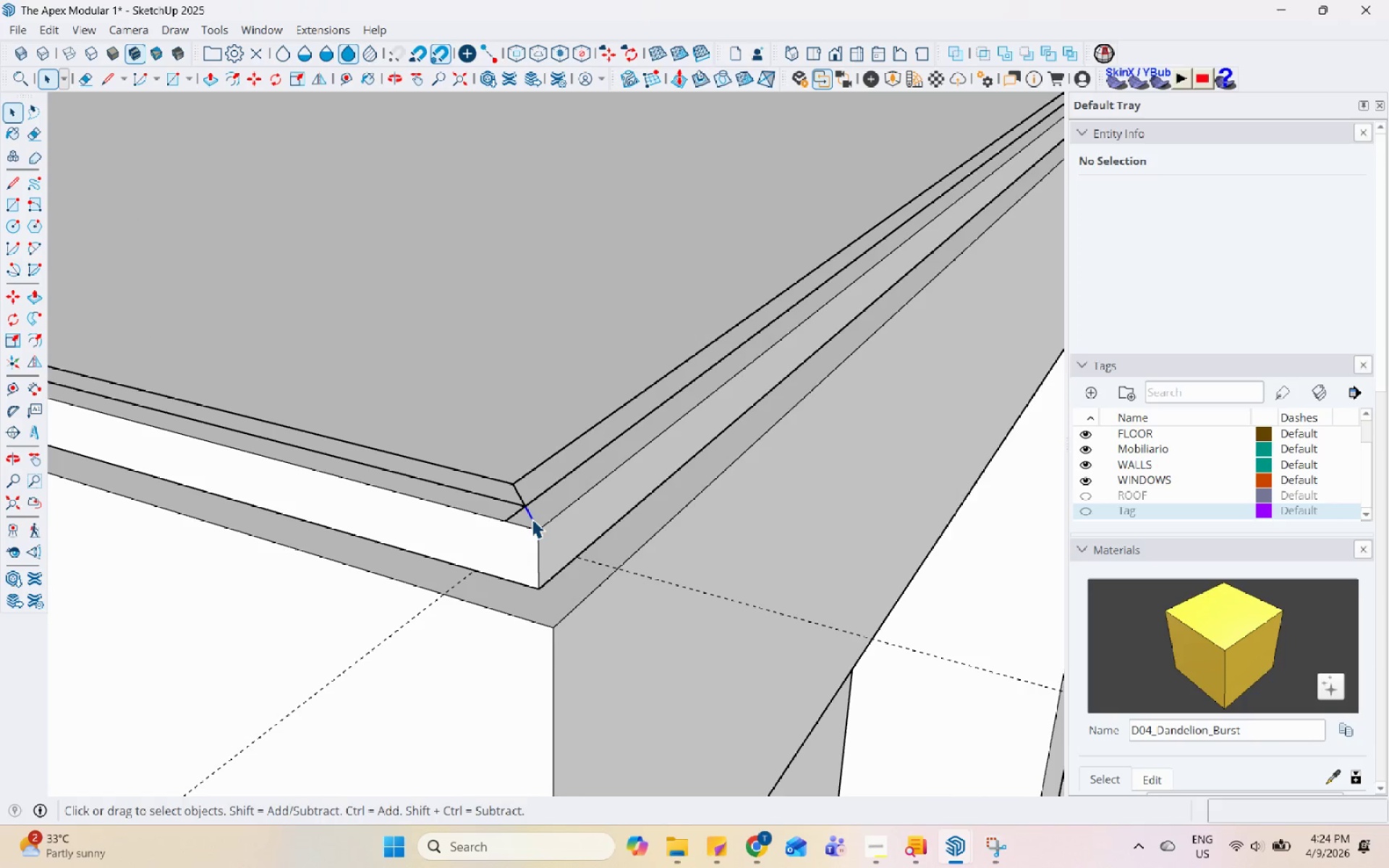 
scroll: coordinate [535, 547], scroll_direction: up, amount: 9.0
 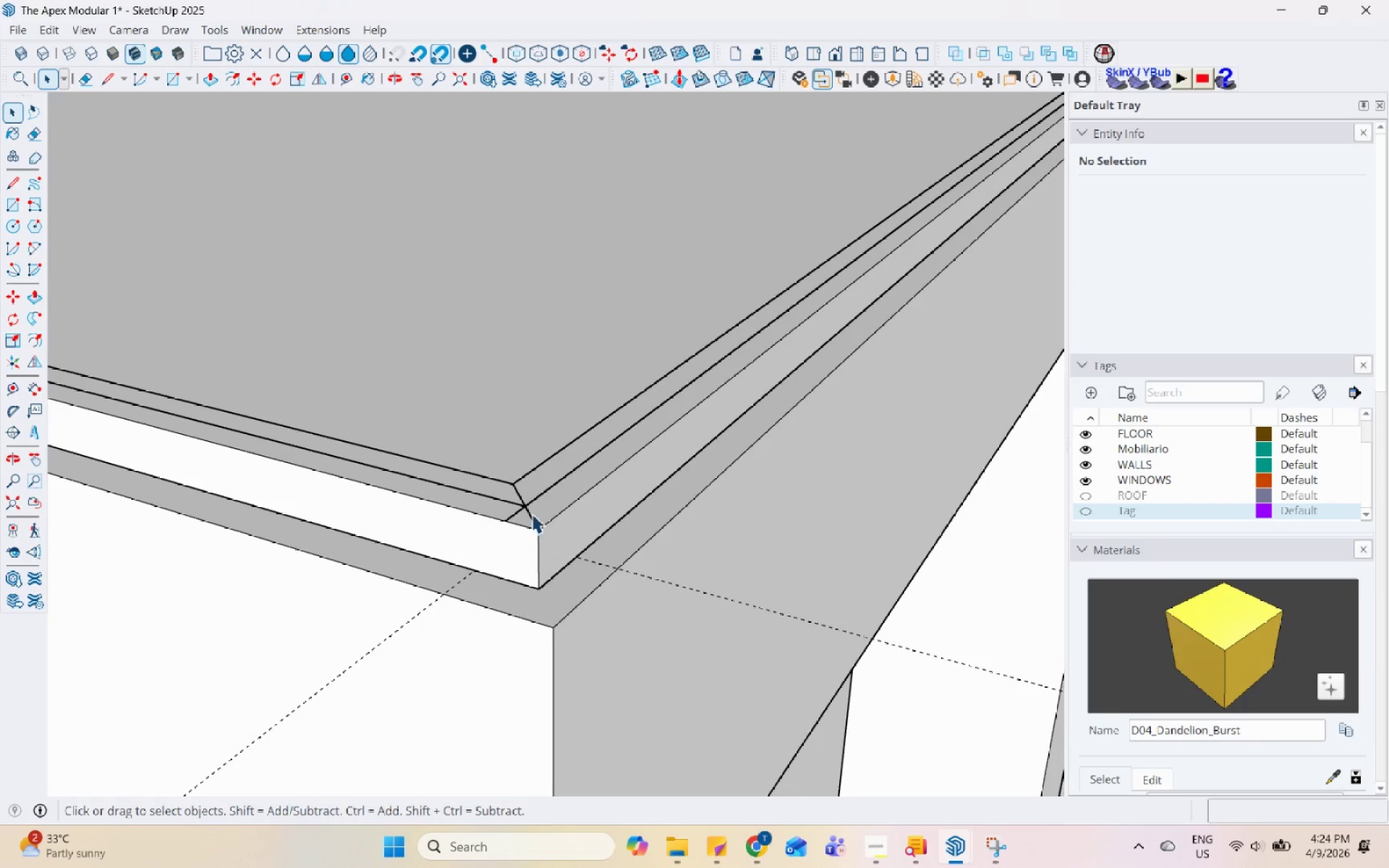 
right_click([532, 519])
 